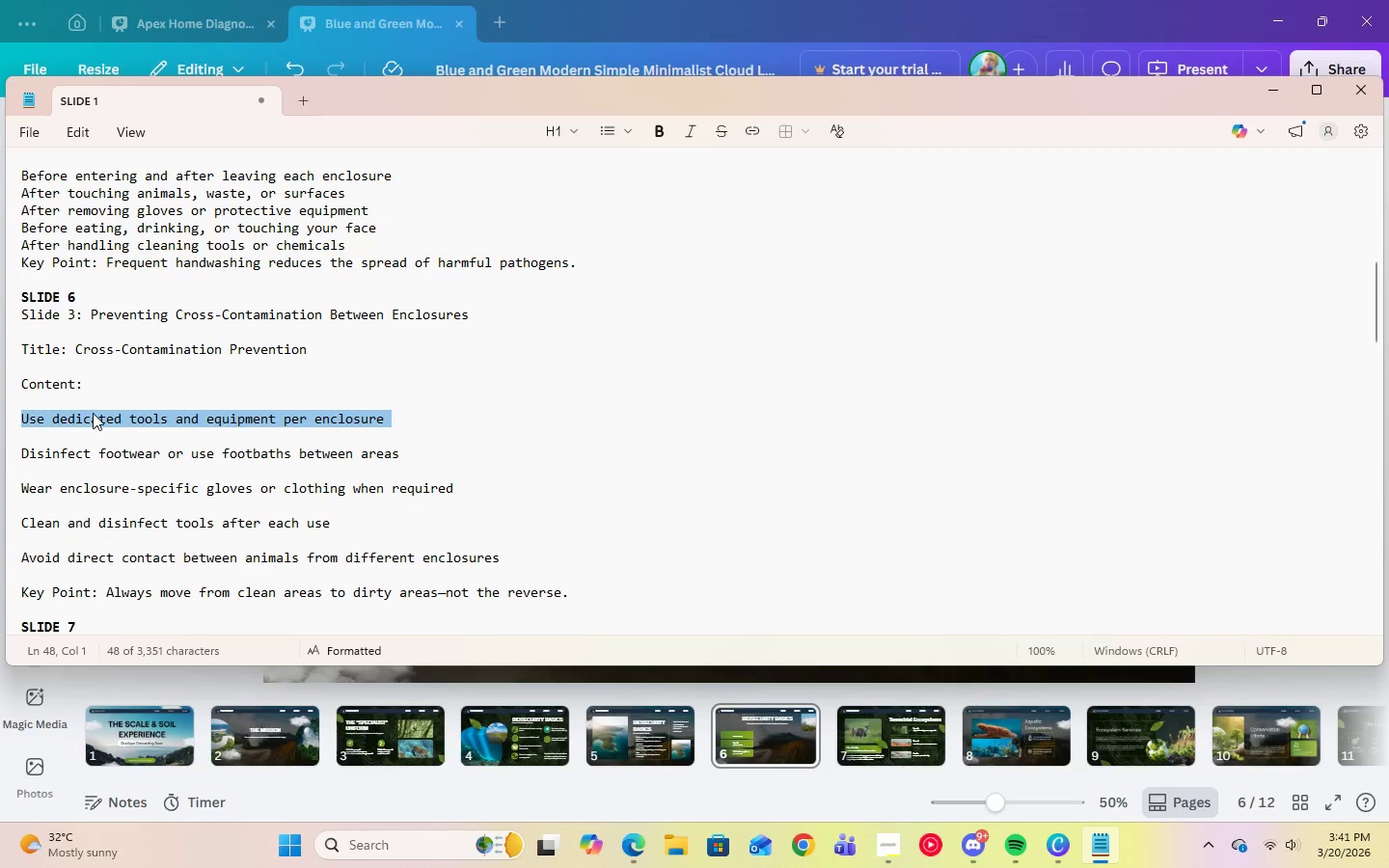 
right_click([93, 413])
 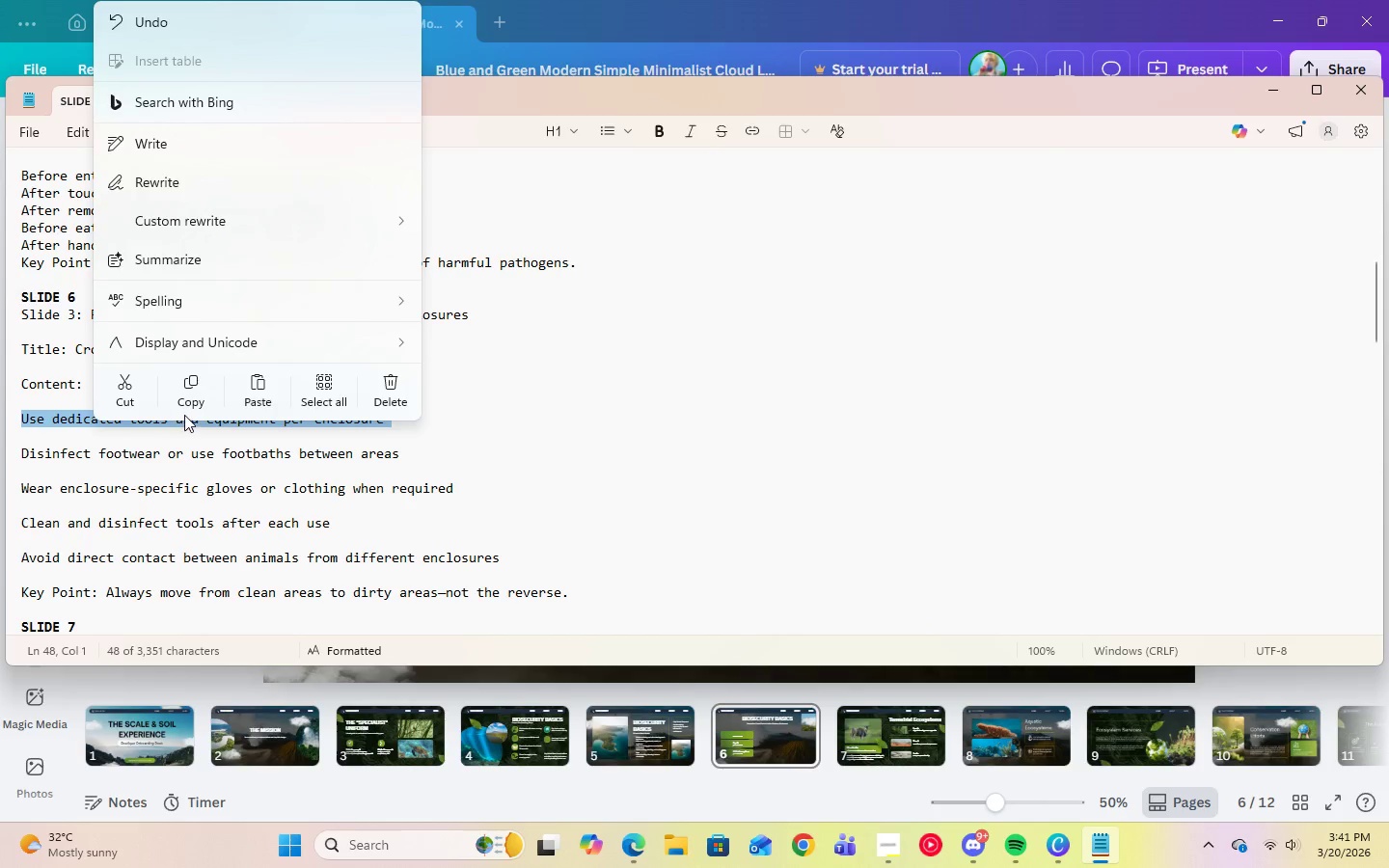 
left_click([191, 401])
 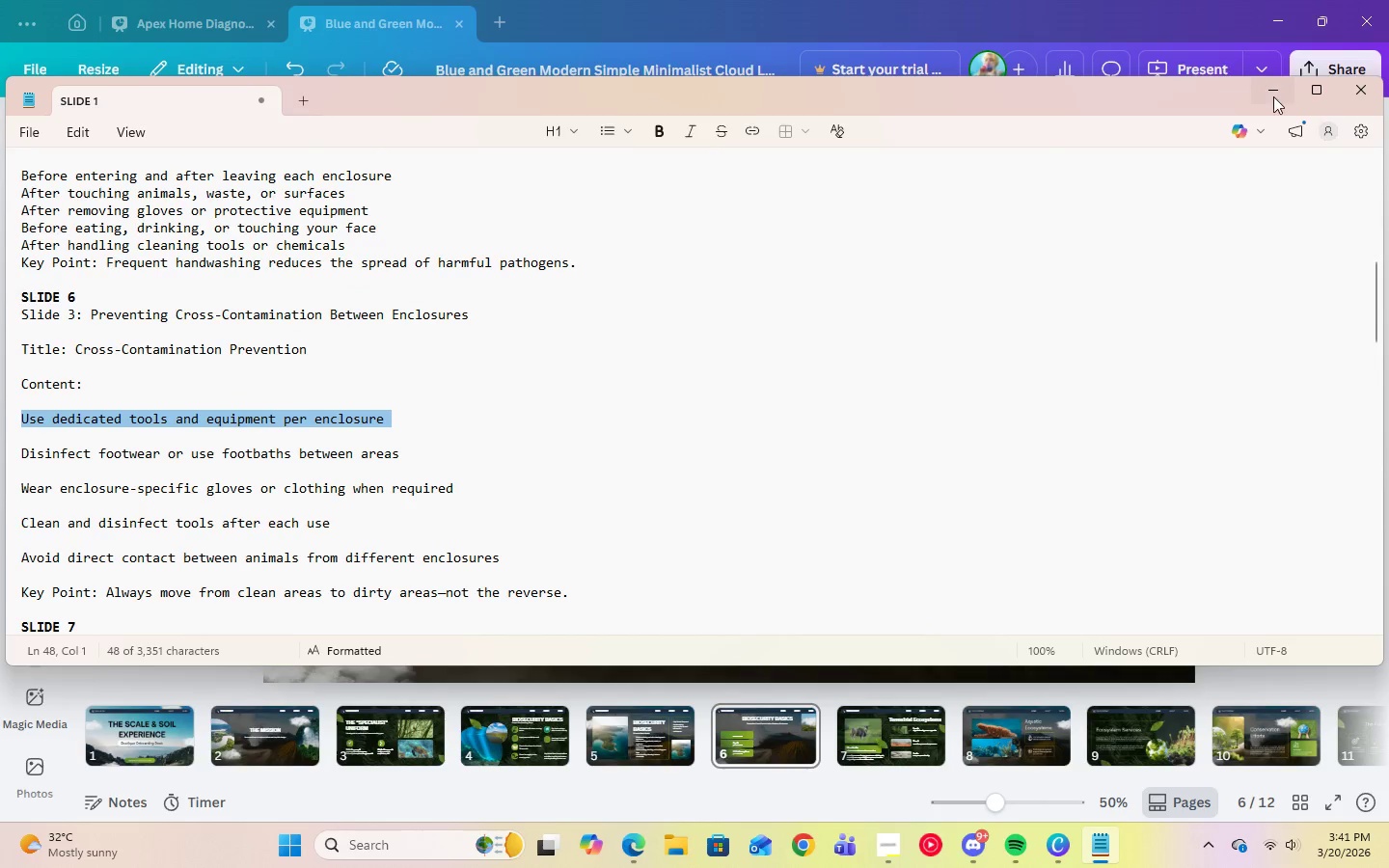 
left_click([1275, 97])
 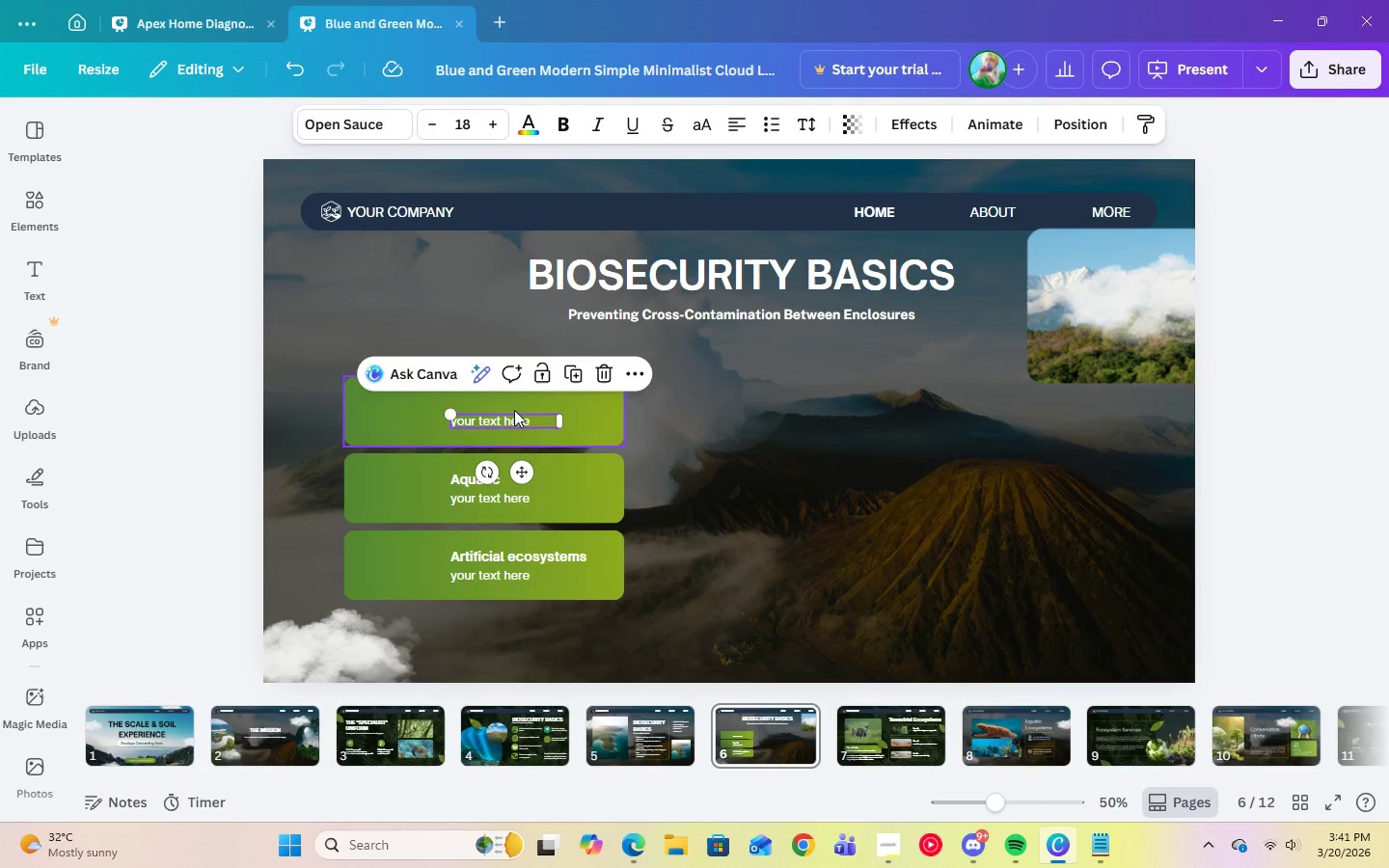 
left_click([511, 421])
 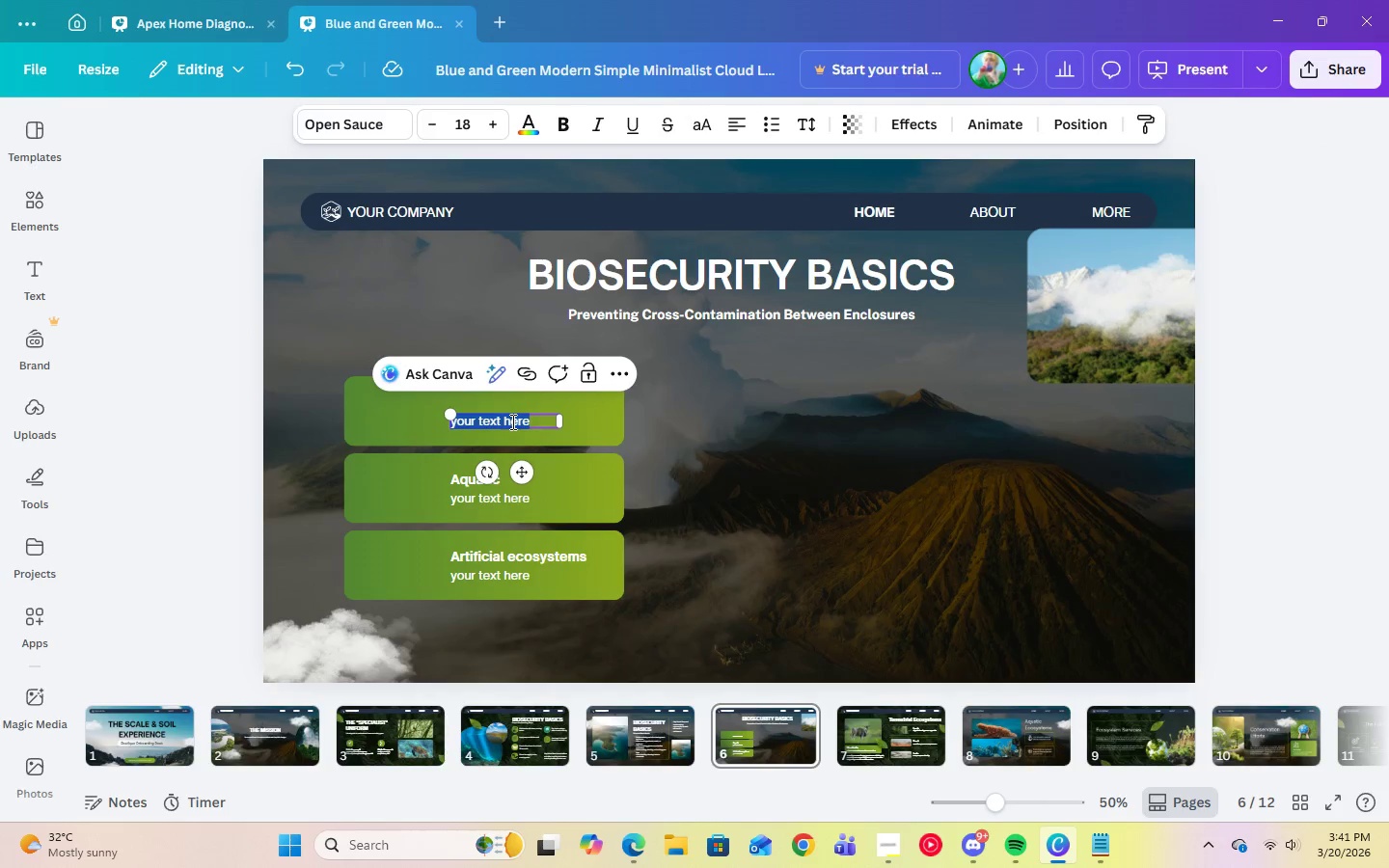 
right_click([511, 421])
 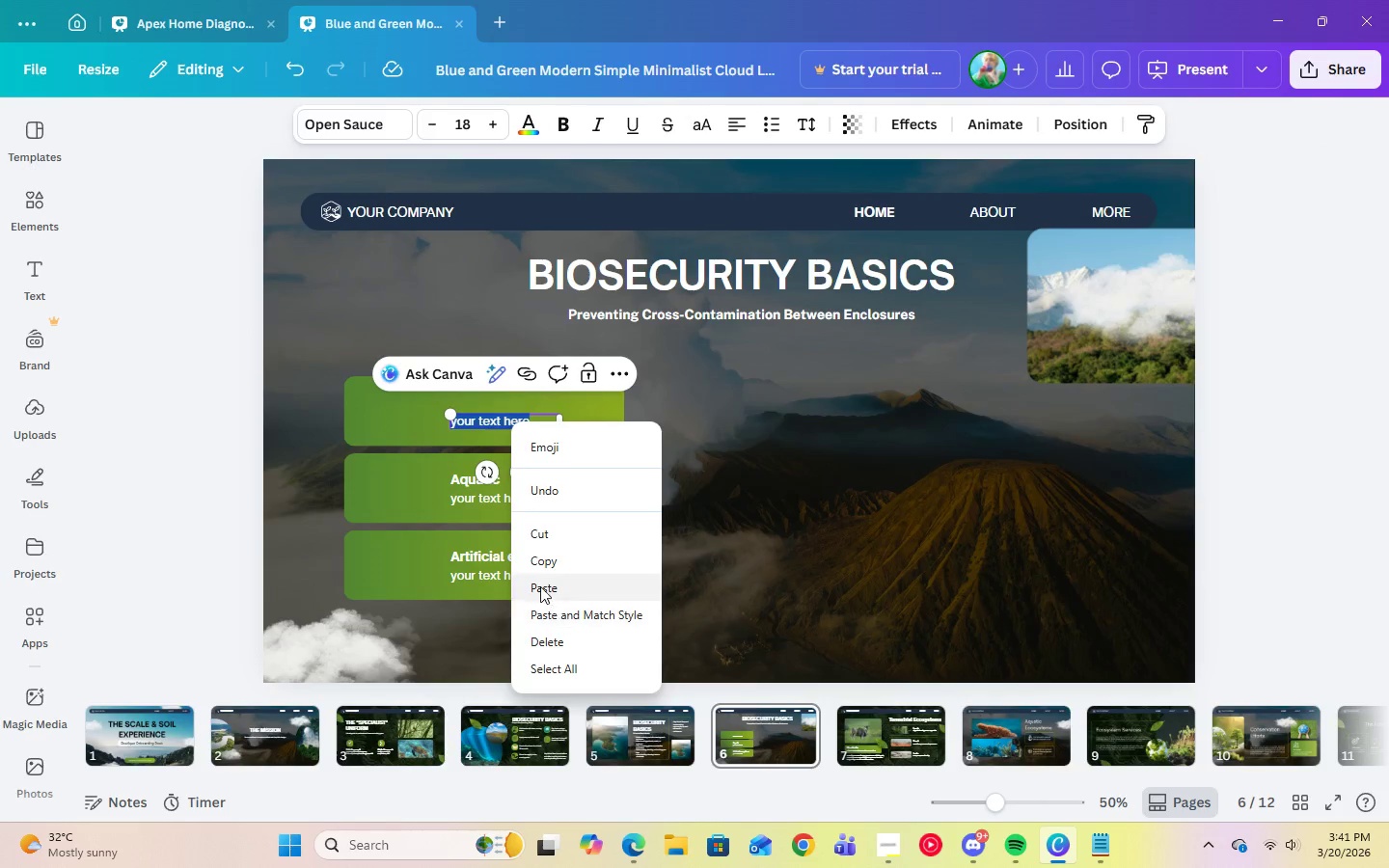 
left_click([538, 584])
 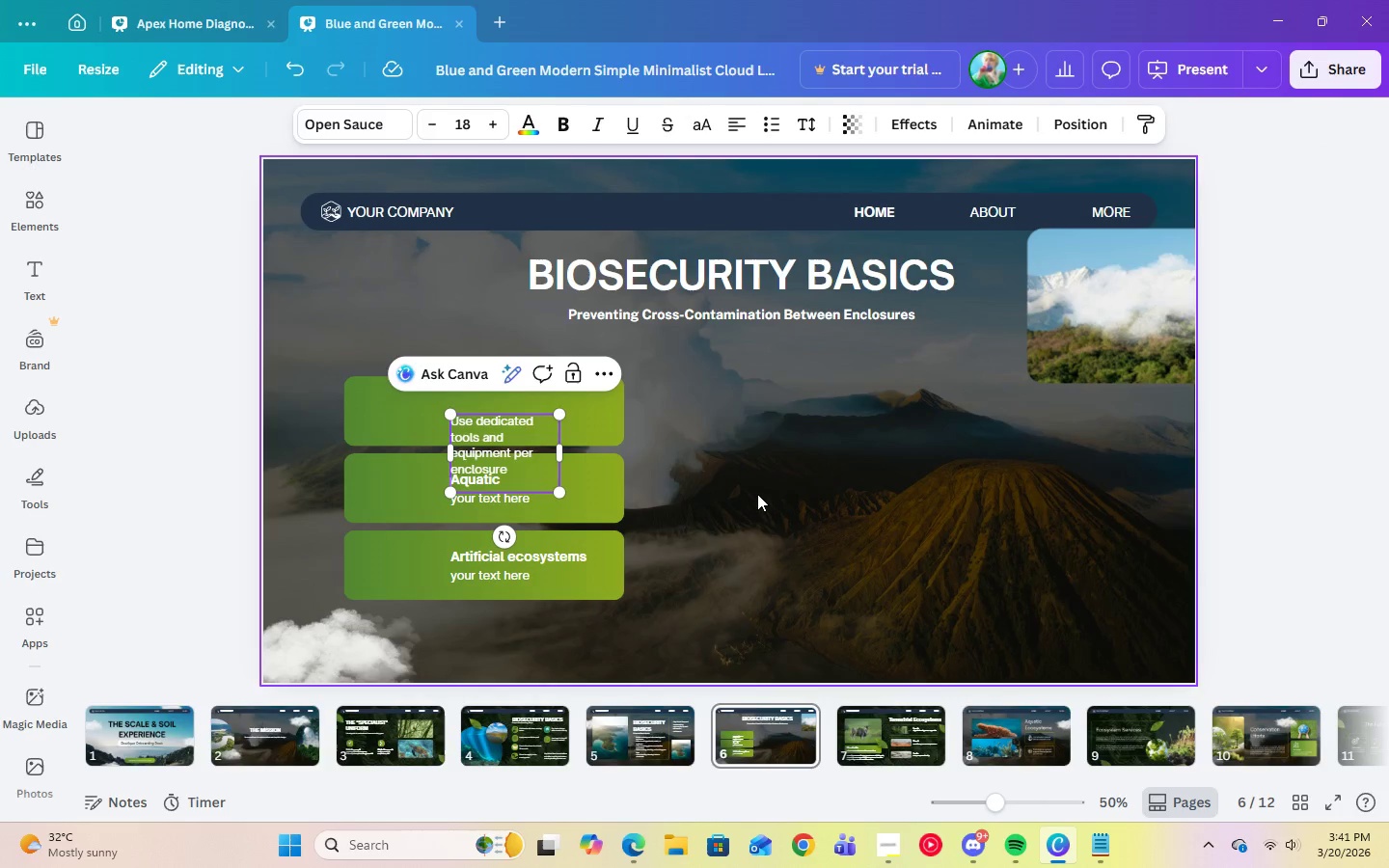 
left_click([757, 494])
 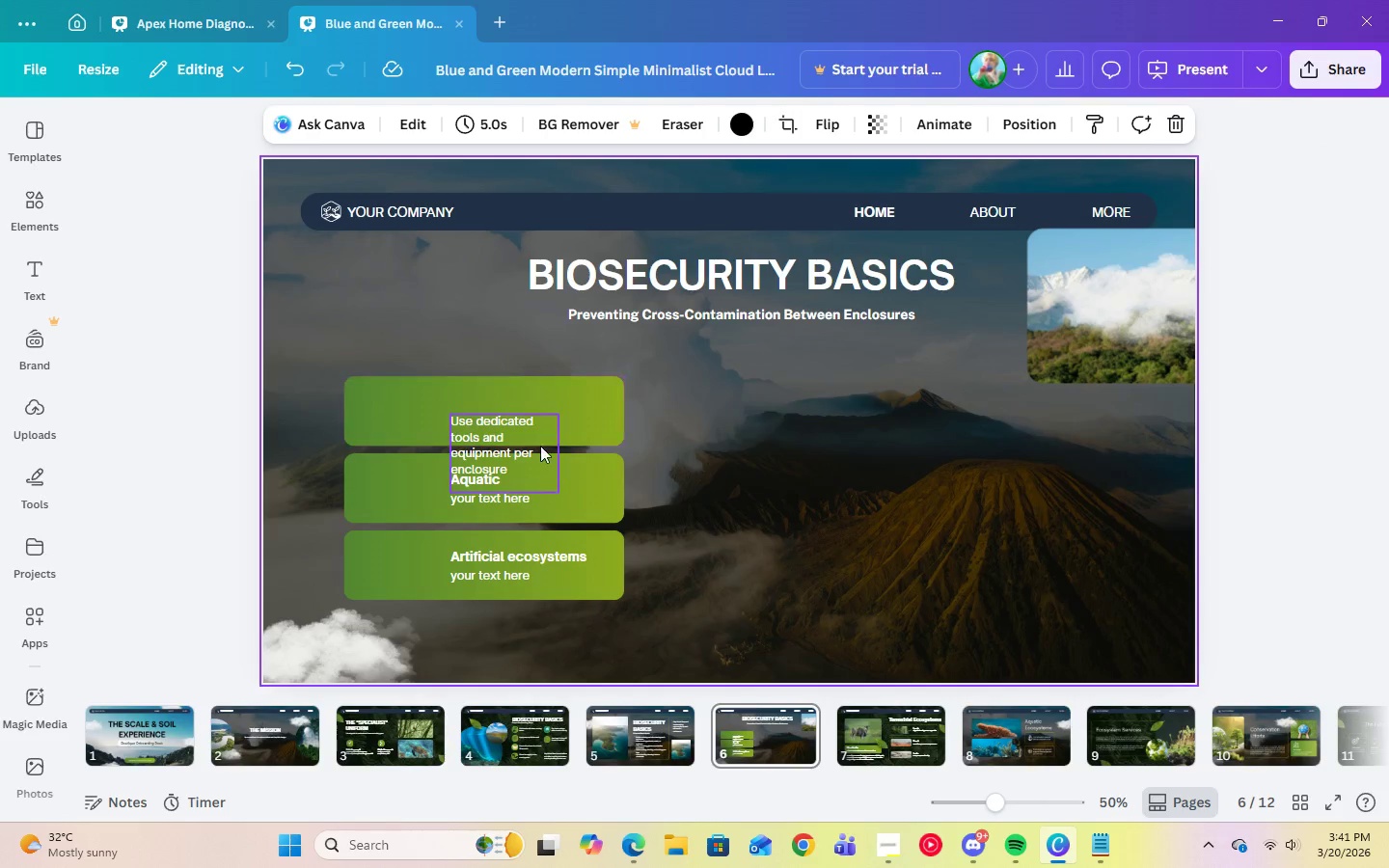 
left_click([524, 449])
 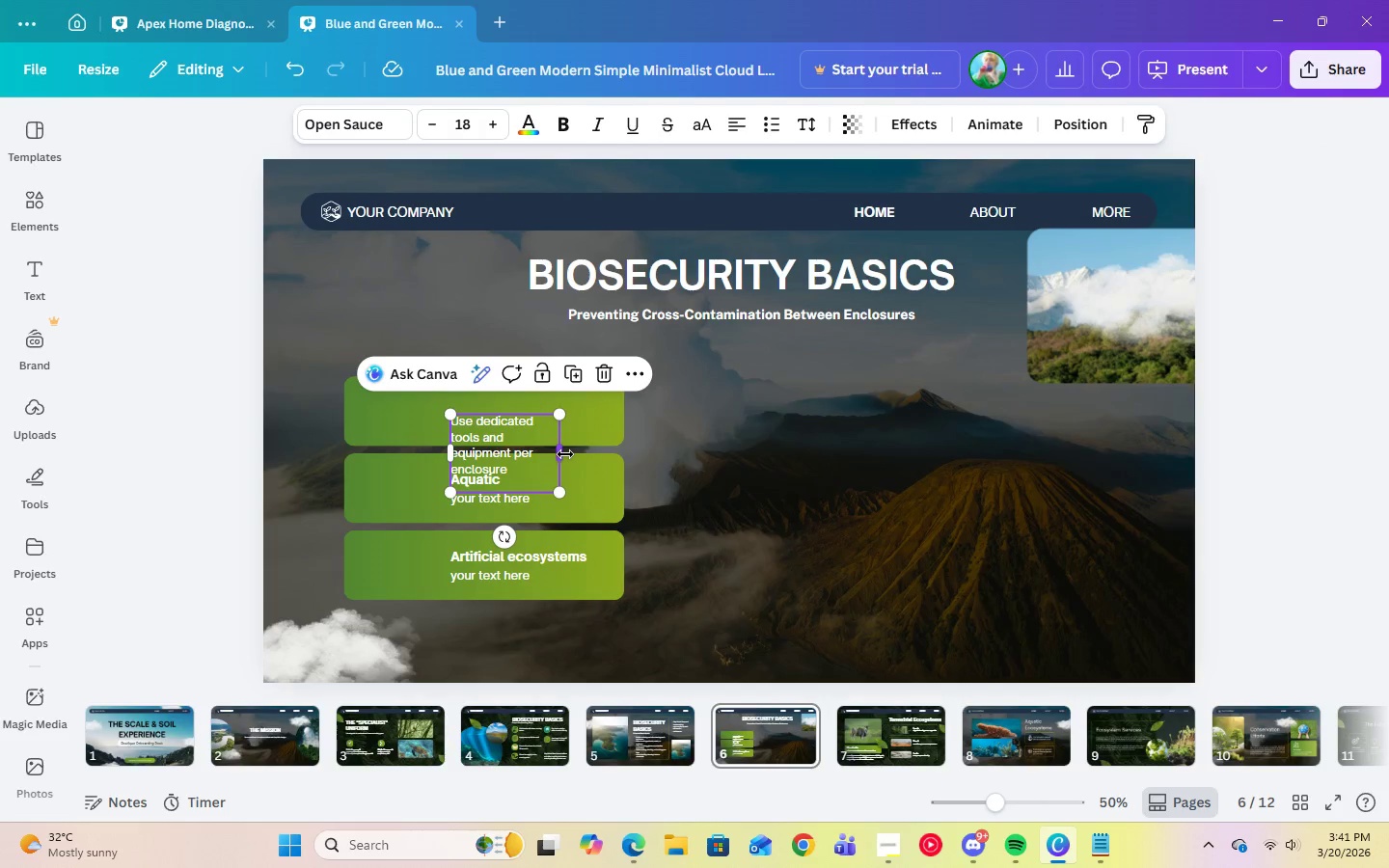 
left_click_drag(start_coordinate=[565, 454], to_coordinate=[675, 454])
 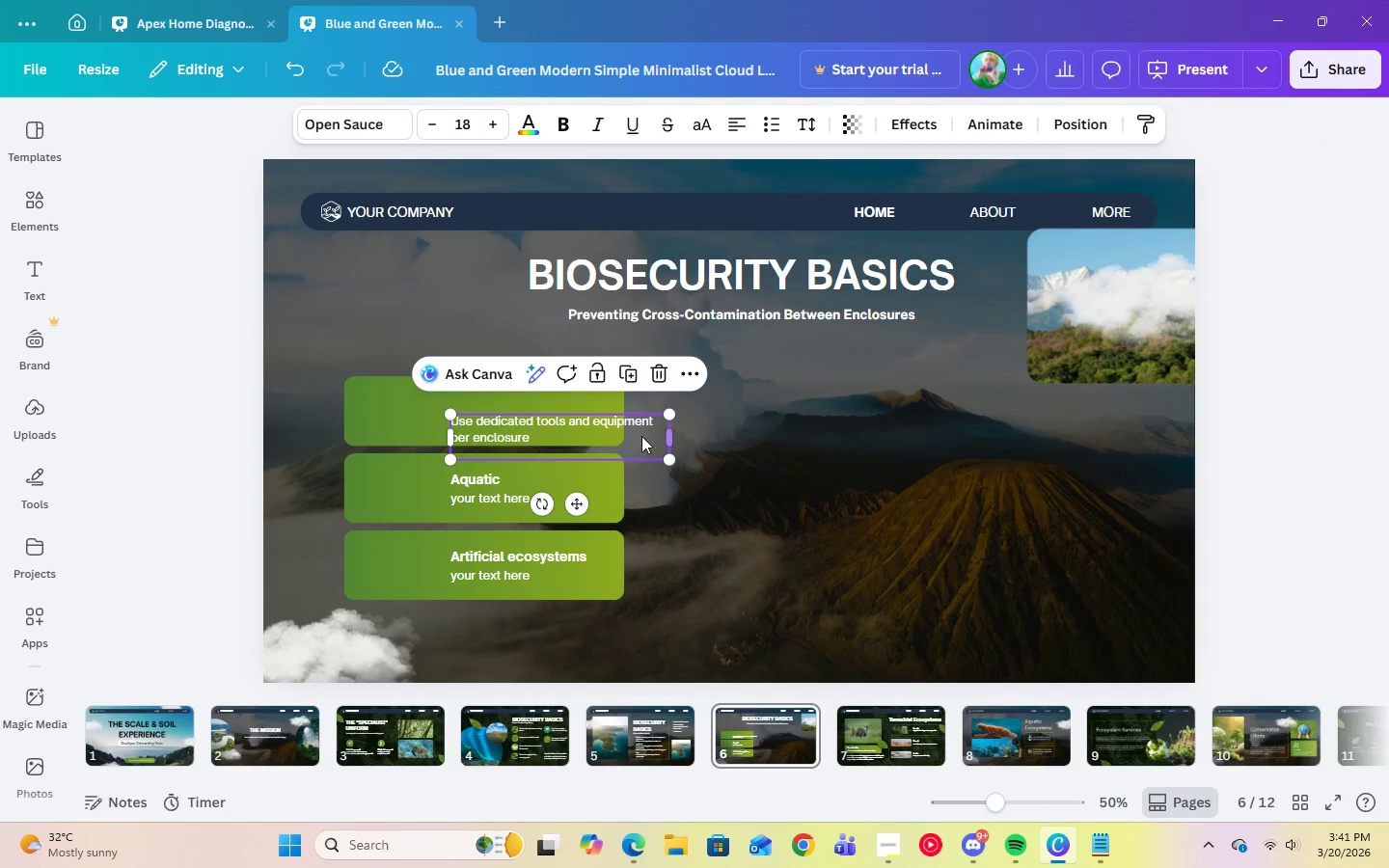 
left_click_drag(start_coordinate=[529, 427], to_coordinate=[504, 406])
 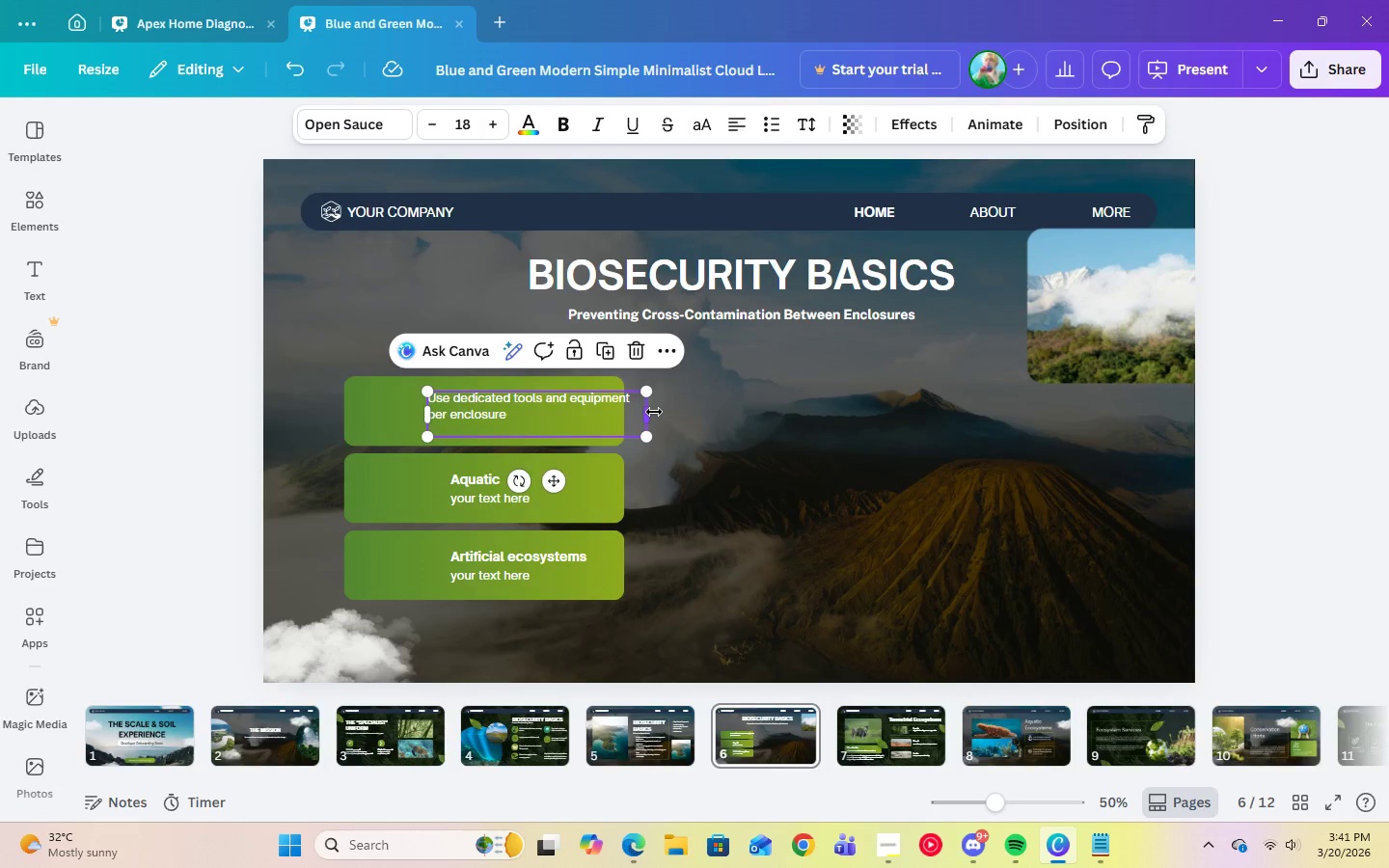 
left_click_drag(start_coordinate=[654, 413], to_coordinate=[632, 410])
 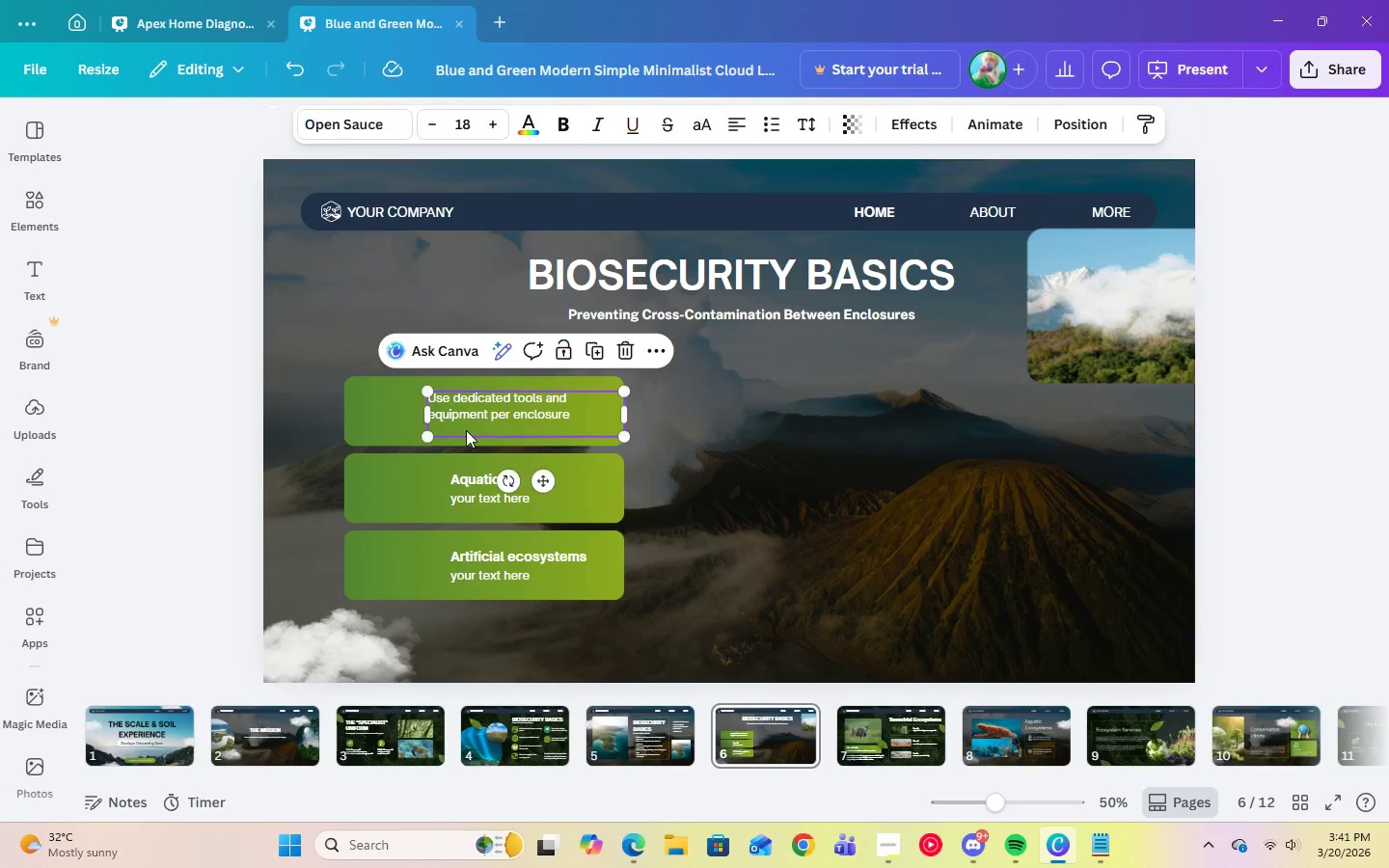 
double_click([465, 430])
 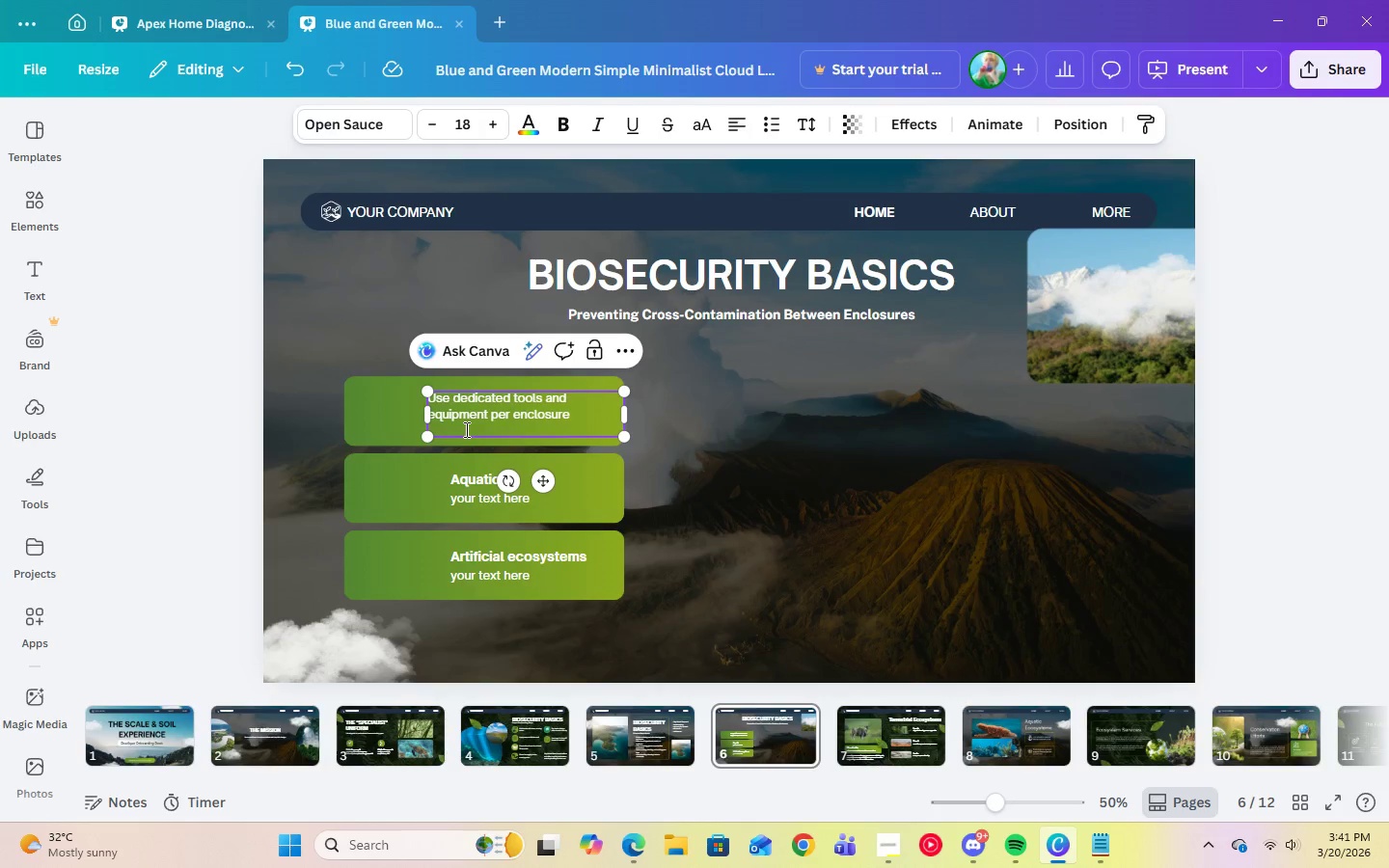 
key(Backspace)
 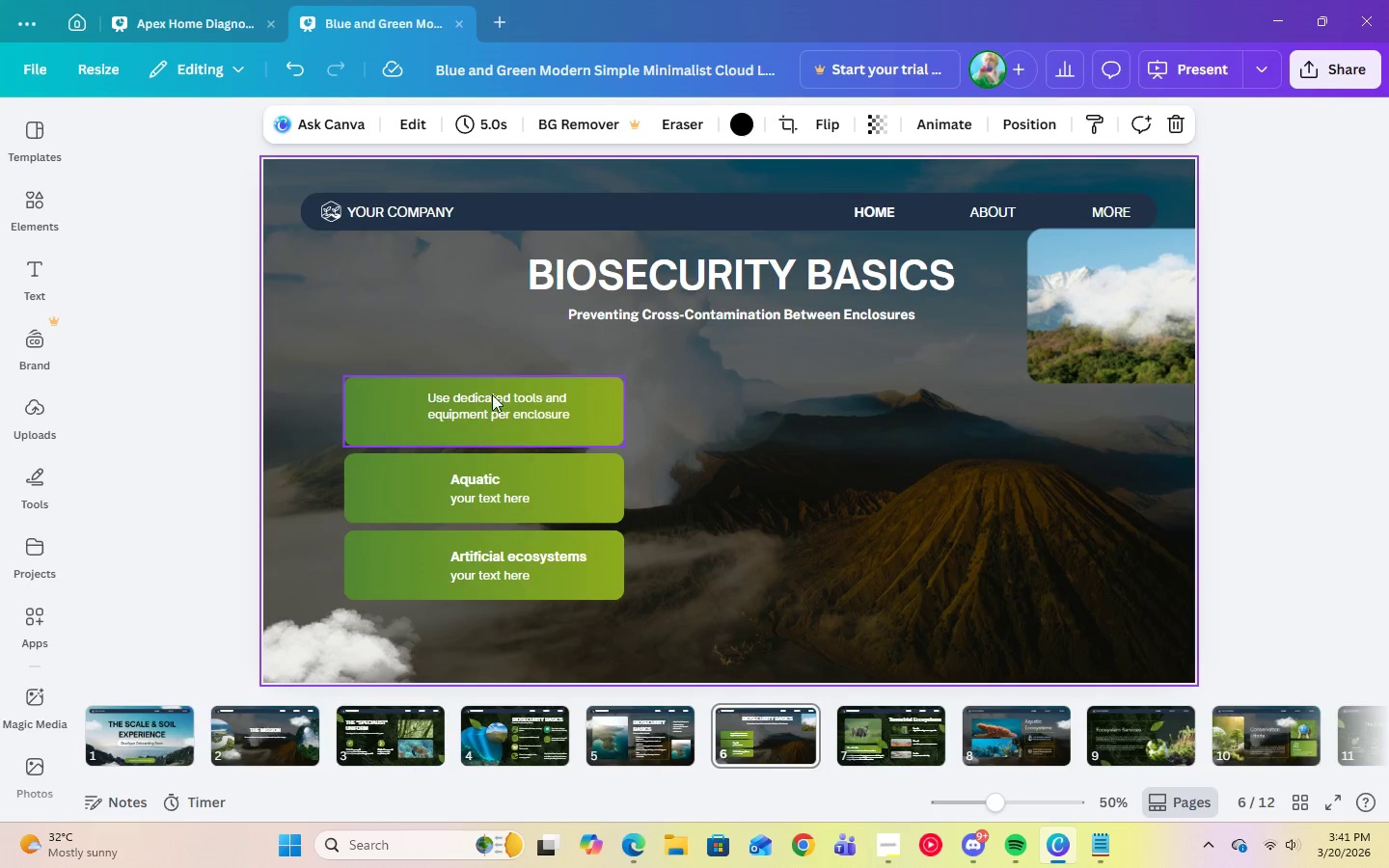 
left_click([494, 410])
 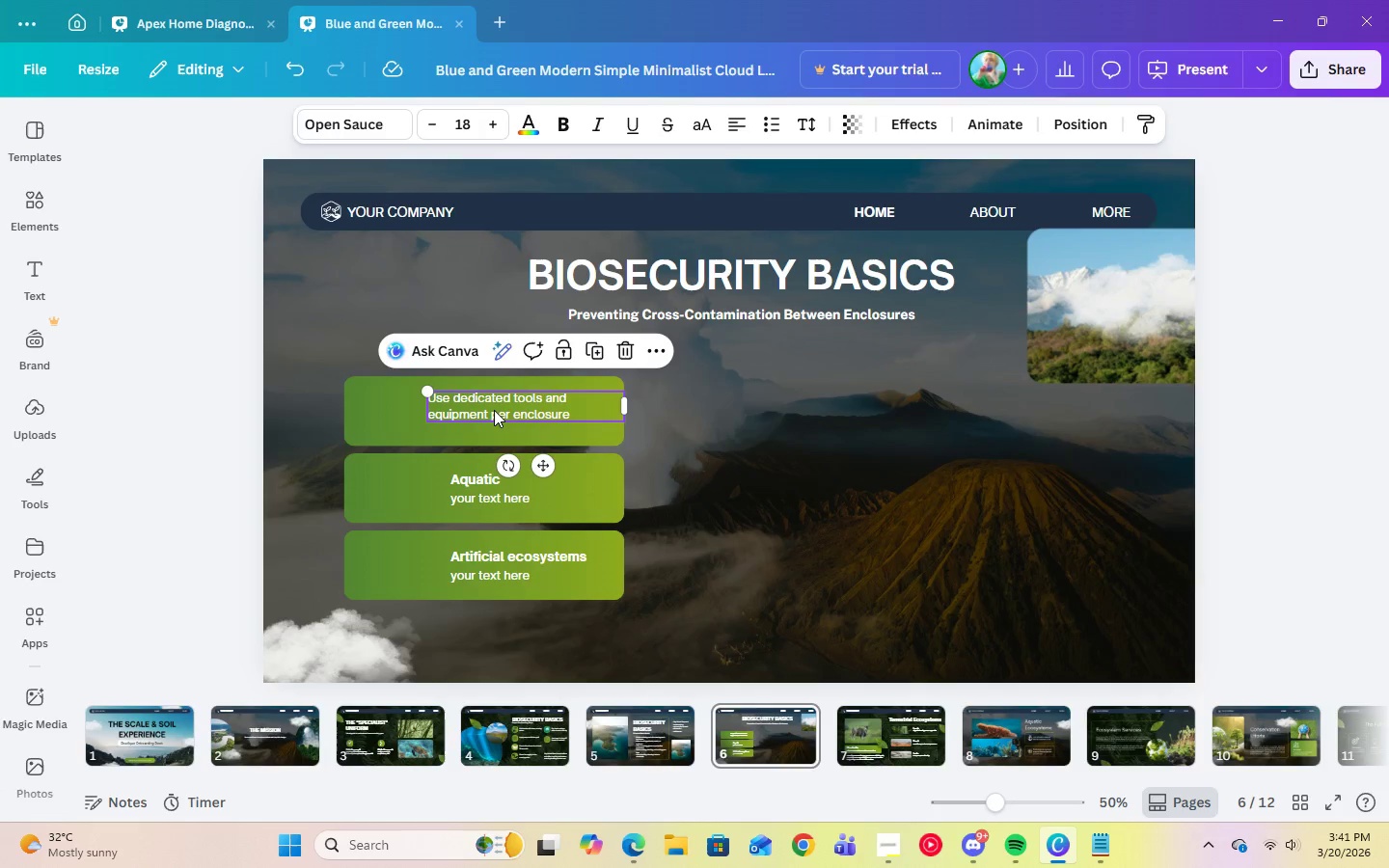 
left_click_drag(start_coordinate=[494, 410], to_coordinate=[494, 415])
 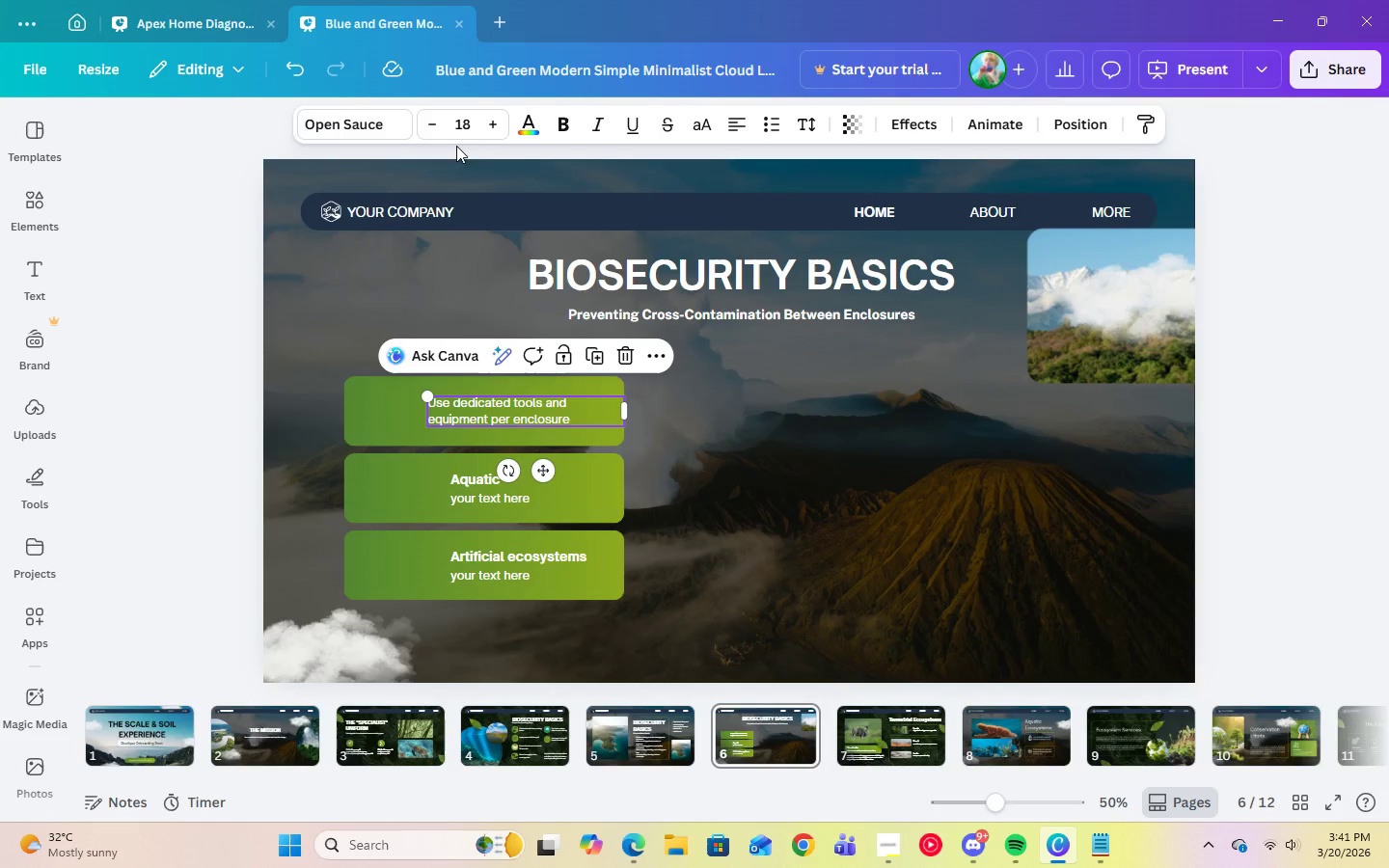 
left_click([384, 128])
 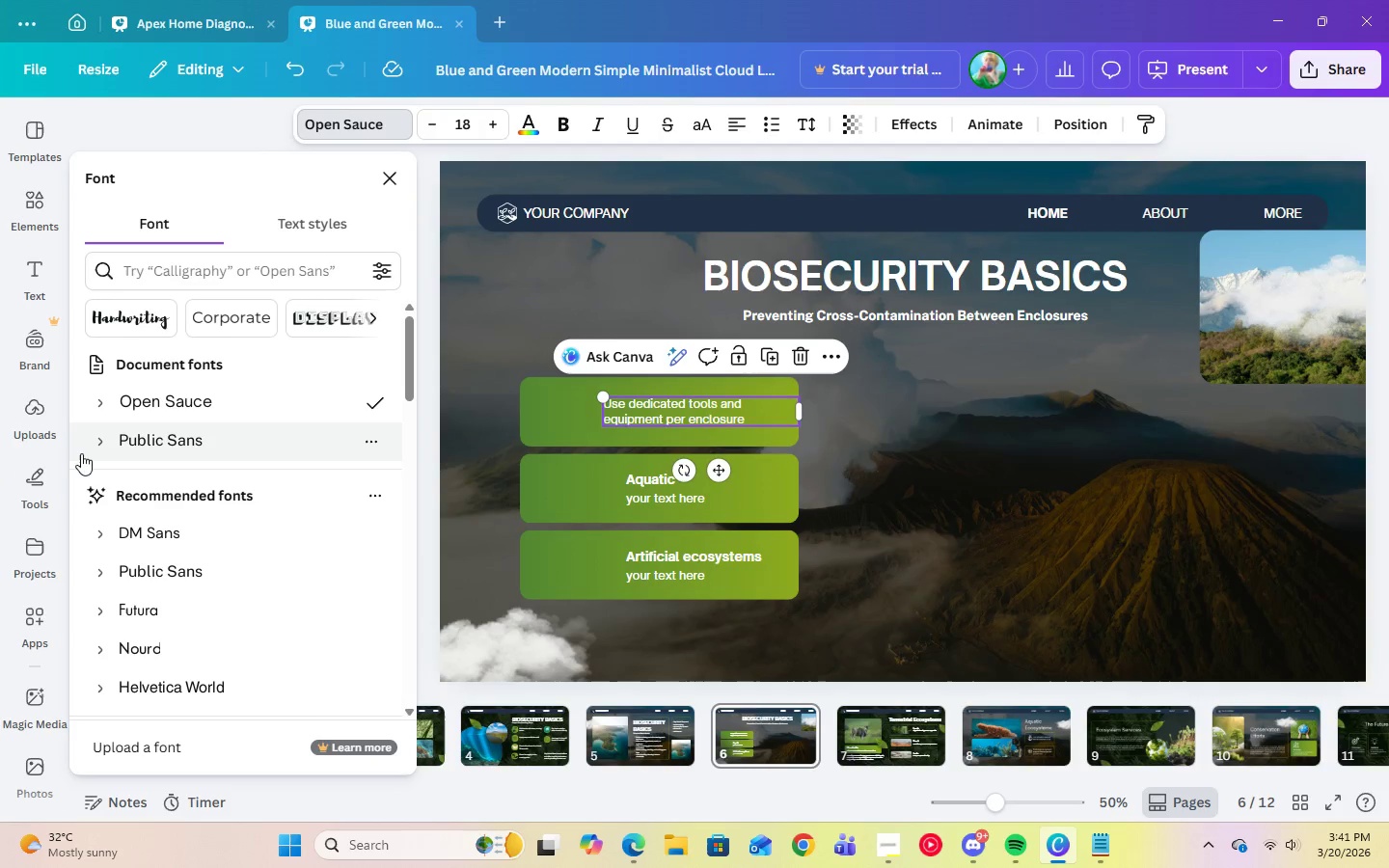 
left_click([95, 445])
 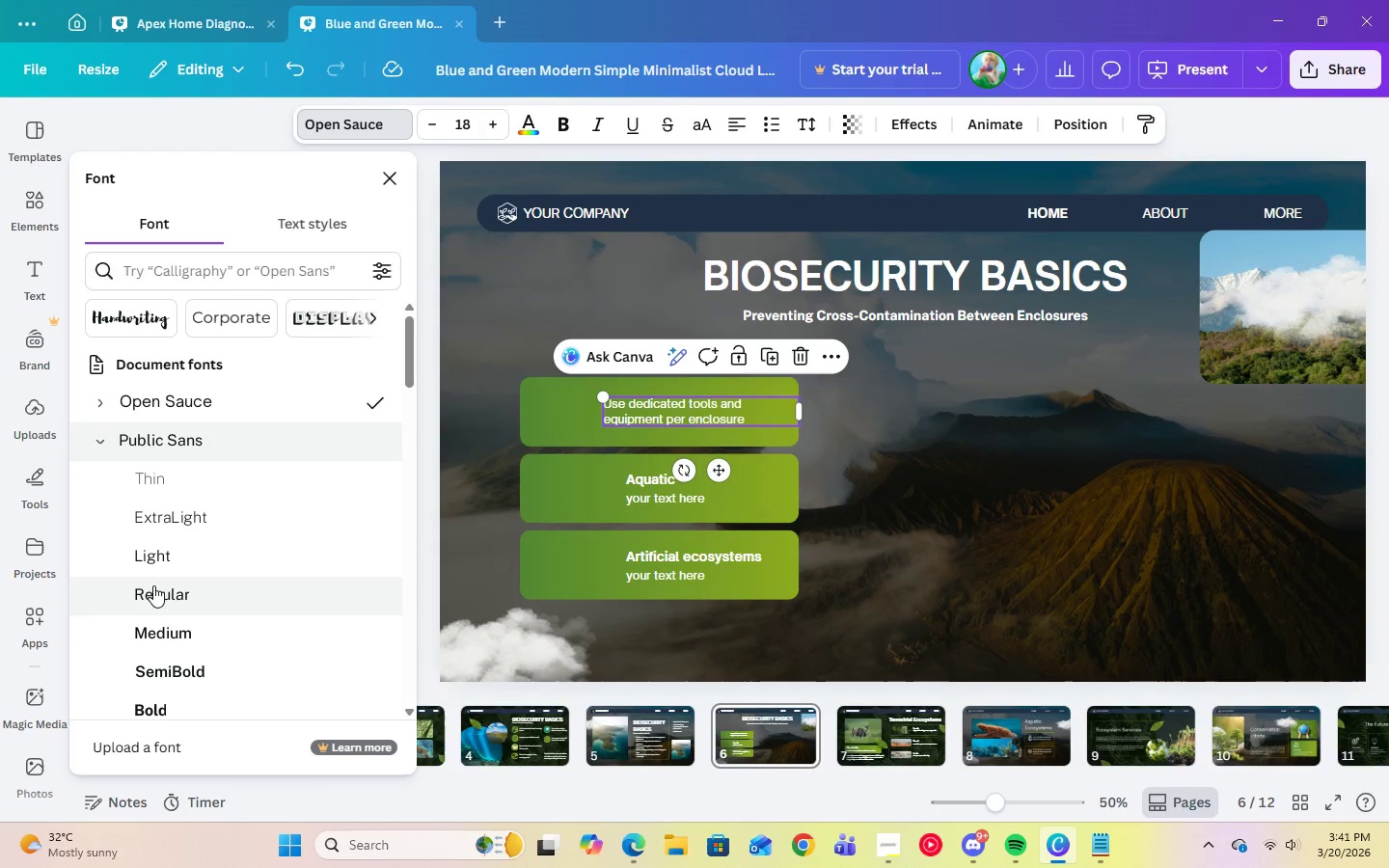 
left_click([155, 589])
 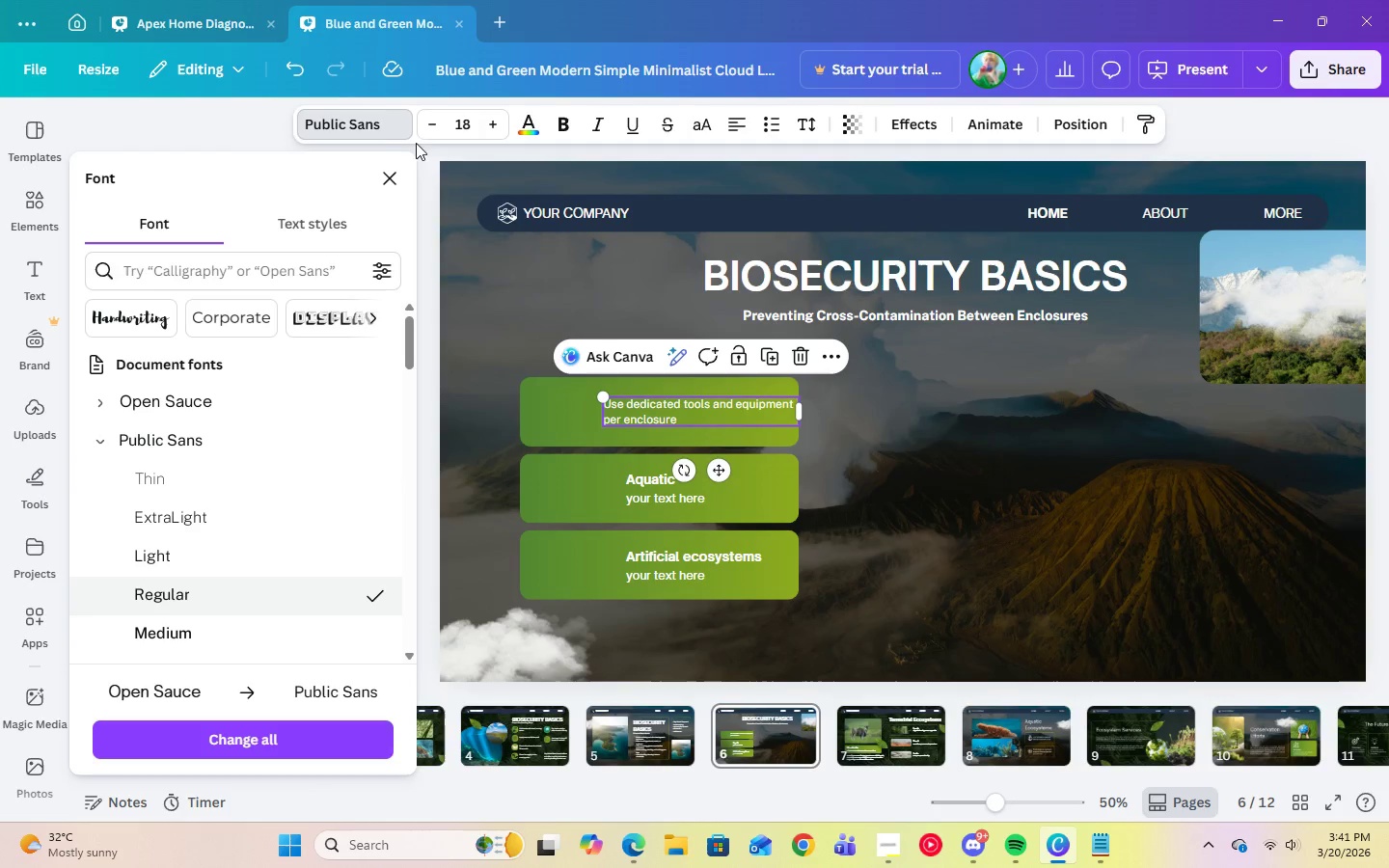 
left_click([457, 128])
 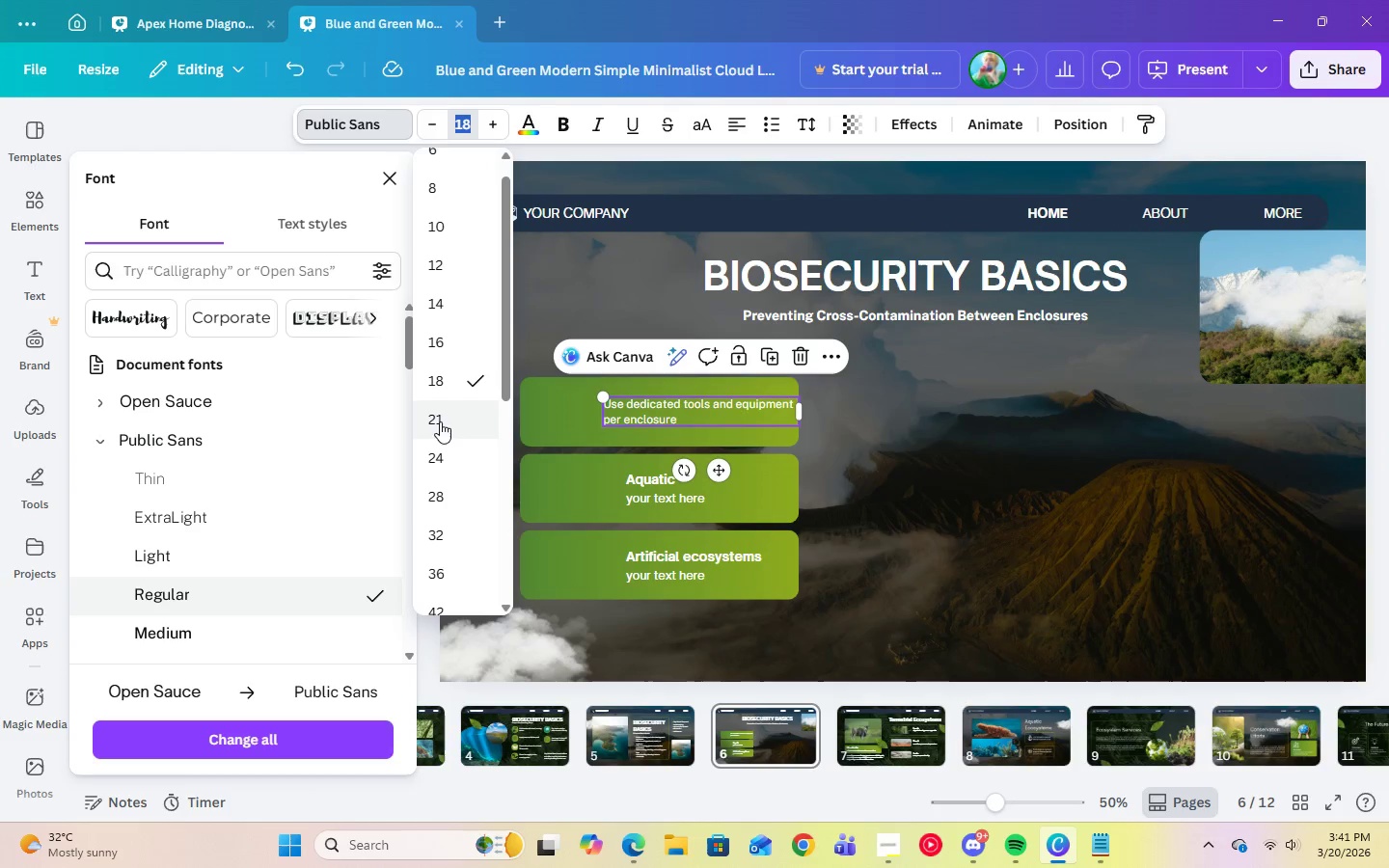 
left_click([440, 421])
 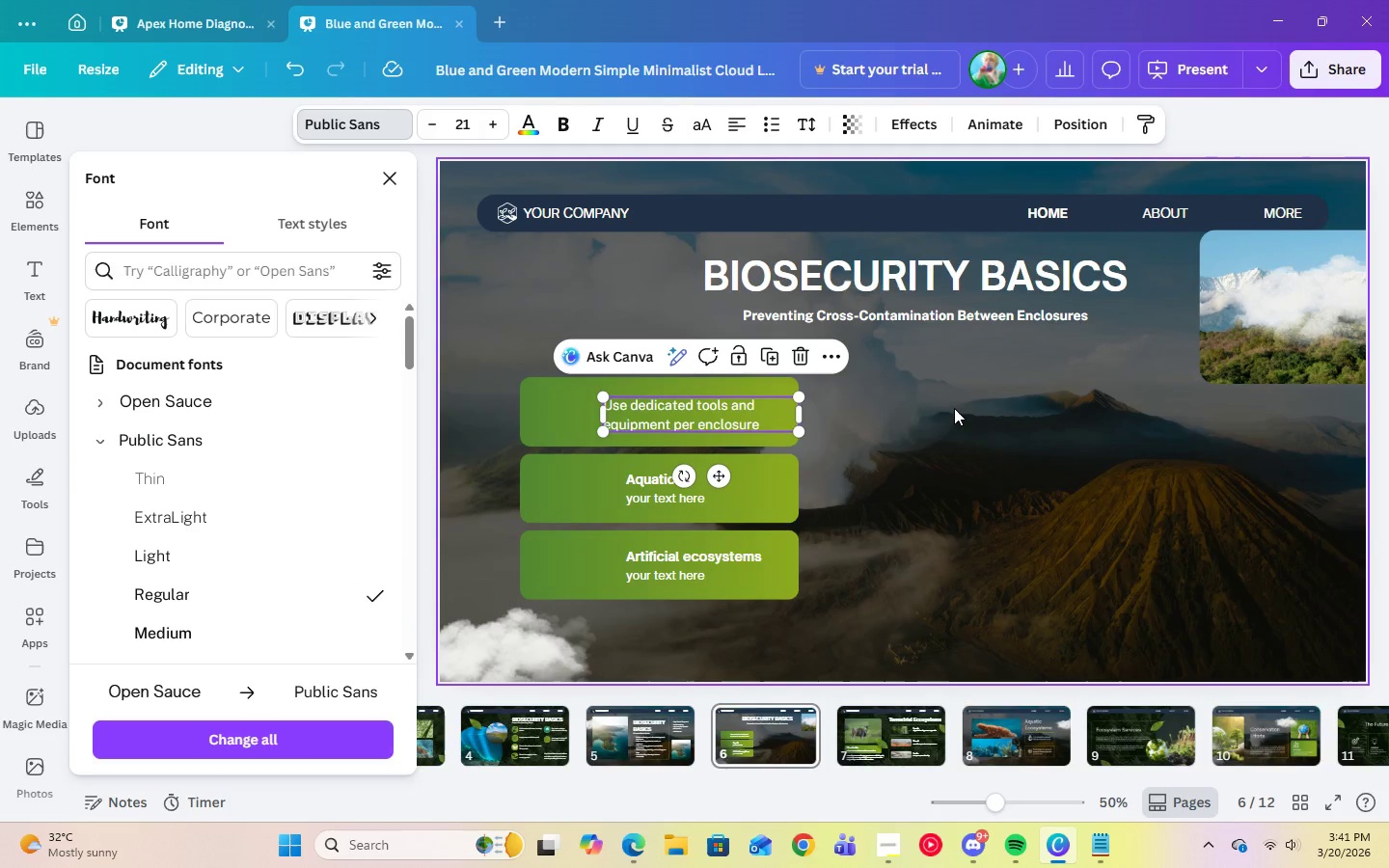 
left_click([954, 408])
 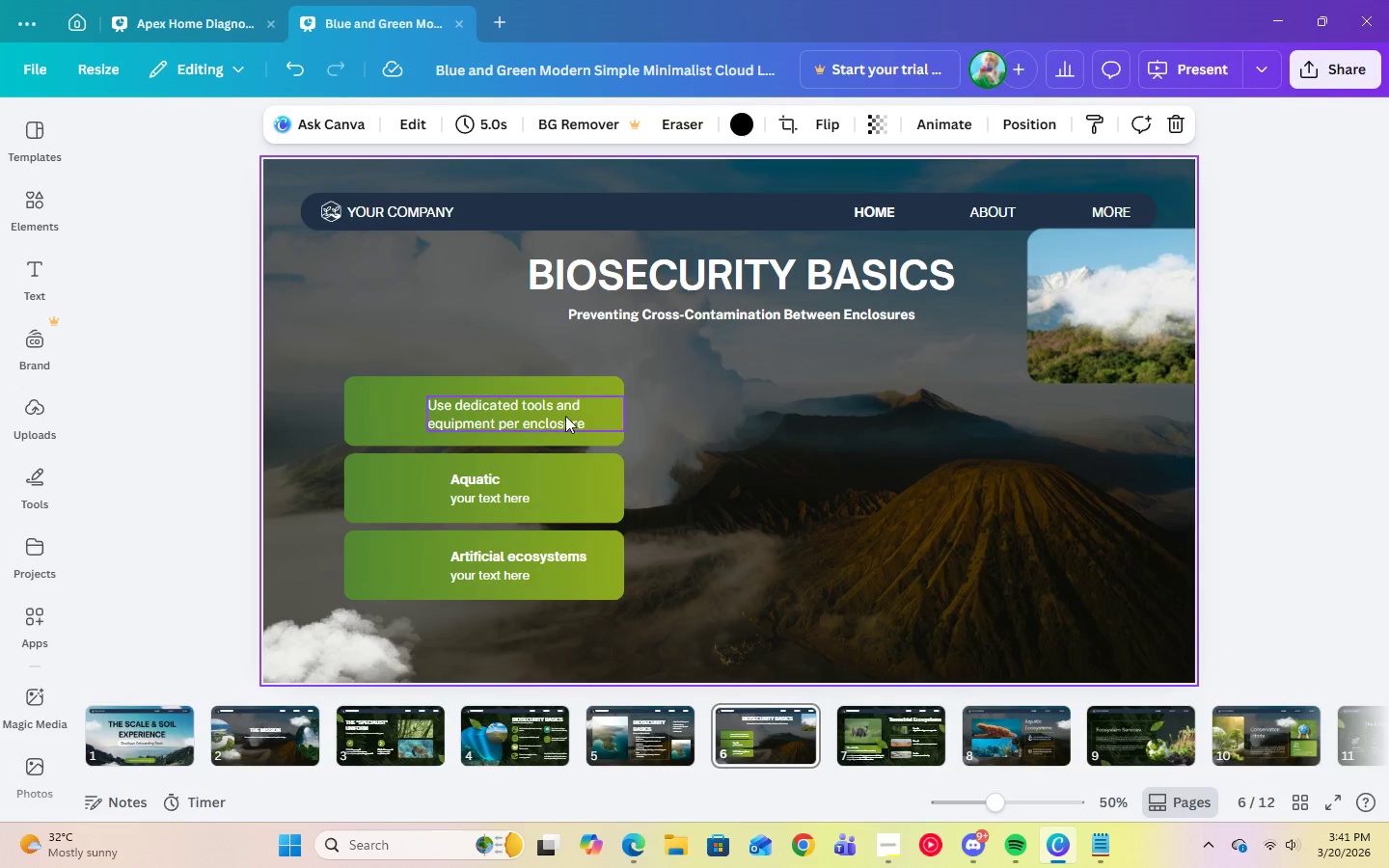 
left_click([529, 418])
 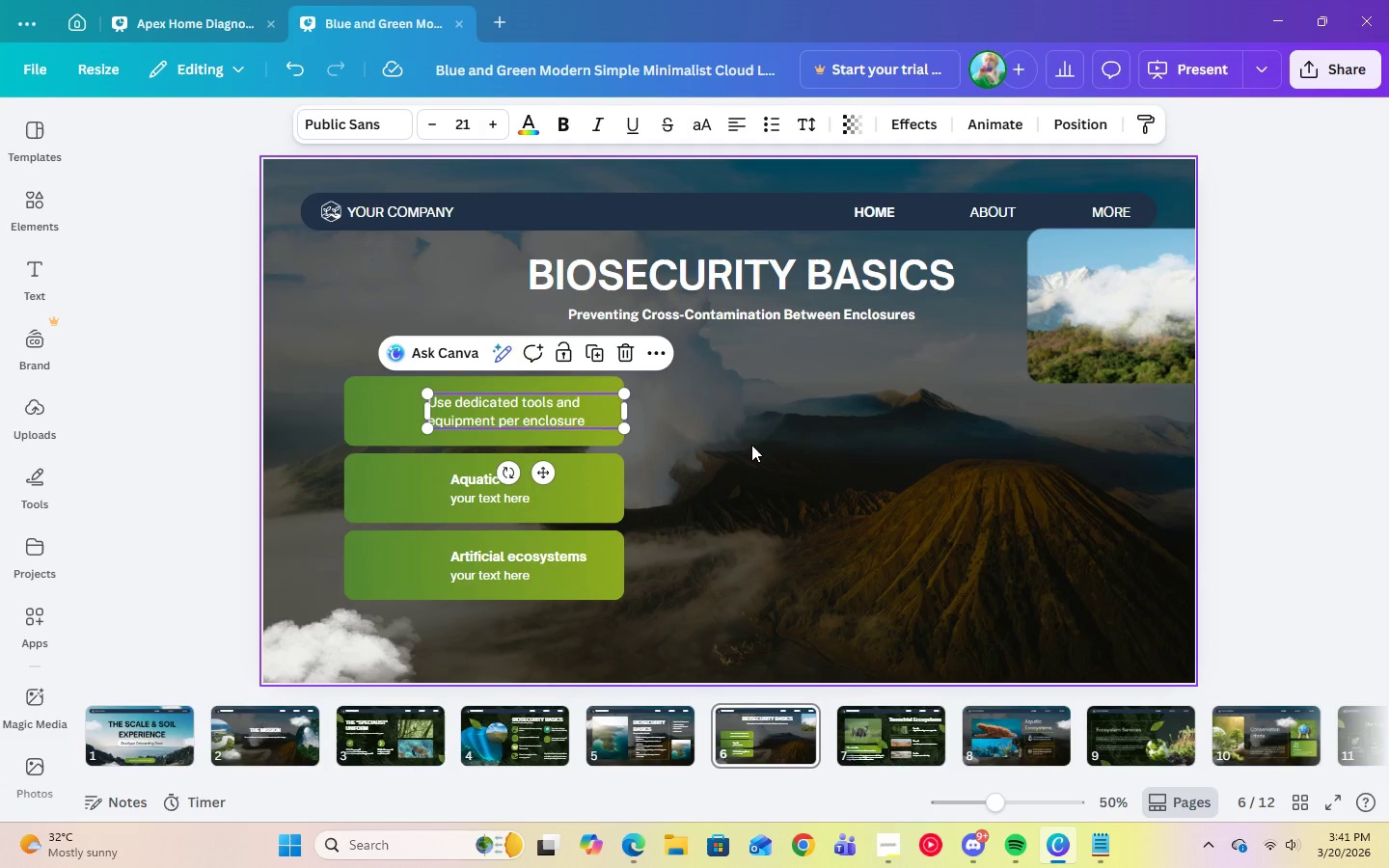 
wait(6.98)
 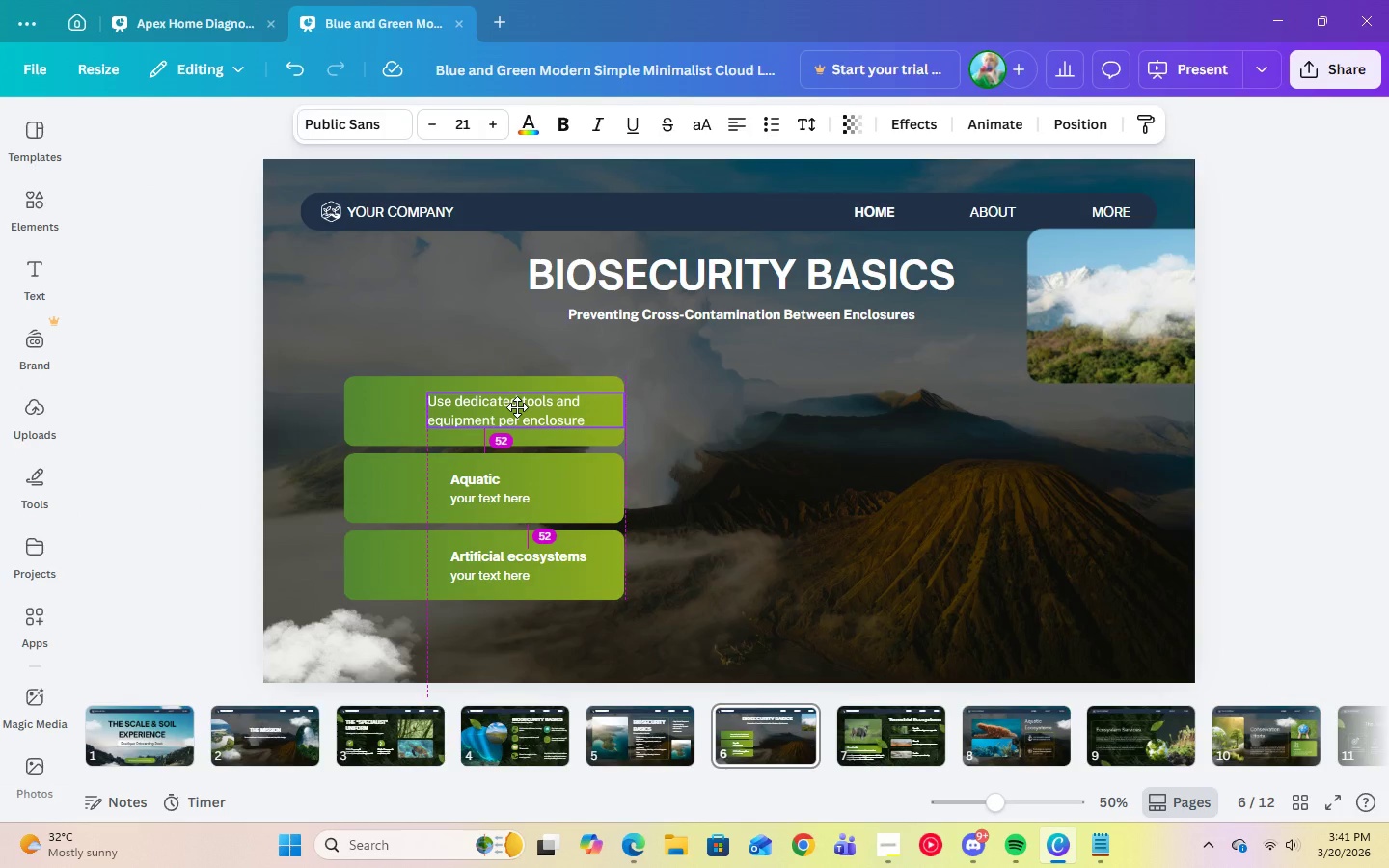 
left_click([460, 478])
 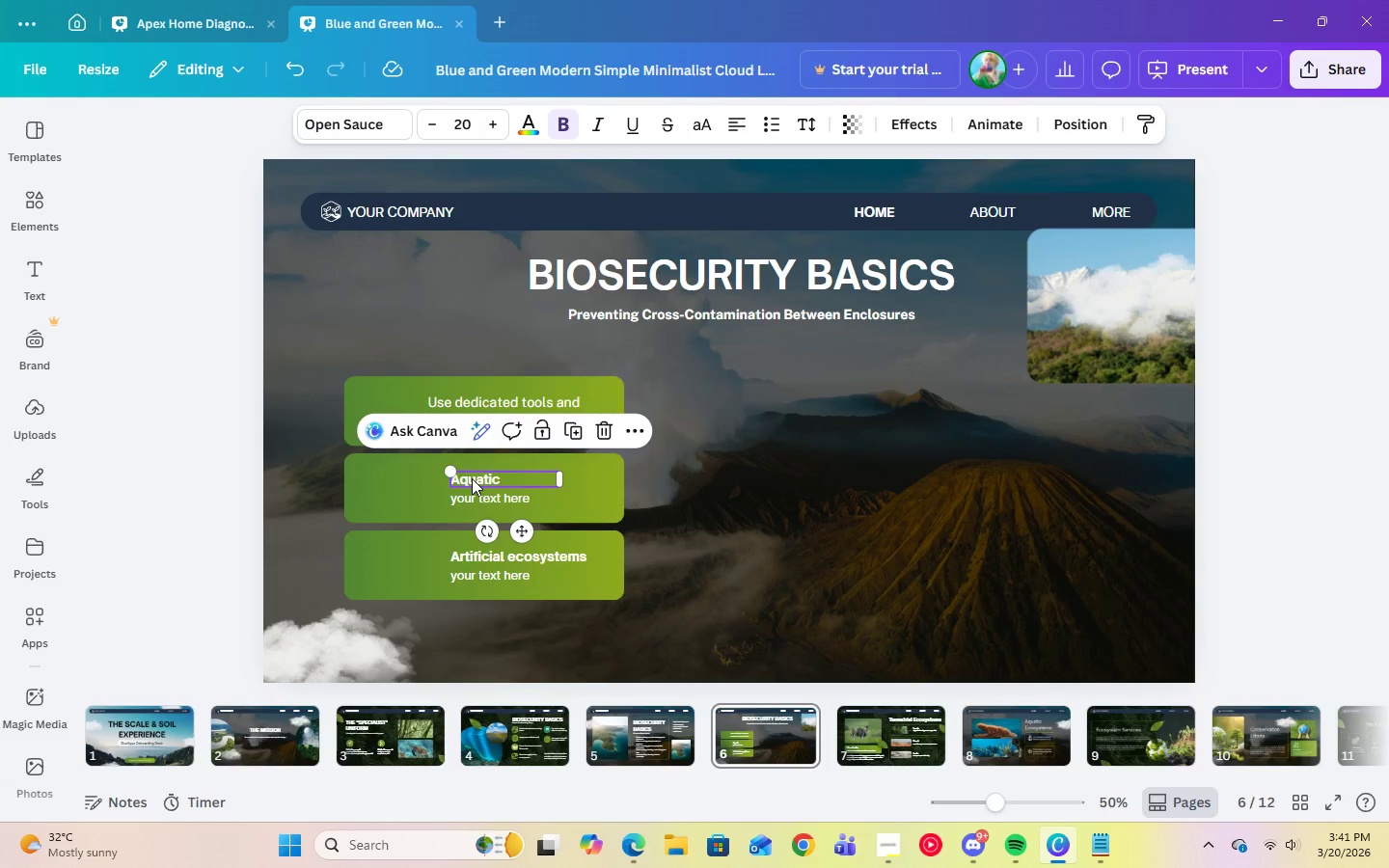 
key(Delete)
 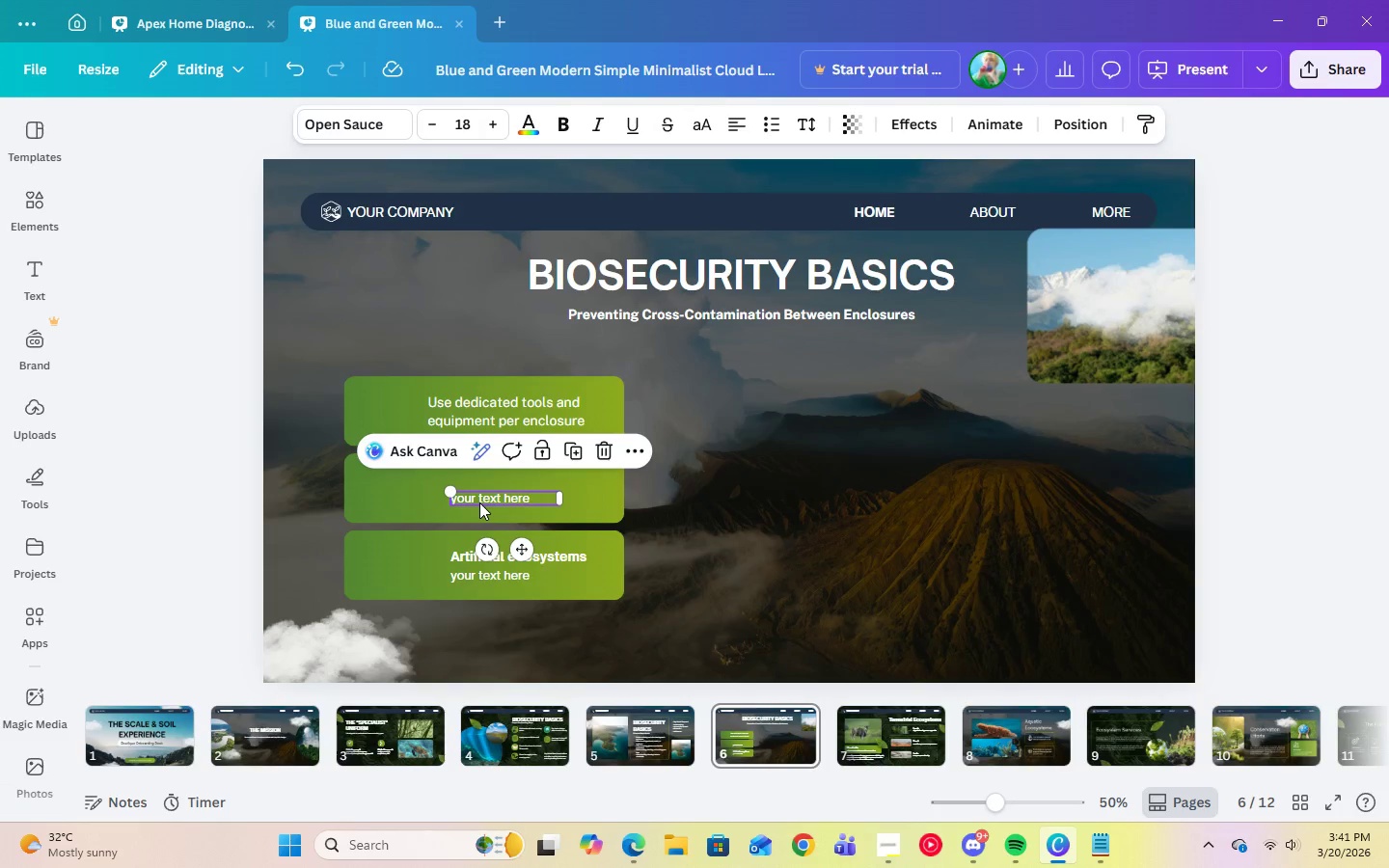 
double_click([479, 502])
 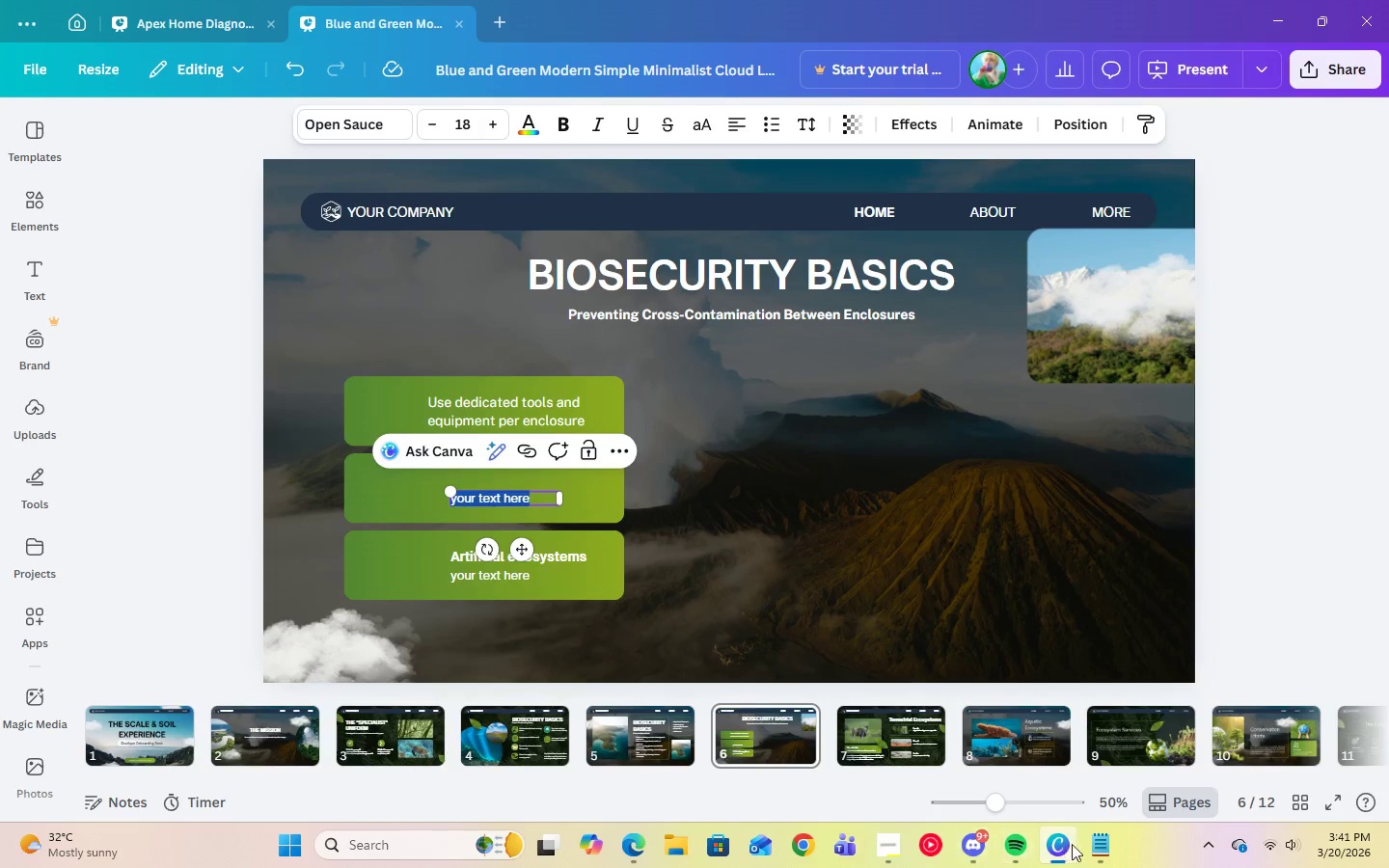 
left_click([1086, 844])
 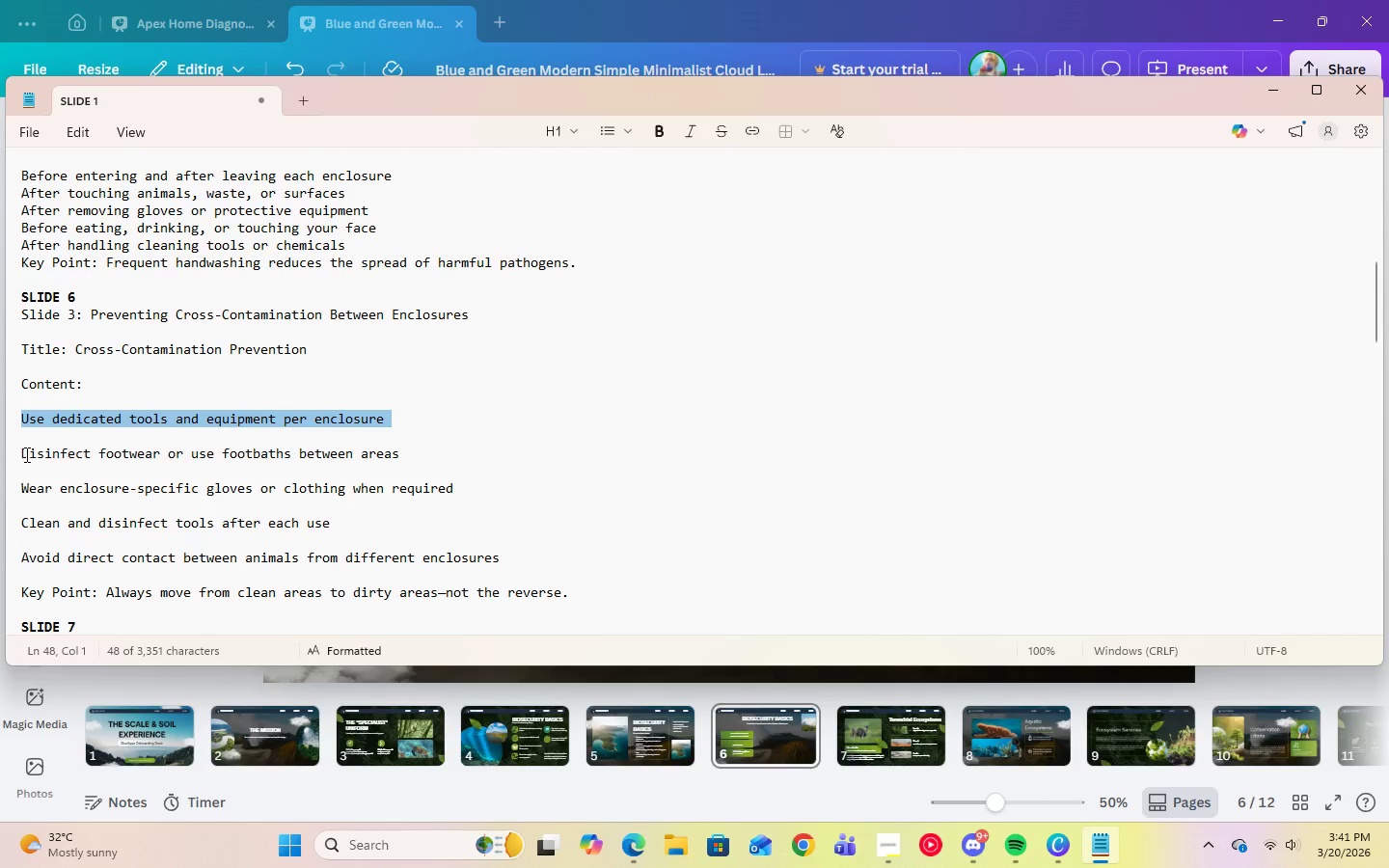 
left_click_drag(start_coordinate=[23, 454], to_coordinate=[427, 472])
 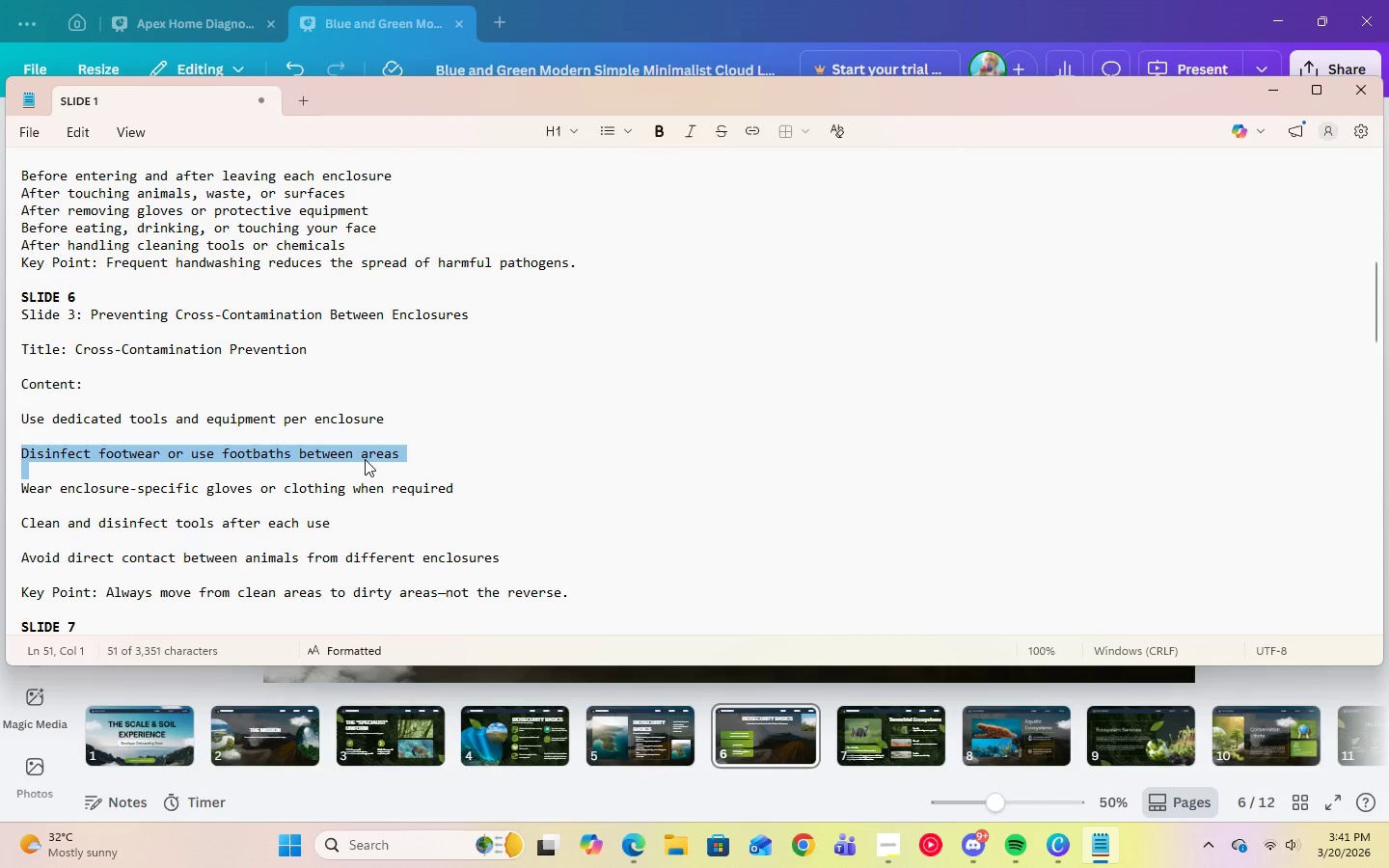 
right_click([365, 459])
 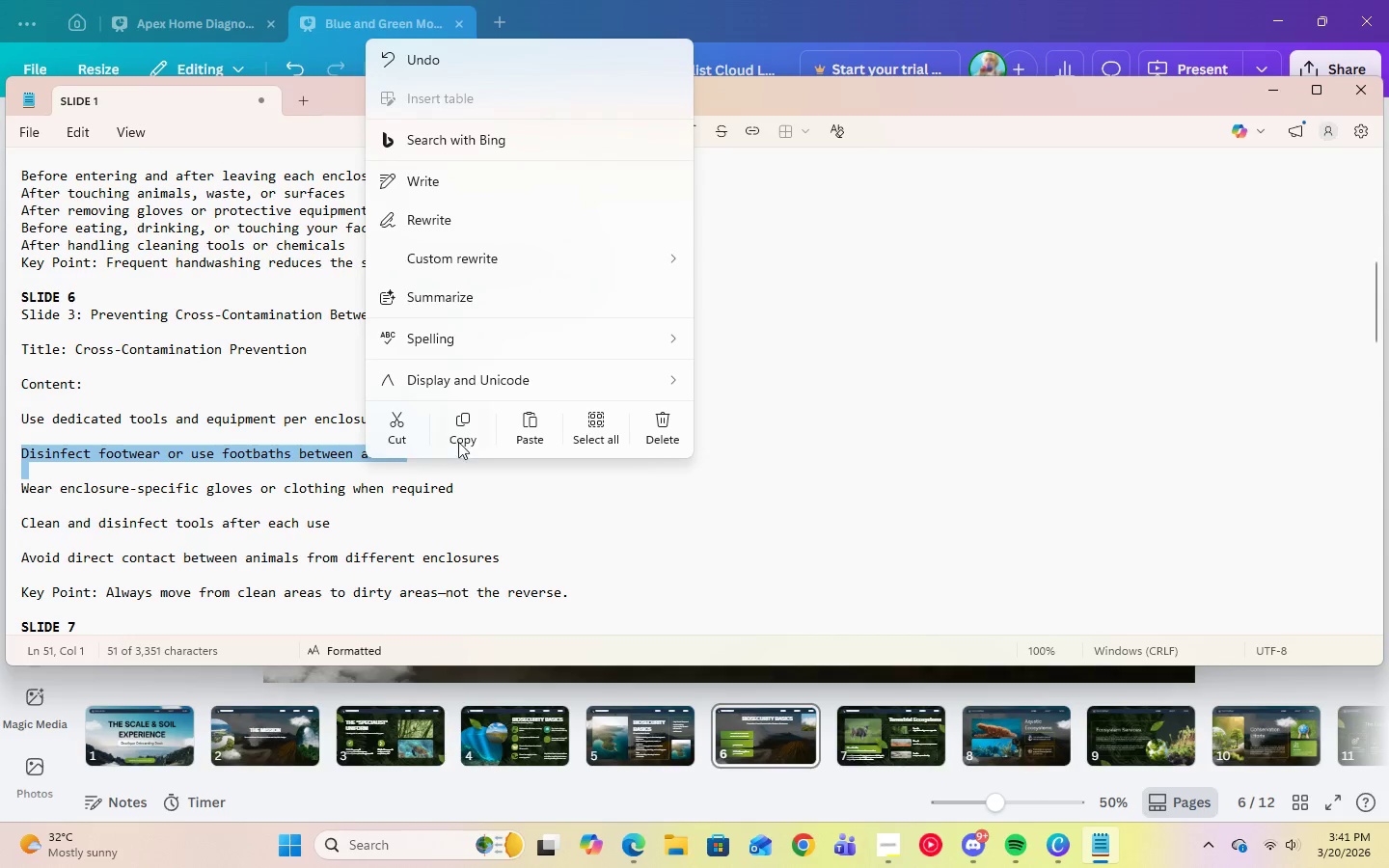 
left_click([471, 440])
 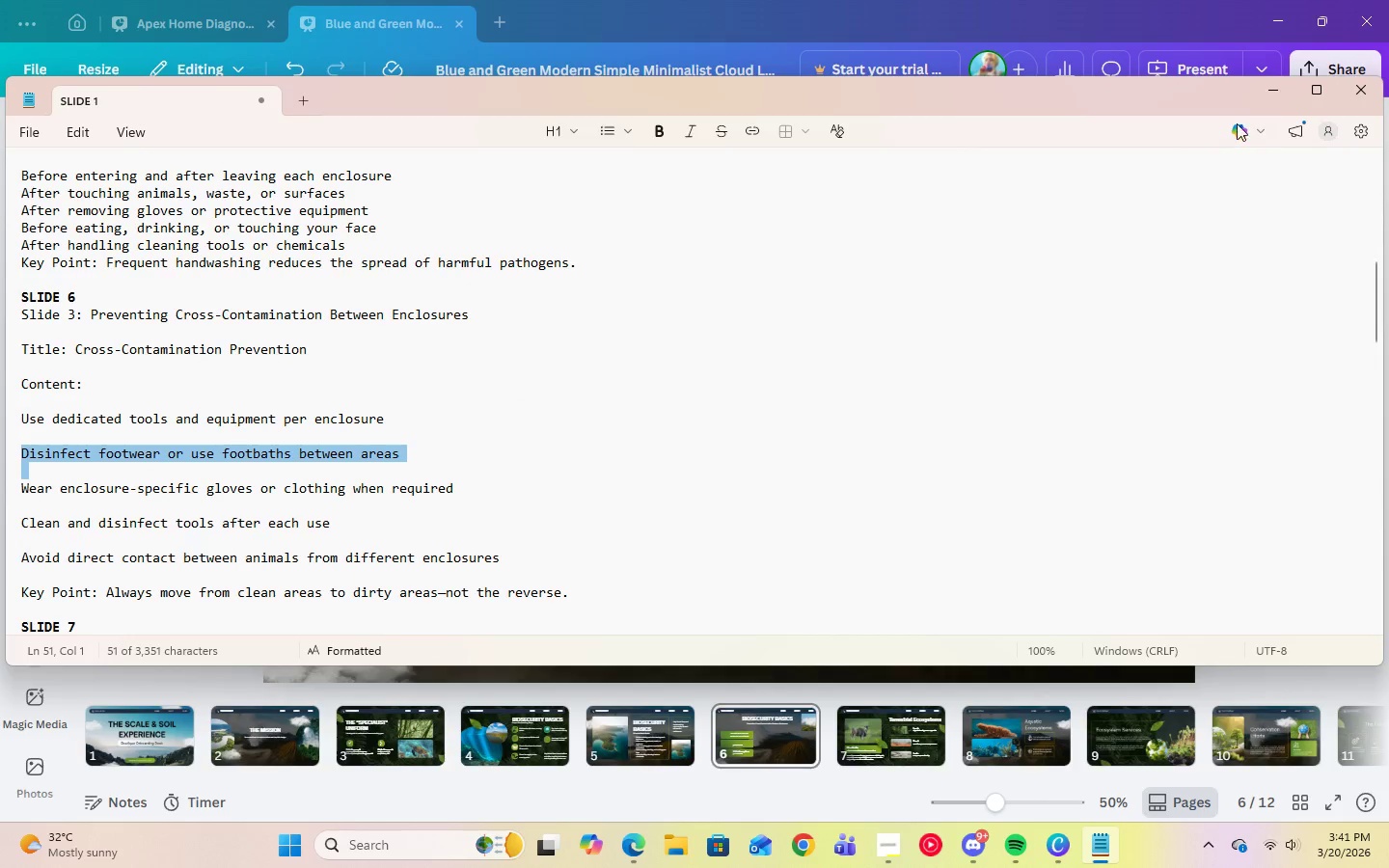 
left_click([1269, 100])
 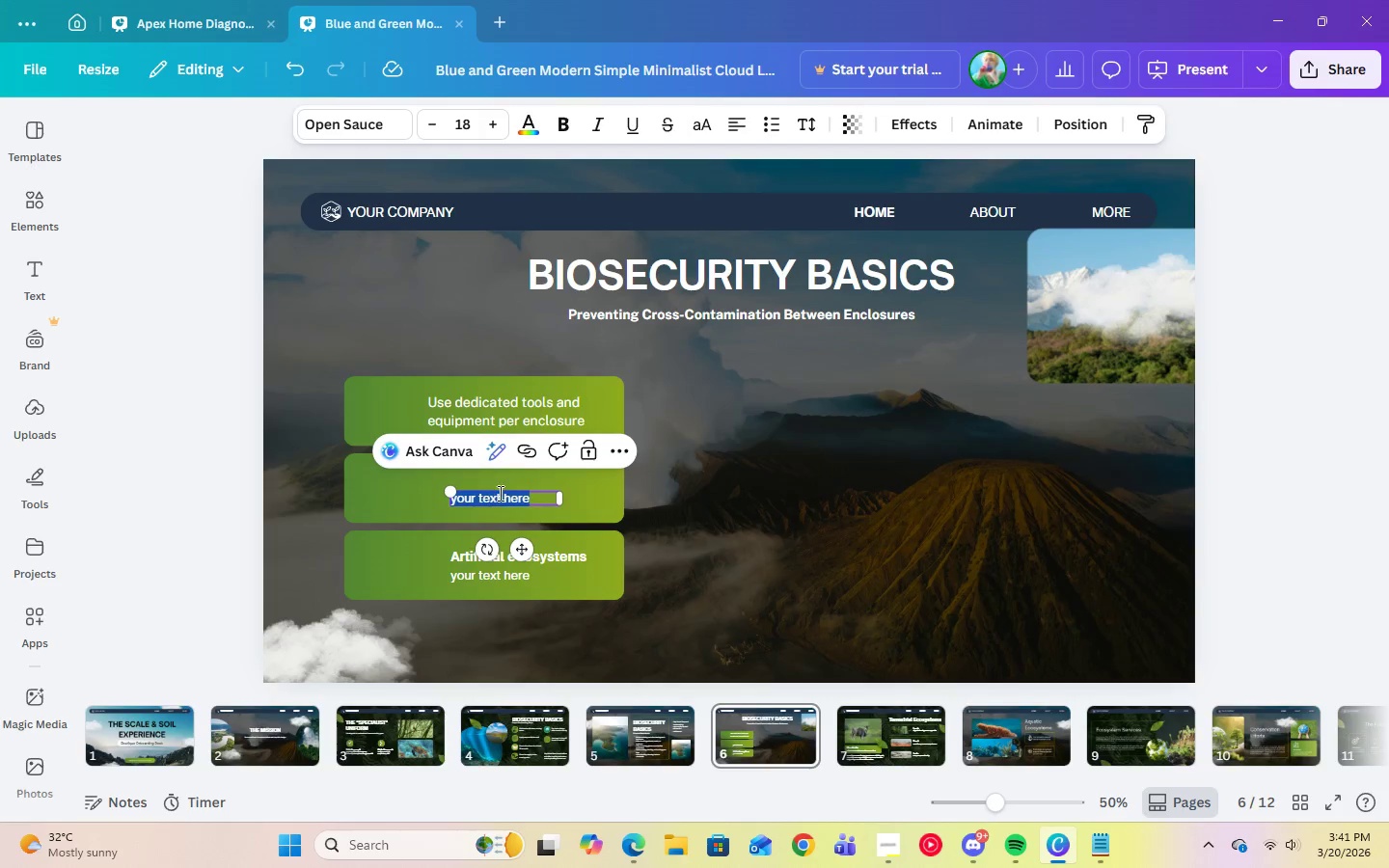 
right_click([499, 494])
 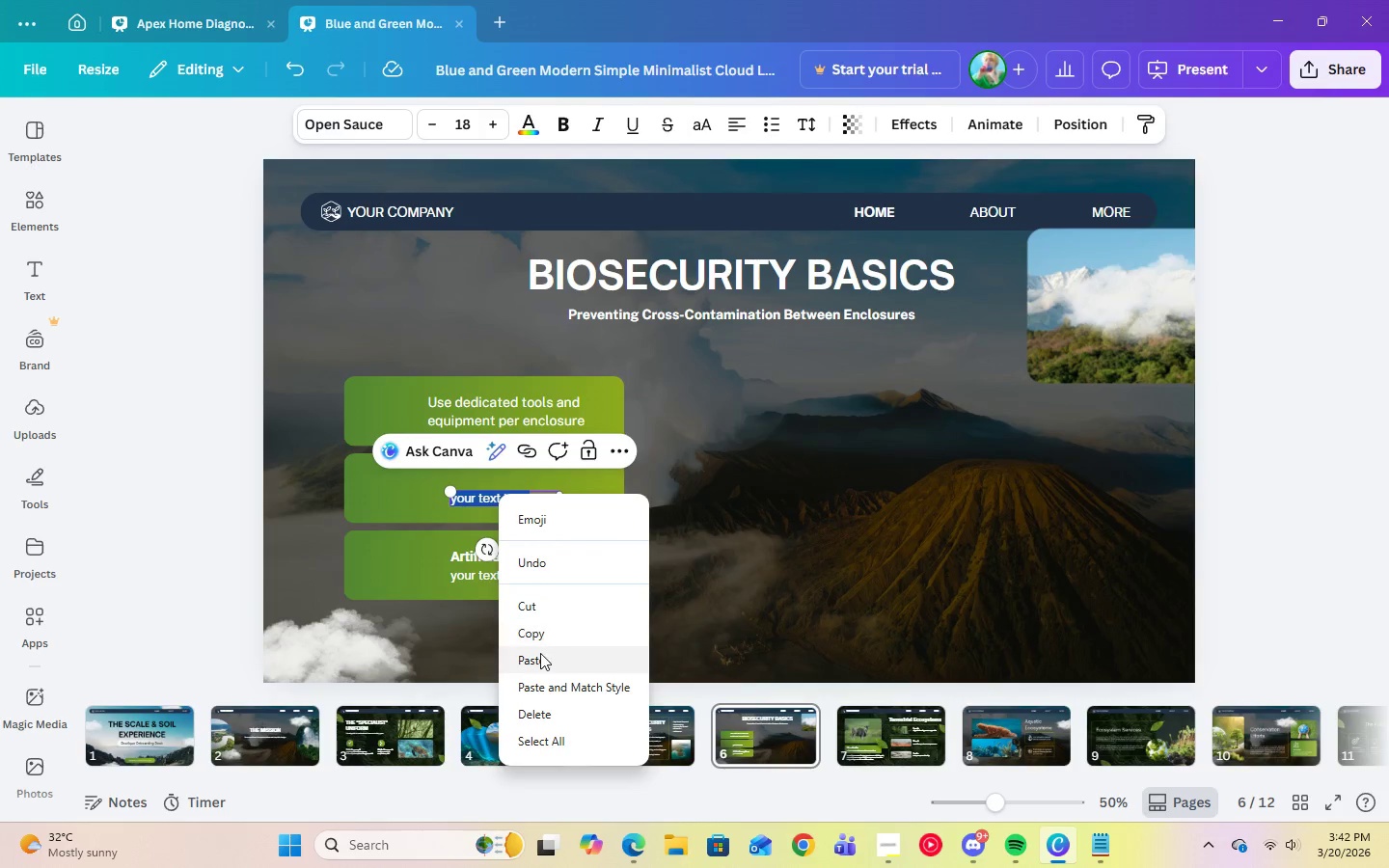 
left_click([536, 658])
 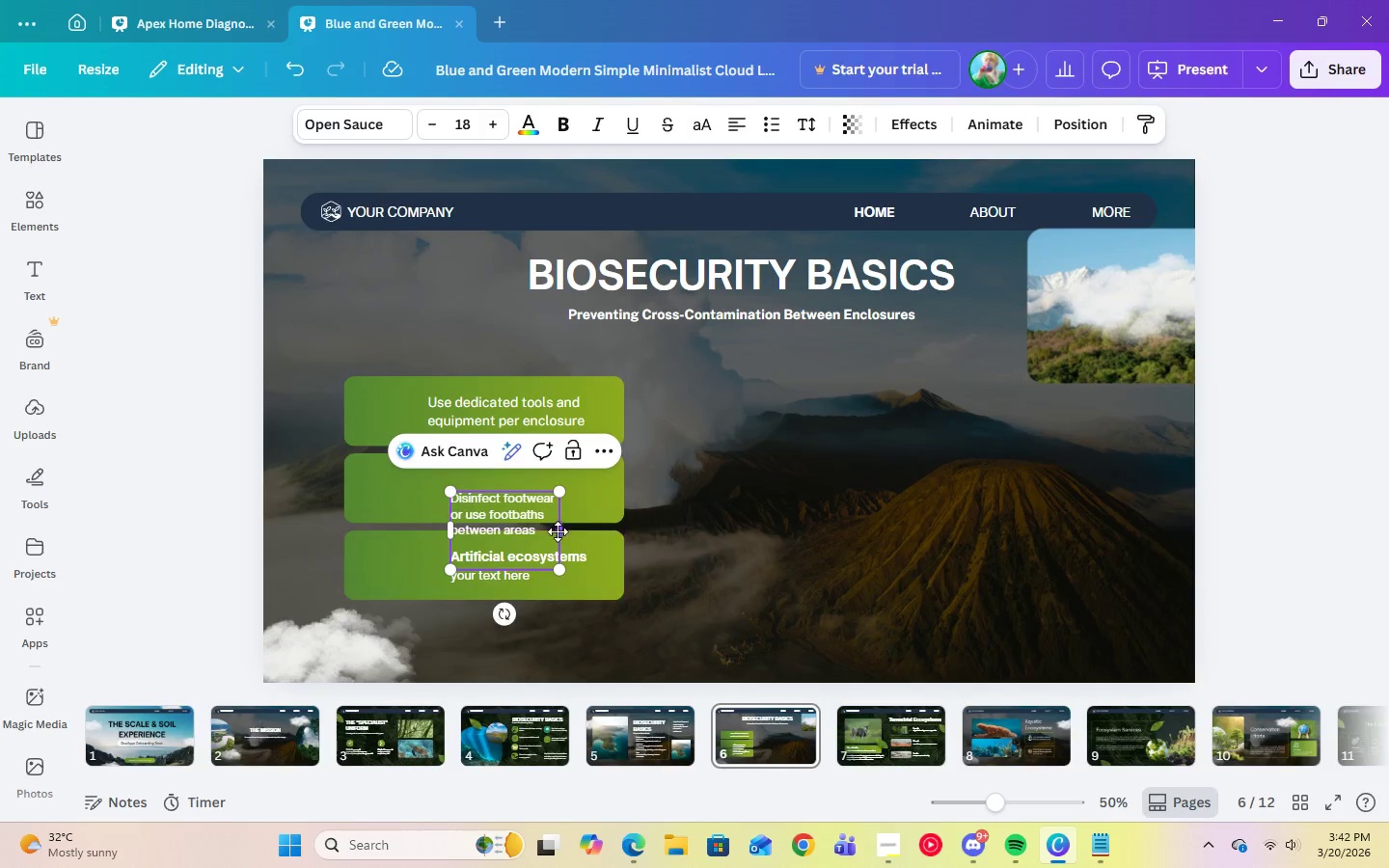 
left_click([555, 530])
 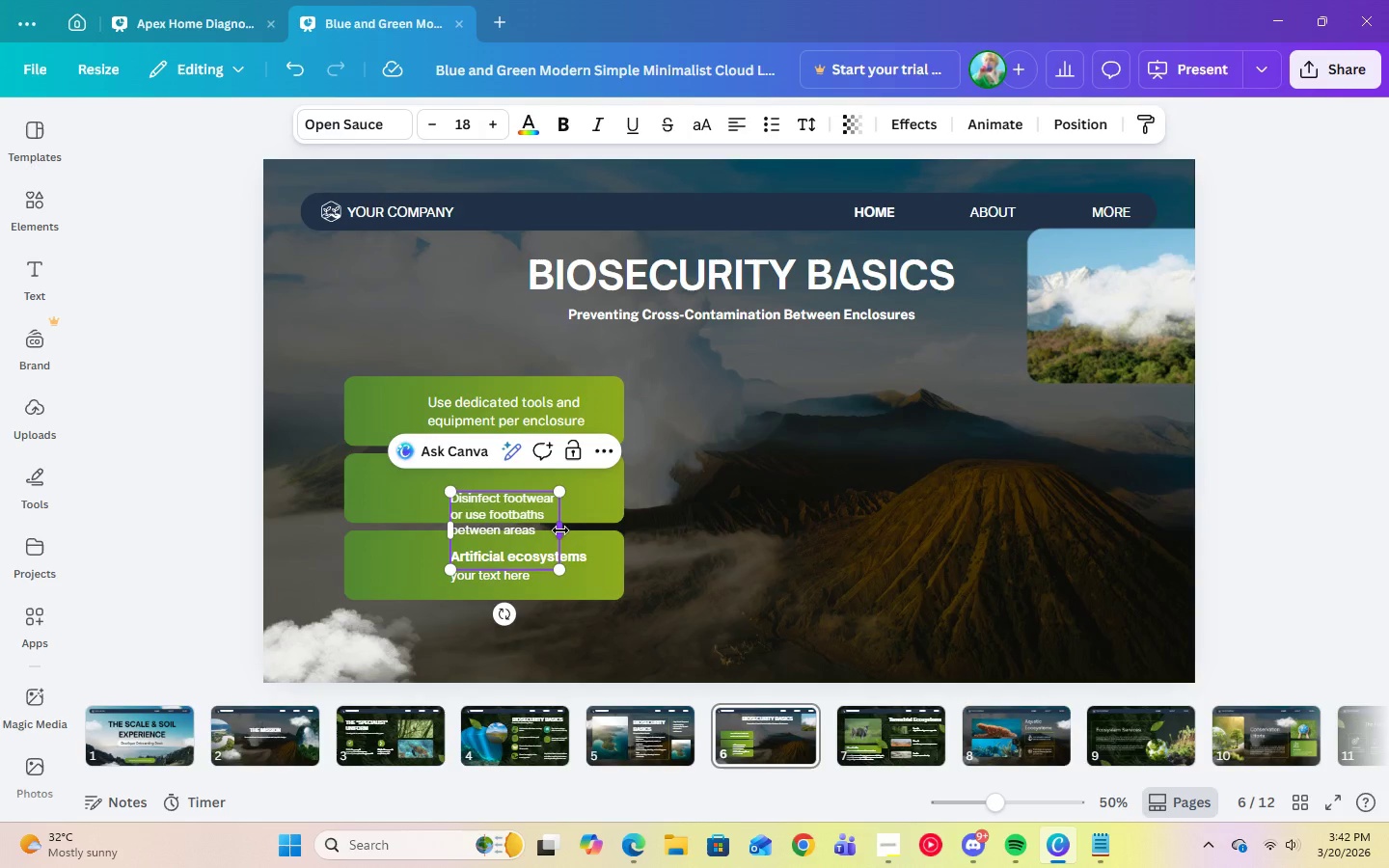 
left_click_drag(start_coordinate=[560, 530], to_coordinate=[608, 528])
 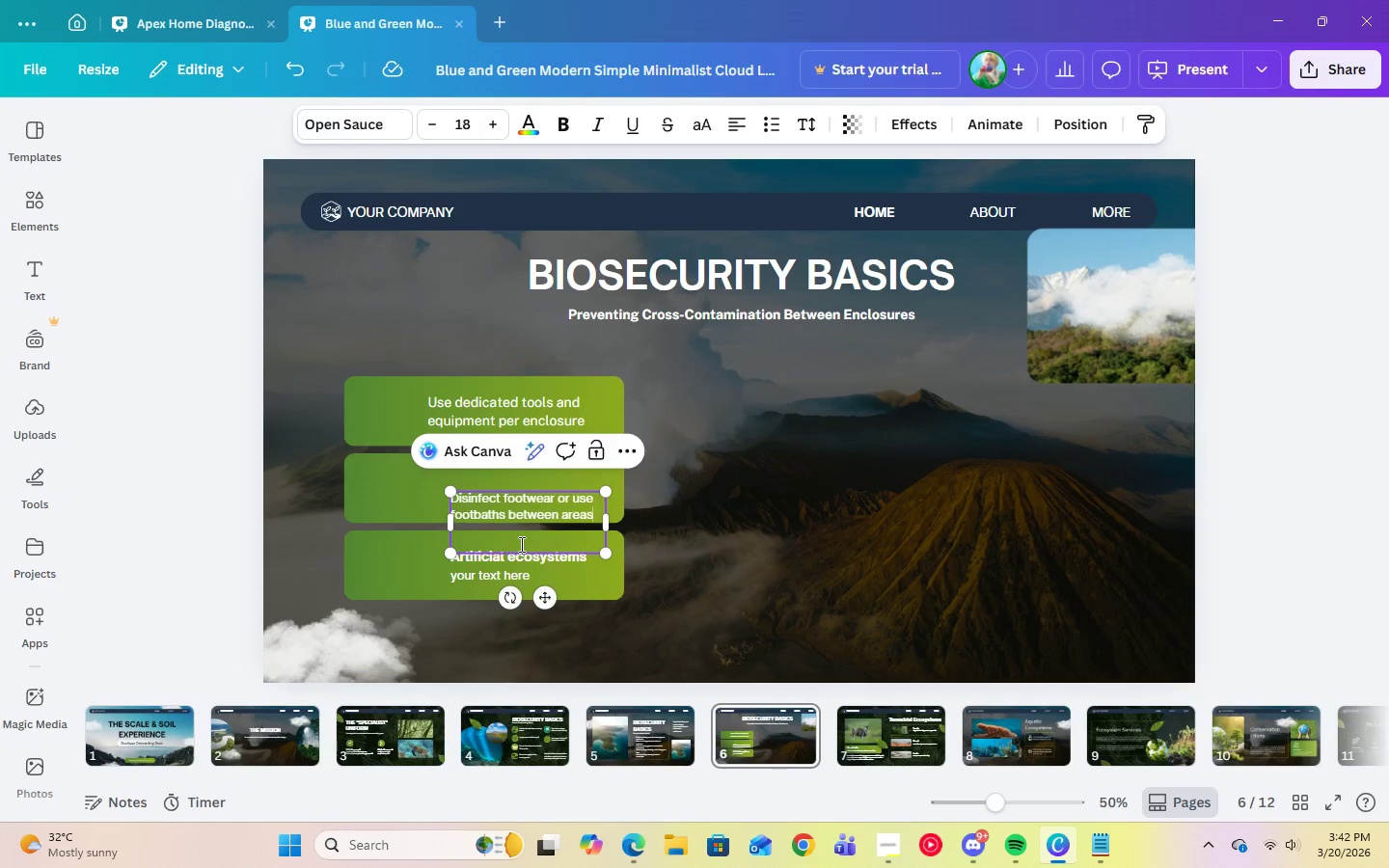 
left_click([506, 546])
 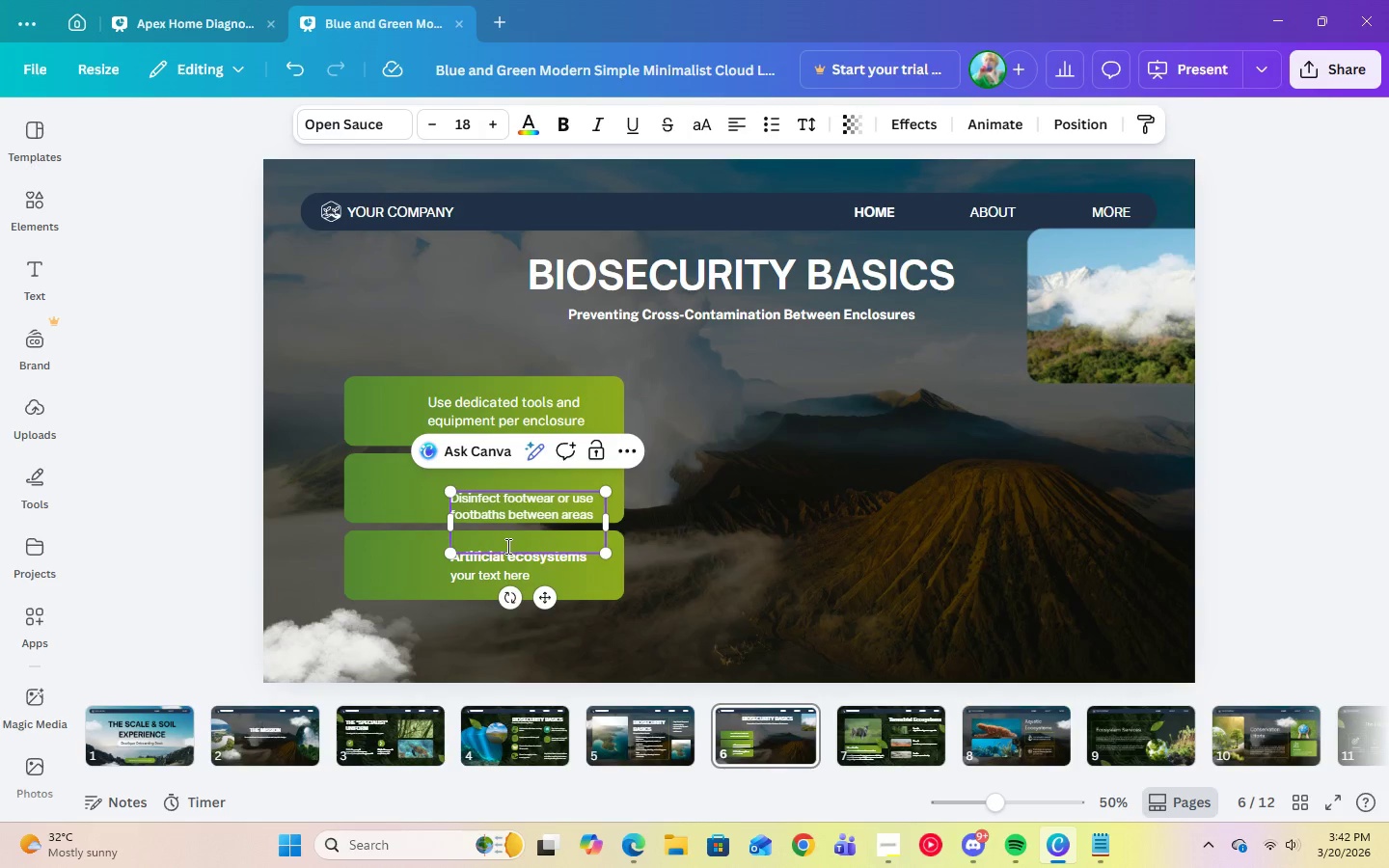 
key(Backspace)
 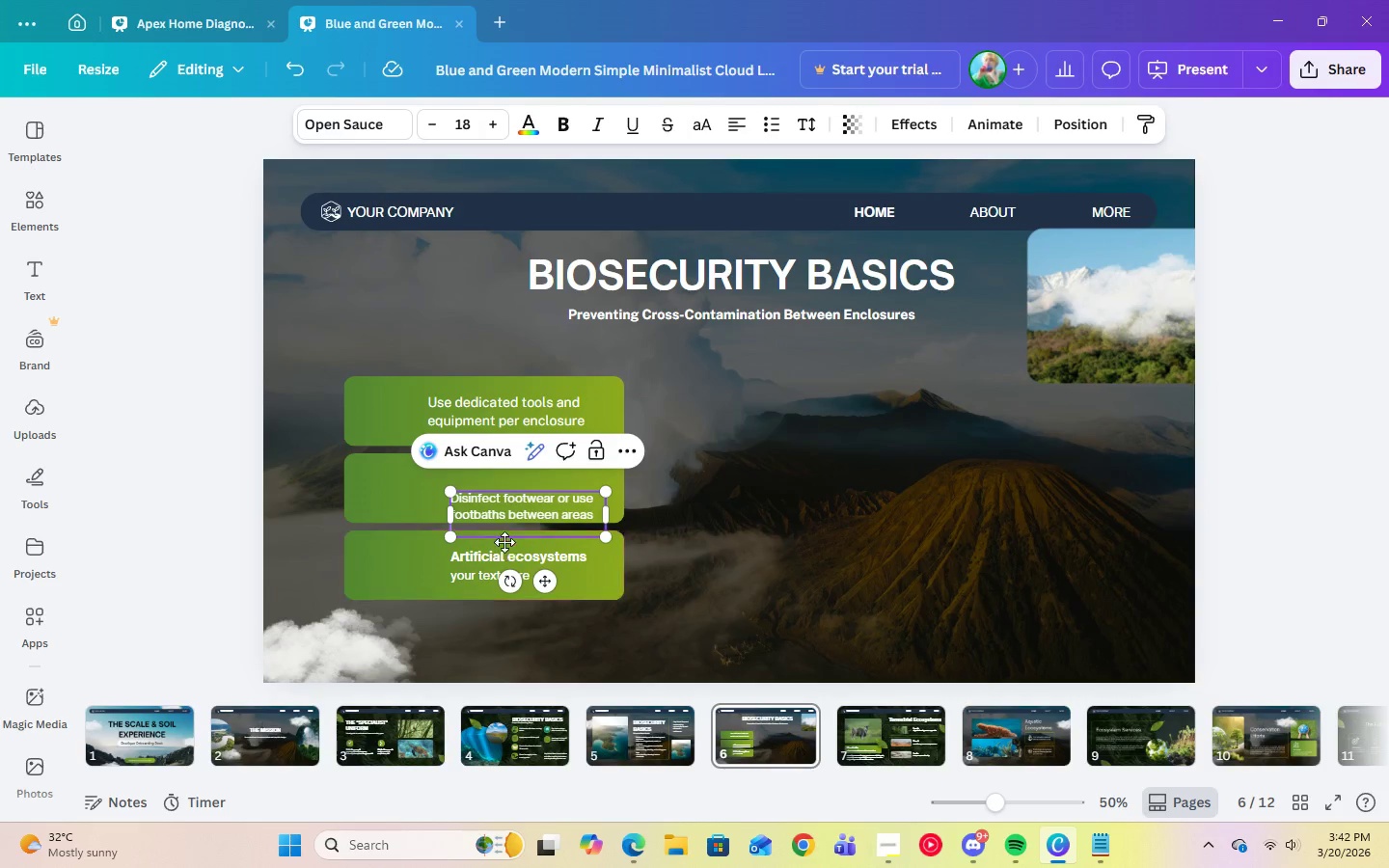 
key(Backspace)
 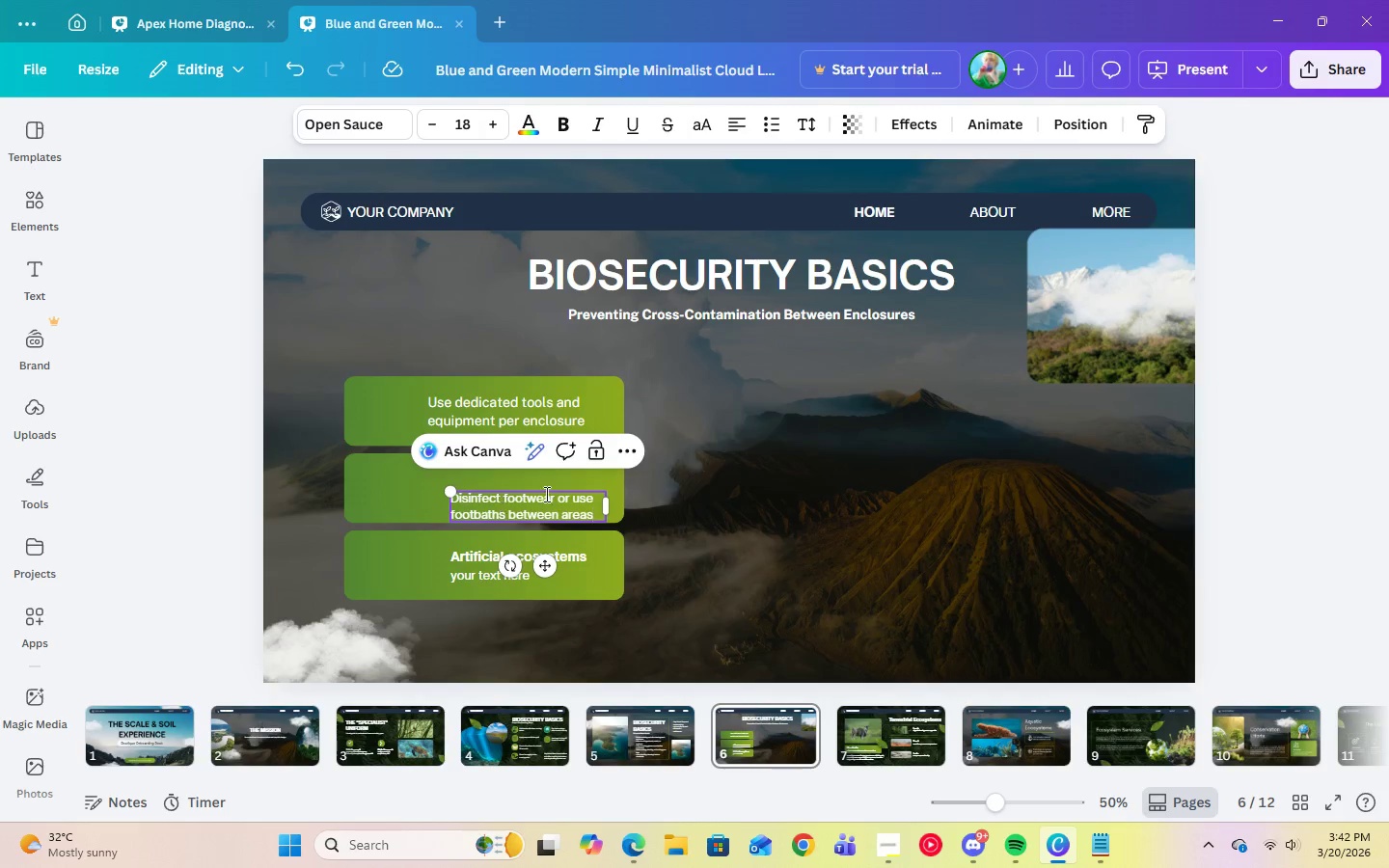 
left_click([733, 461])
 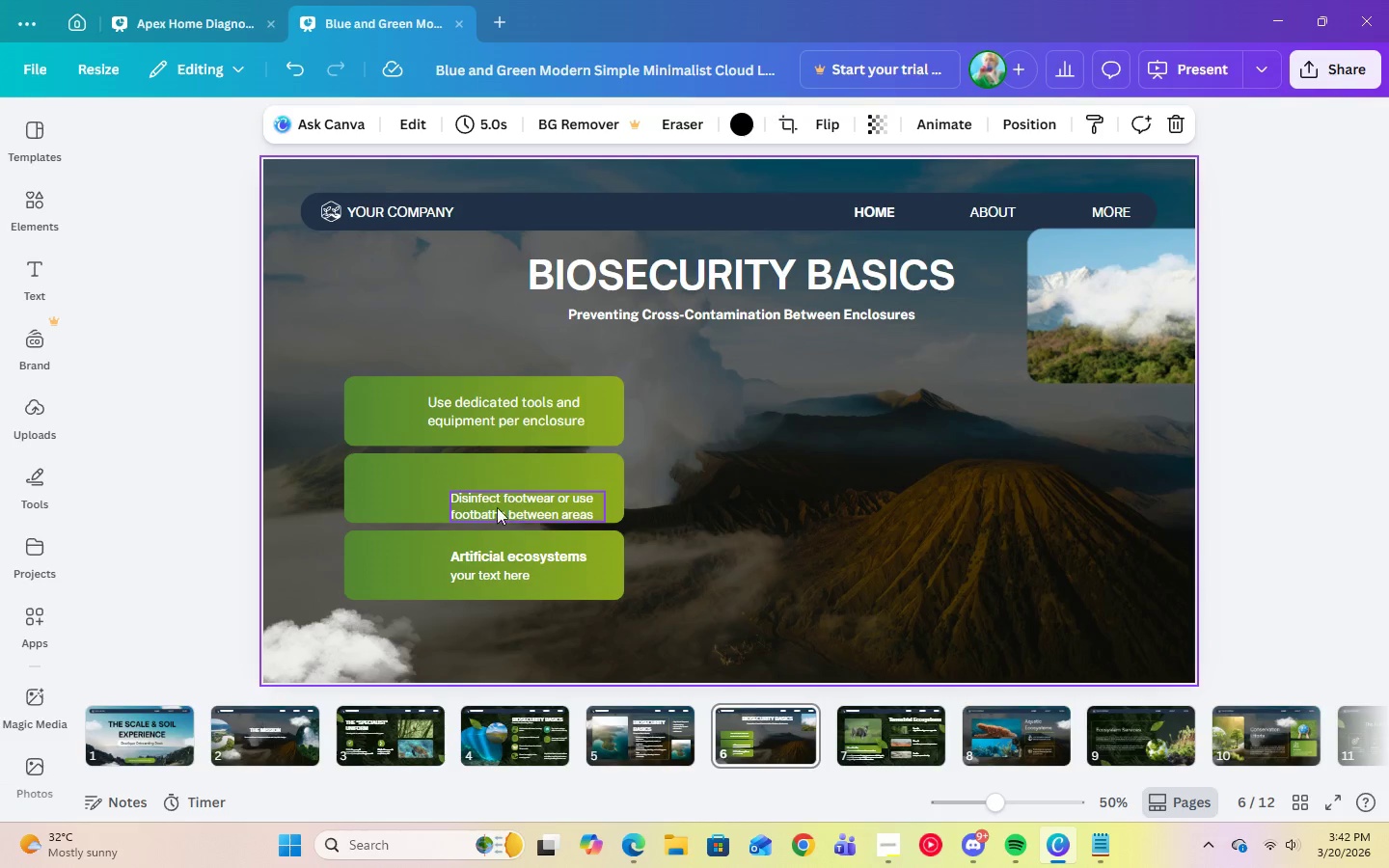 
left_click_drag(start_coordinate=[489, 508], to_coordinate=[468, 490])
 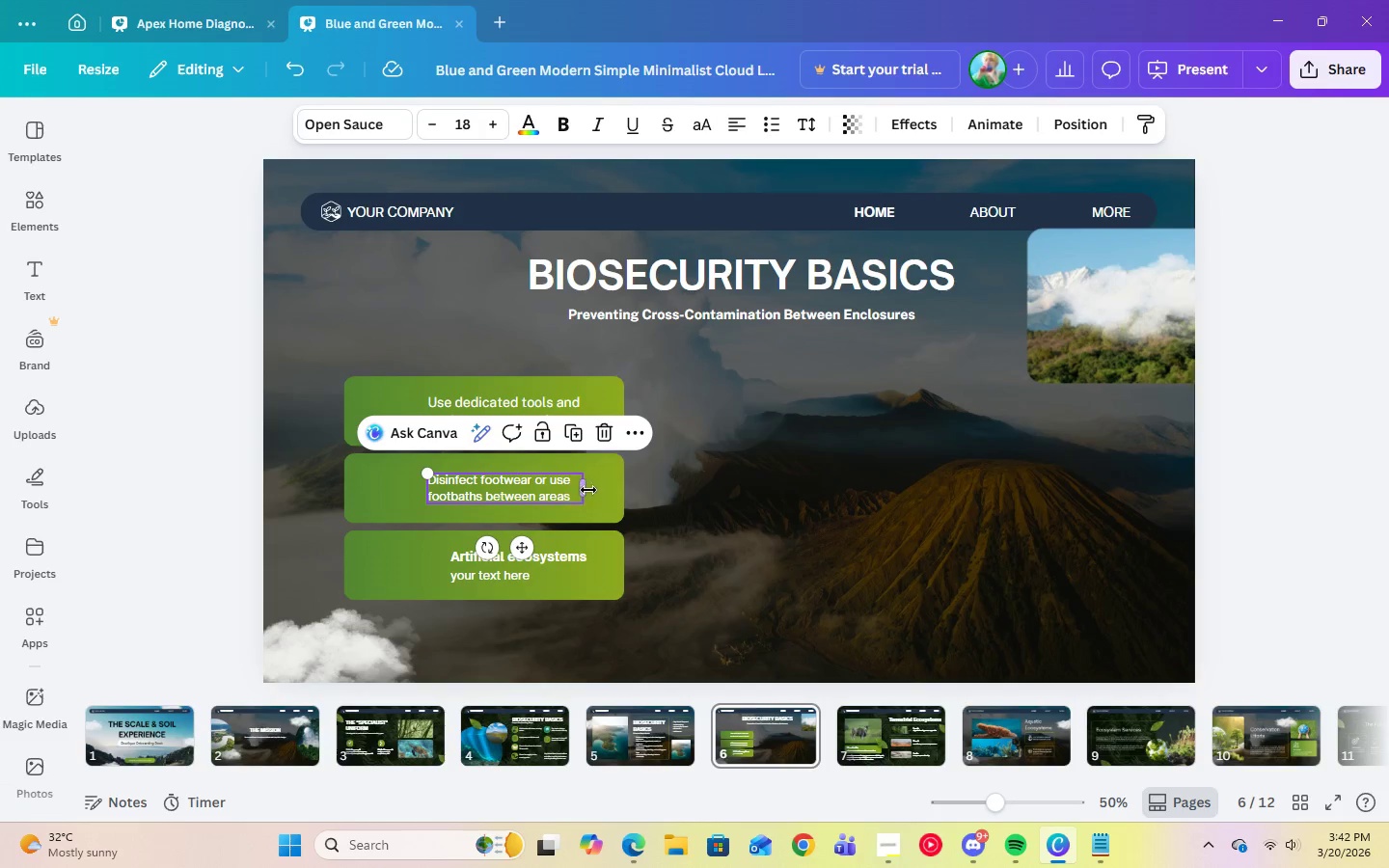 
left_click([694, 490])
 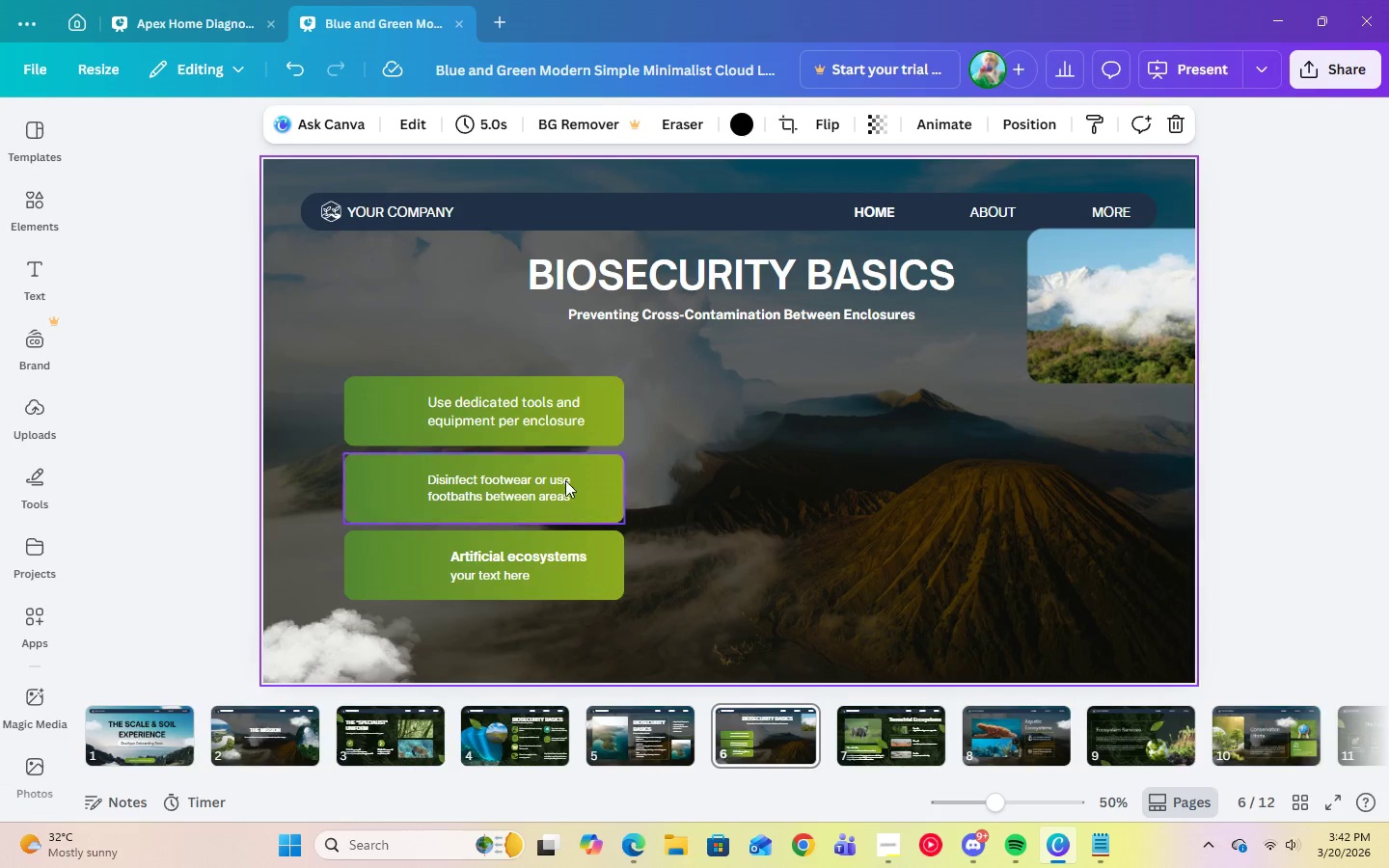 
left_click([520, 479])
 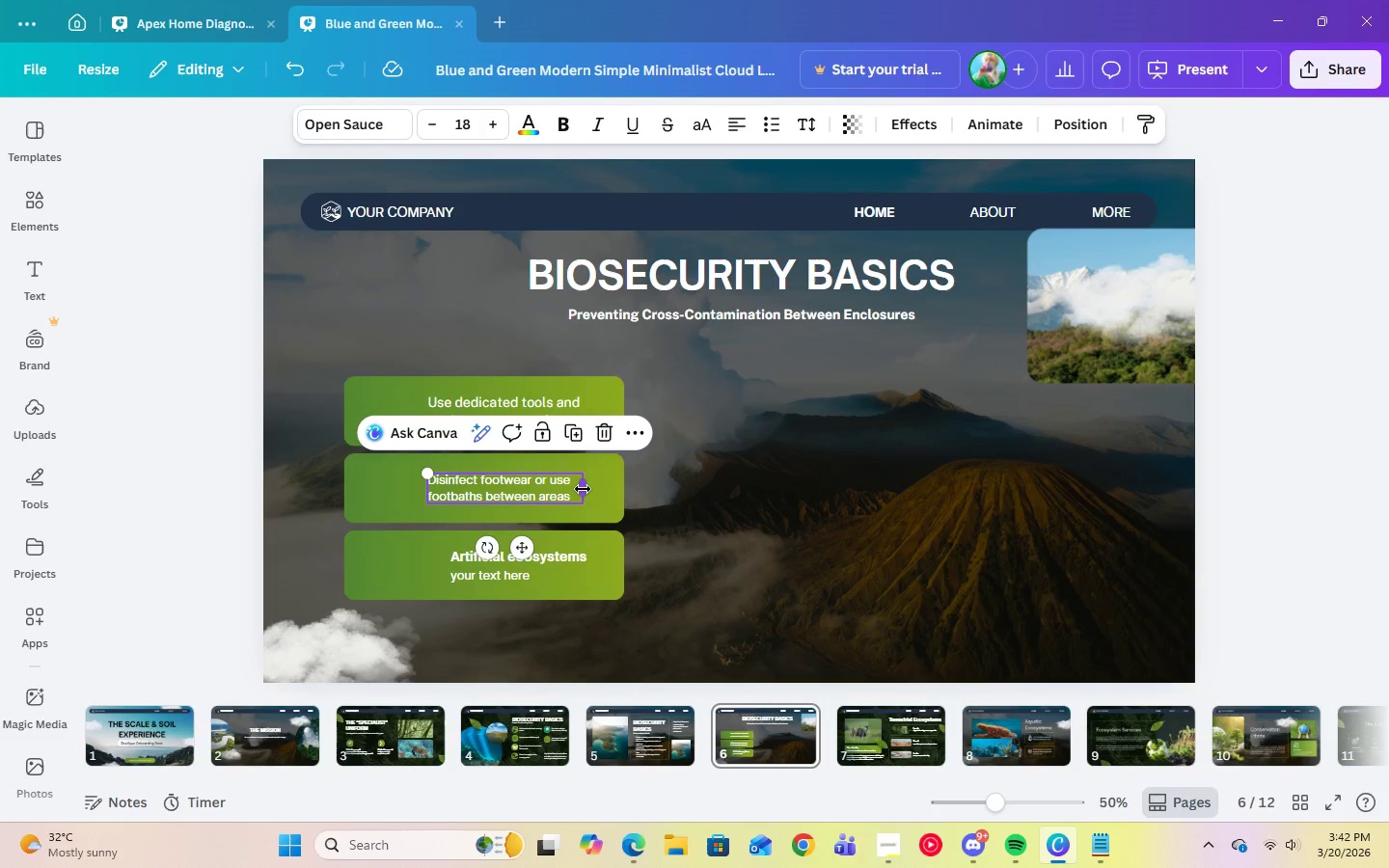 
left_click_drag(start_coordinate=[583, 489], to_coordinate=[621, 491])
 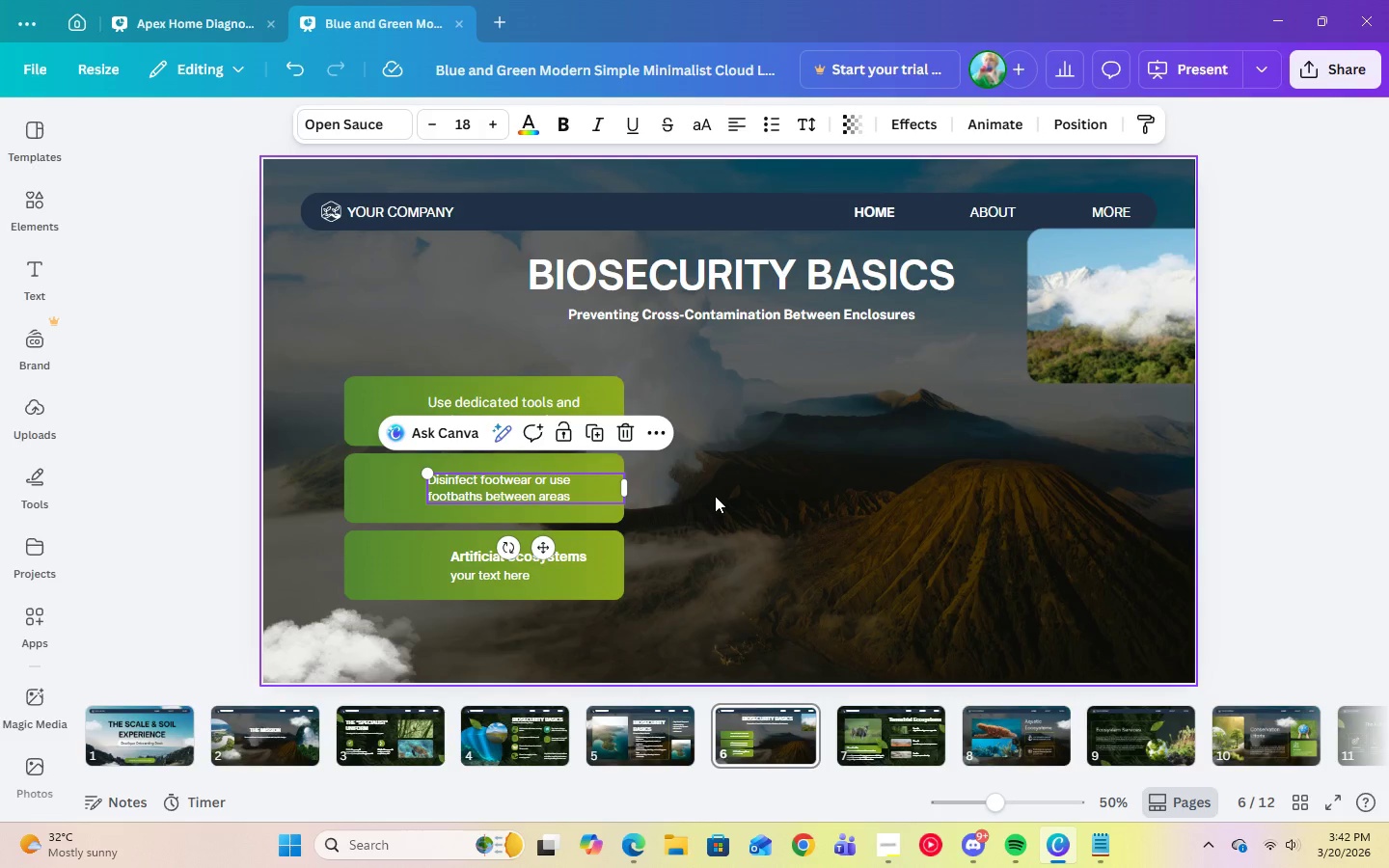 
left_click([715, 496])
 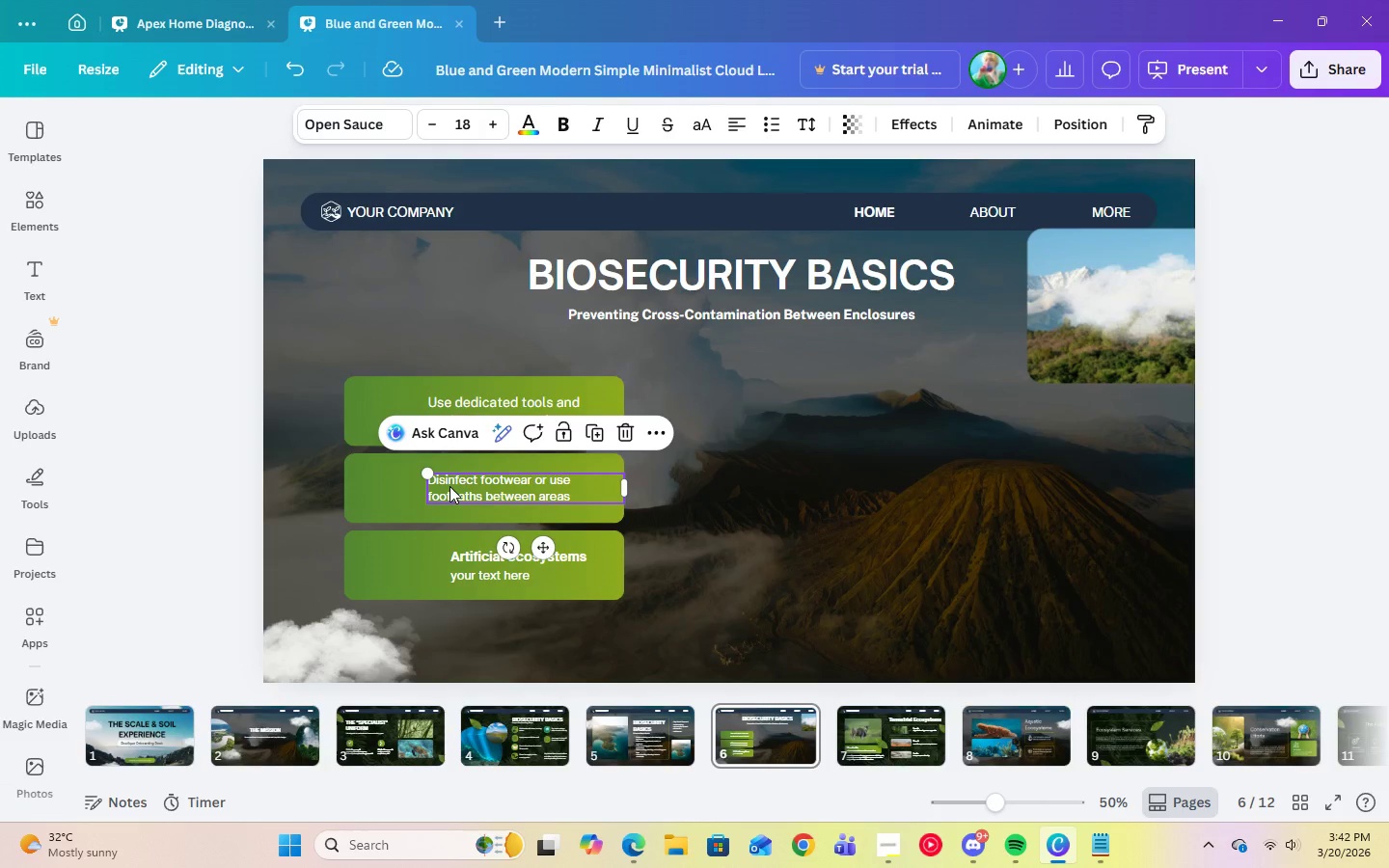 
left_click([583, 485])
 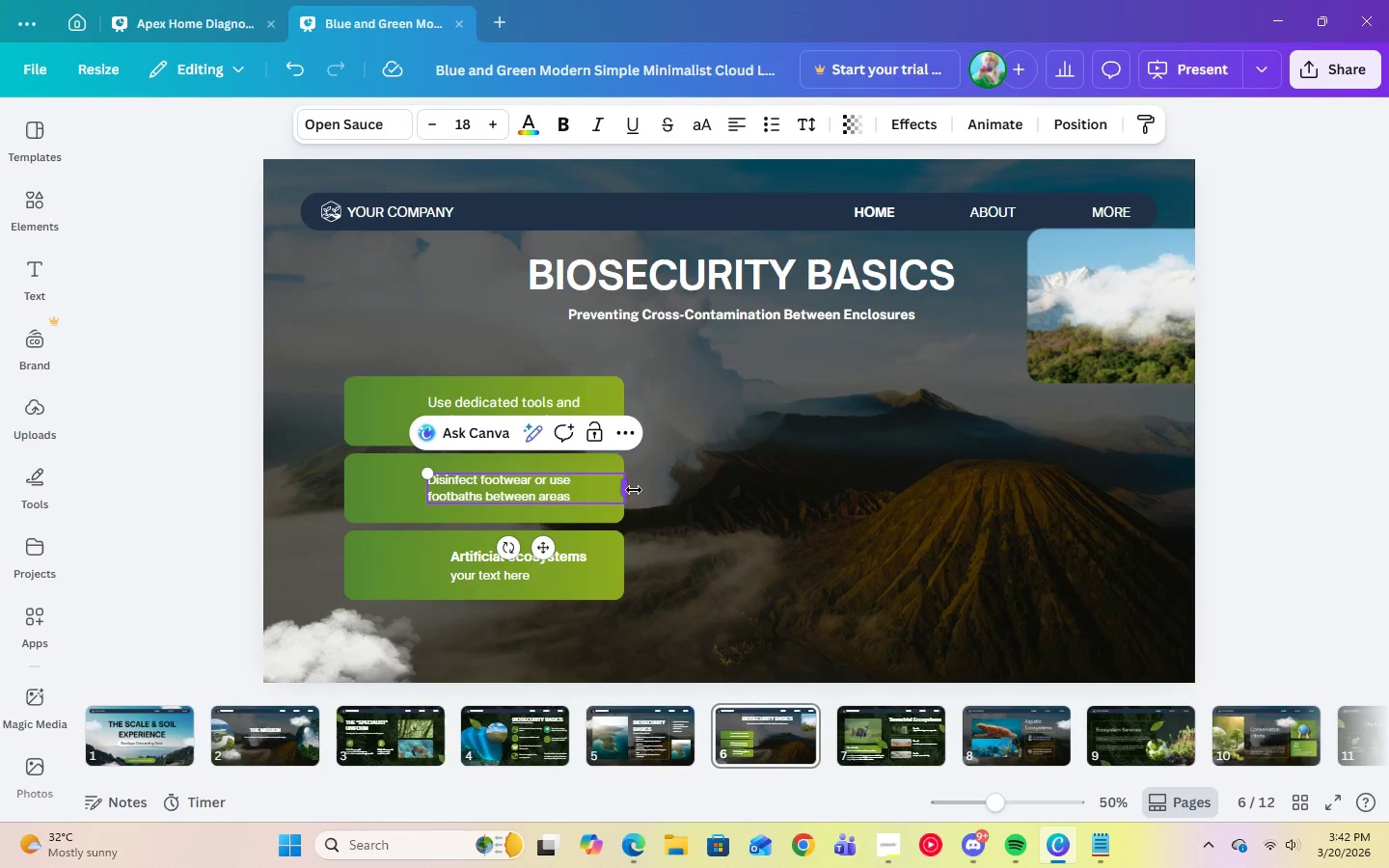 
left_click_drag(start_coordinate=[629, 490], to_coordinate=[597, 487])
 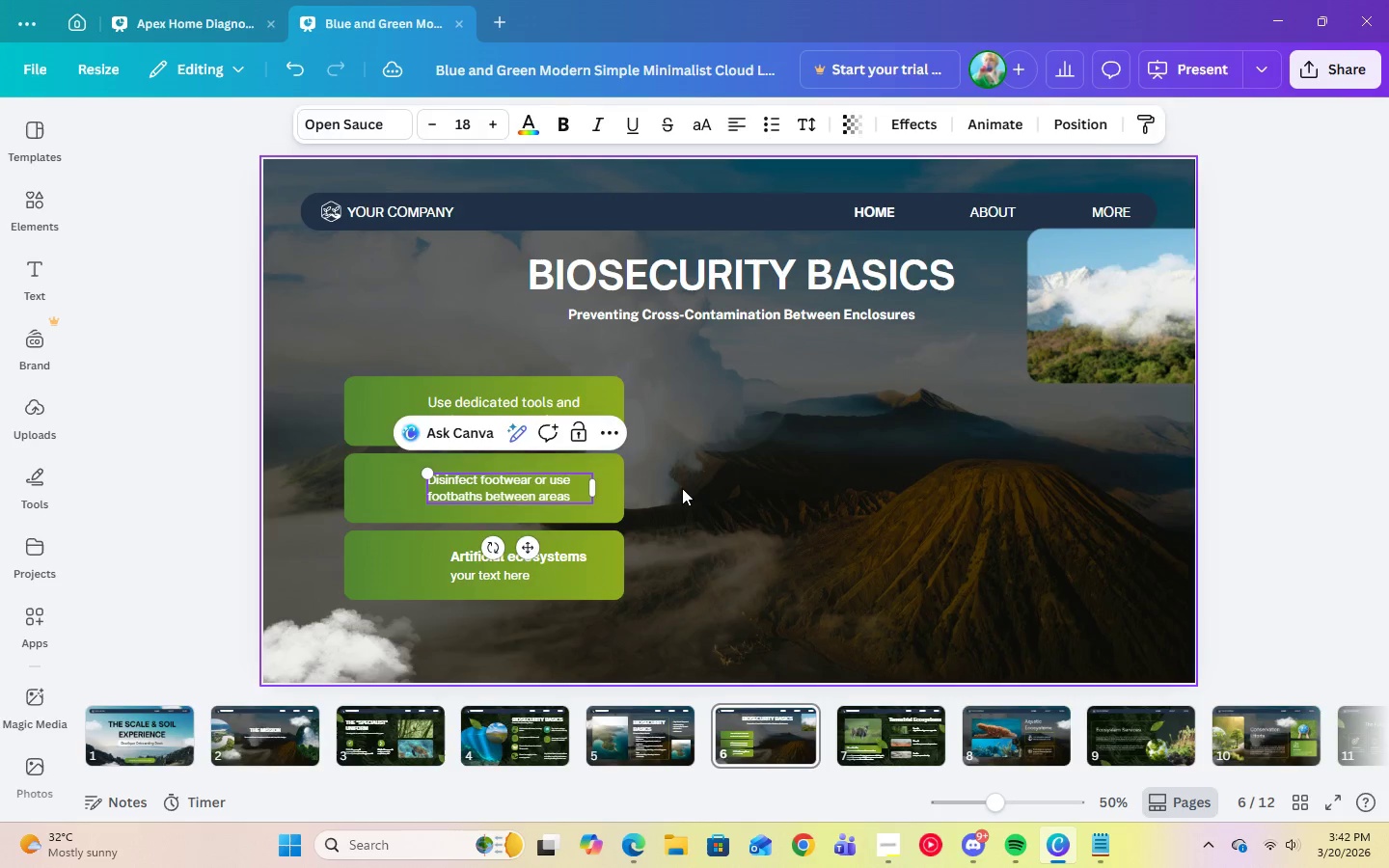 
left_click([682, 488])
 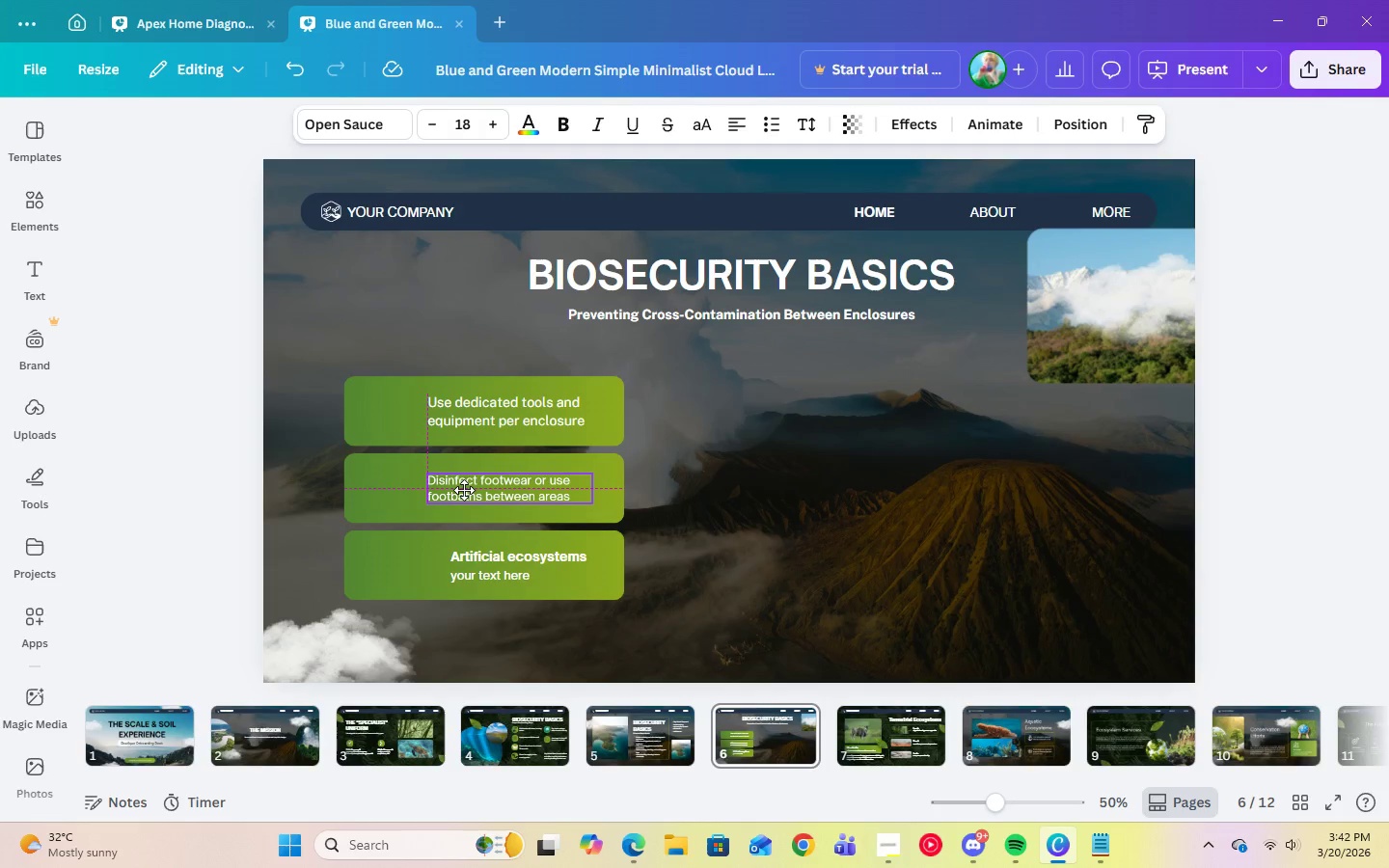 
left_click([702, 497])
 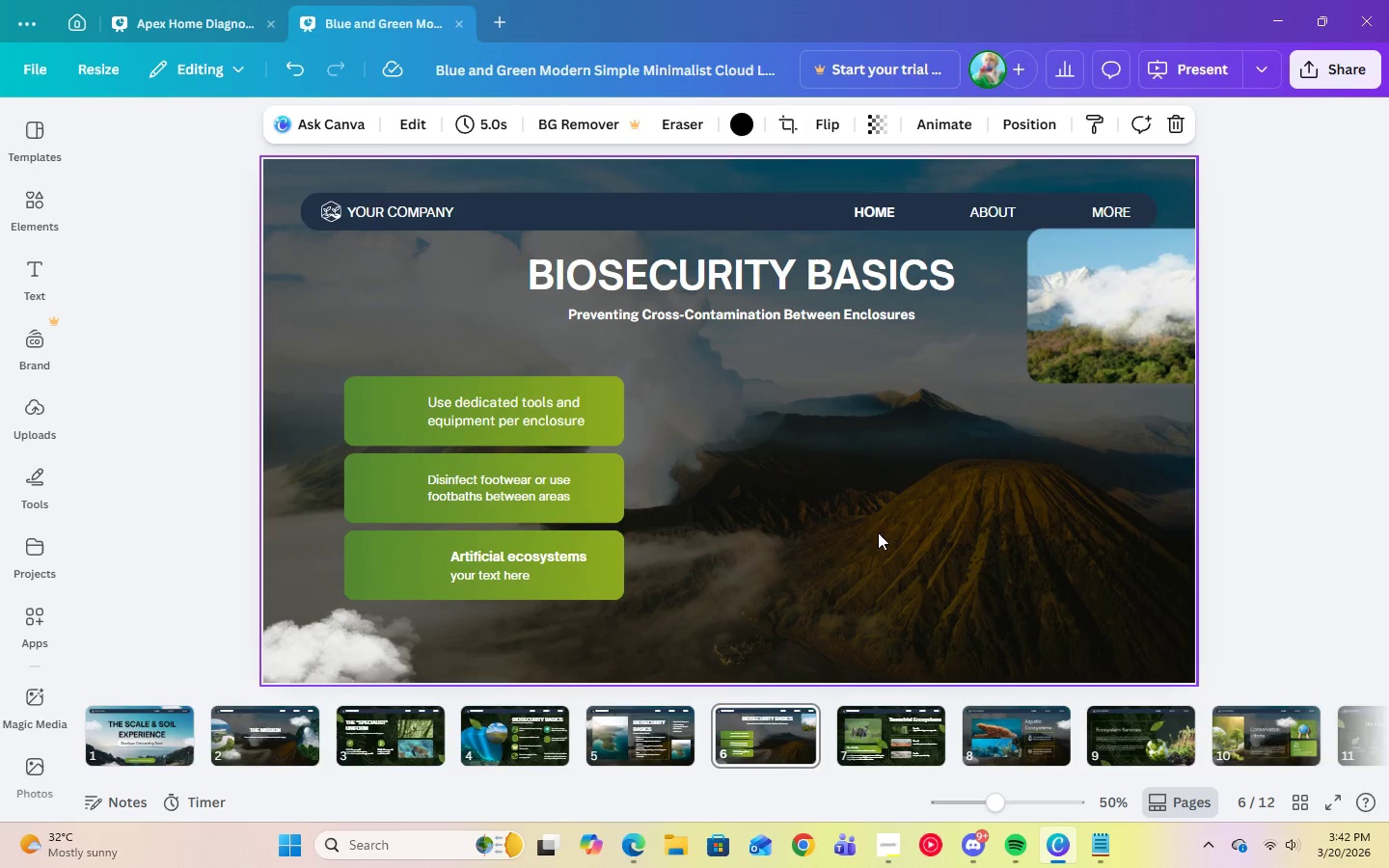 
left_click([511, 408])
 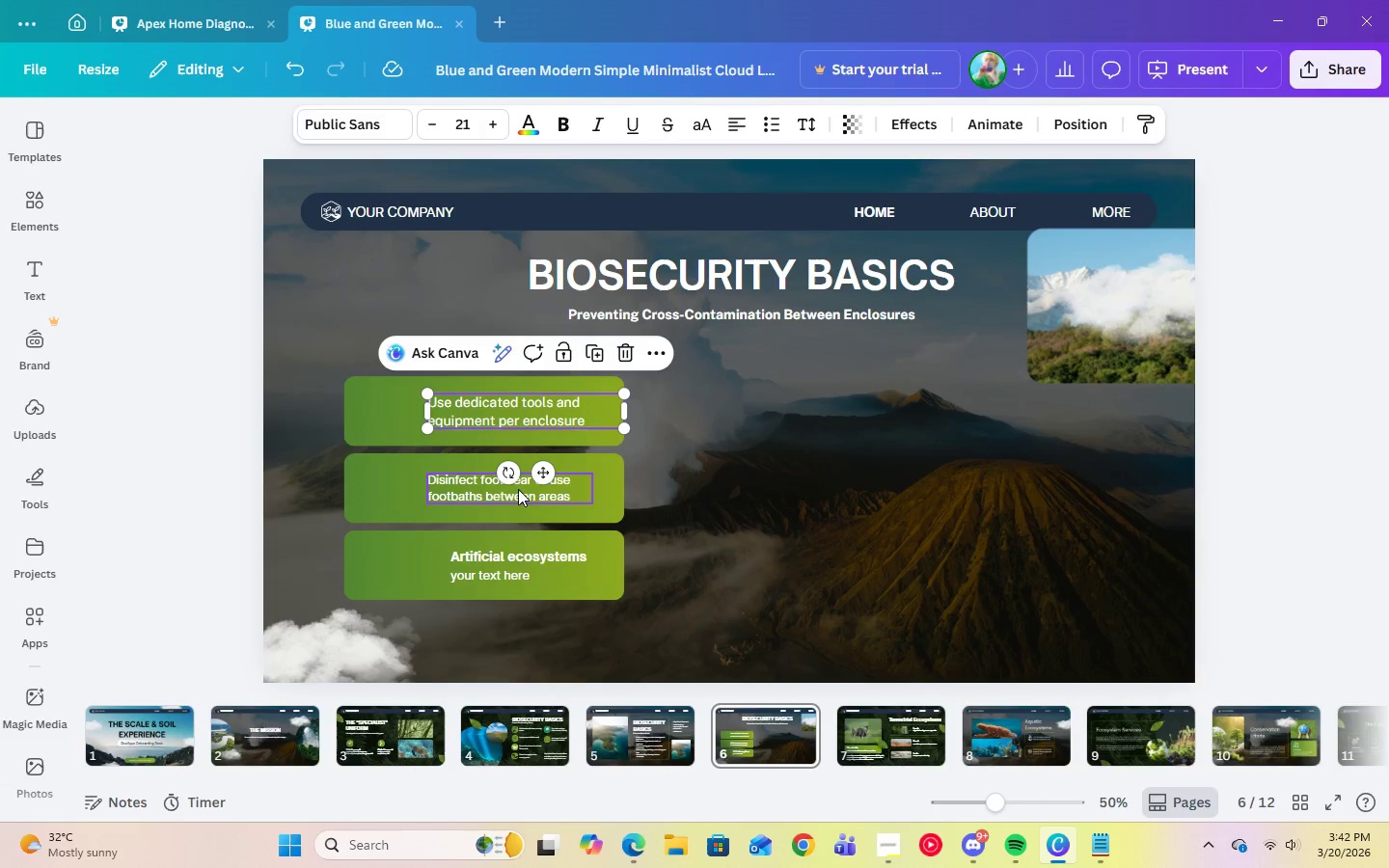 
left_click([519, 494])
 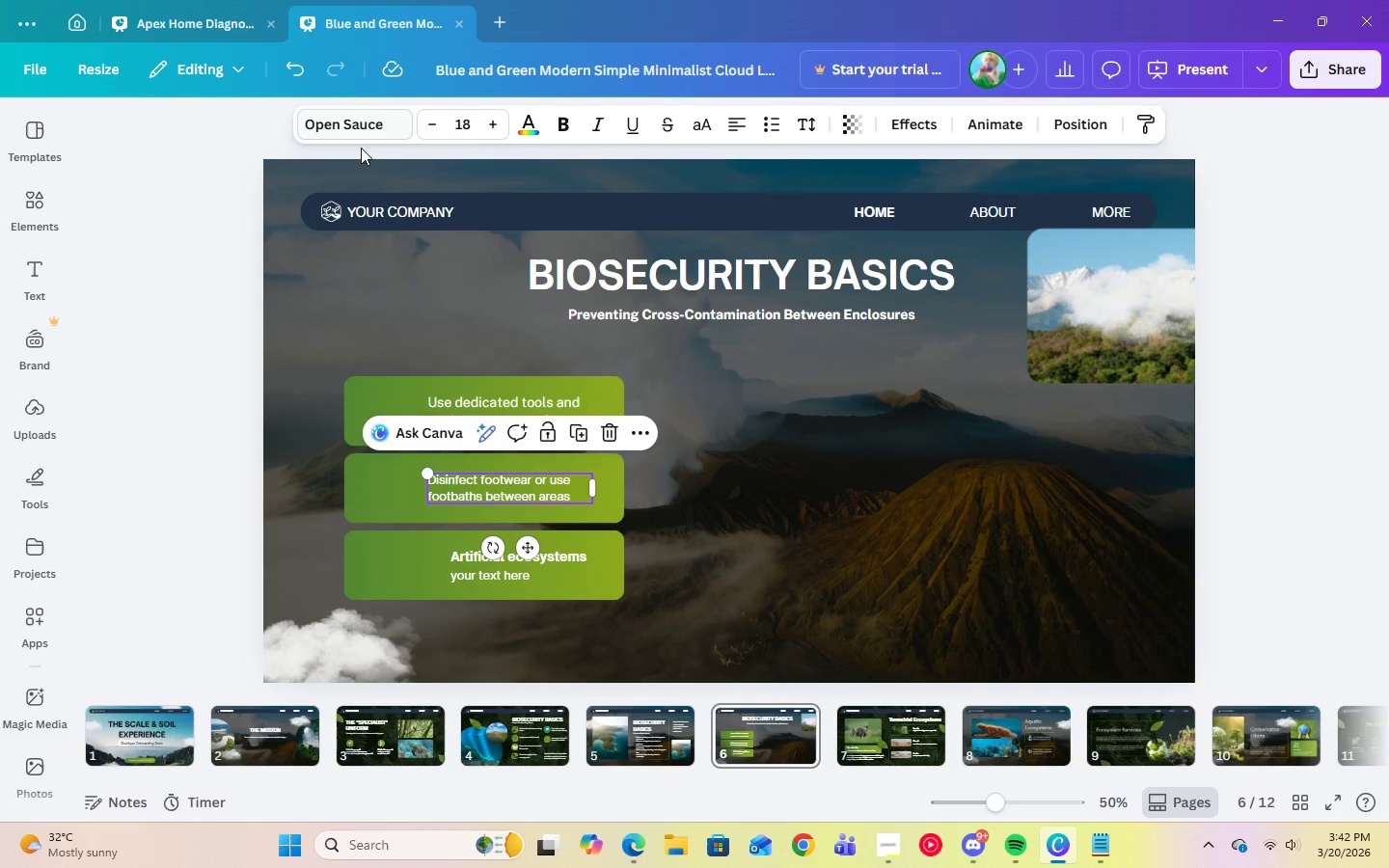 
left_click([359, 132])
 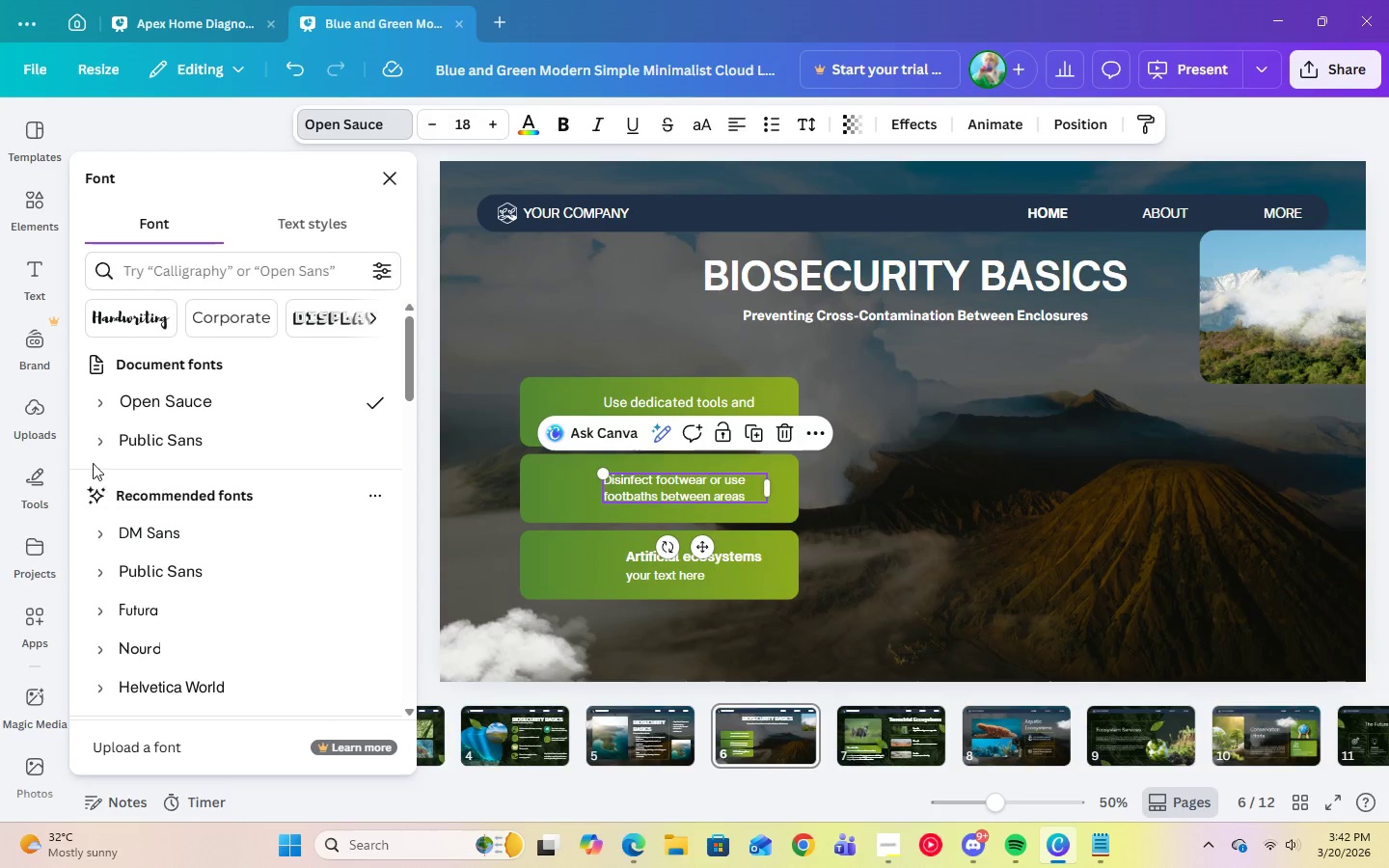 
left_click([90, 457])
 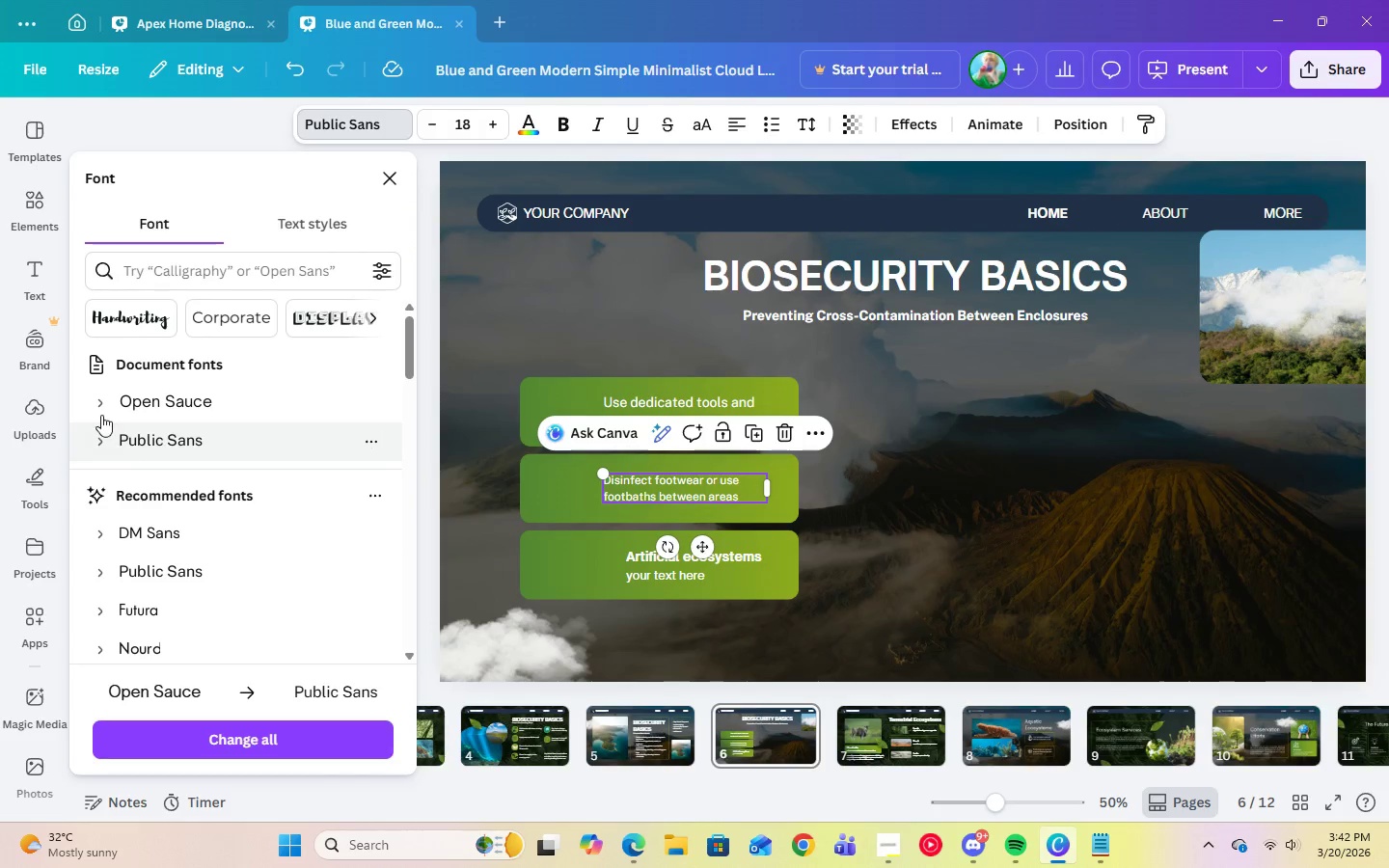 
left_click([106, 448])
 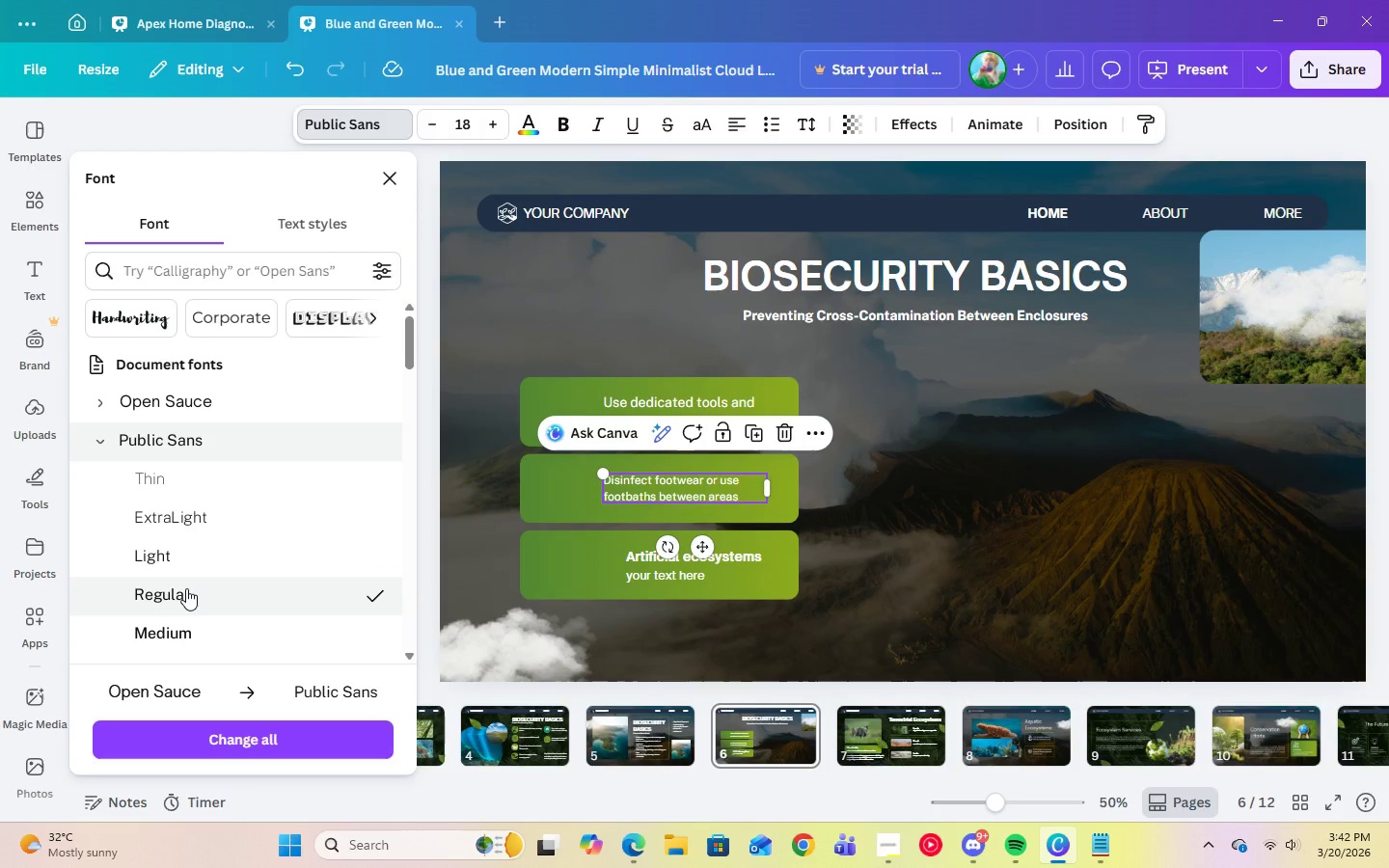 
left_click([186, 588])
 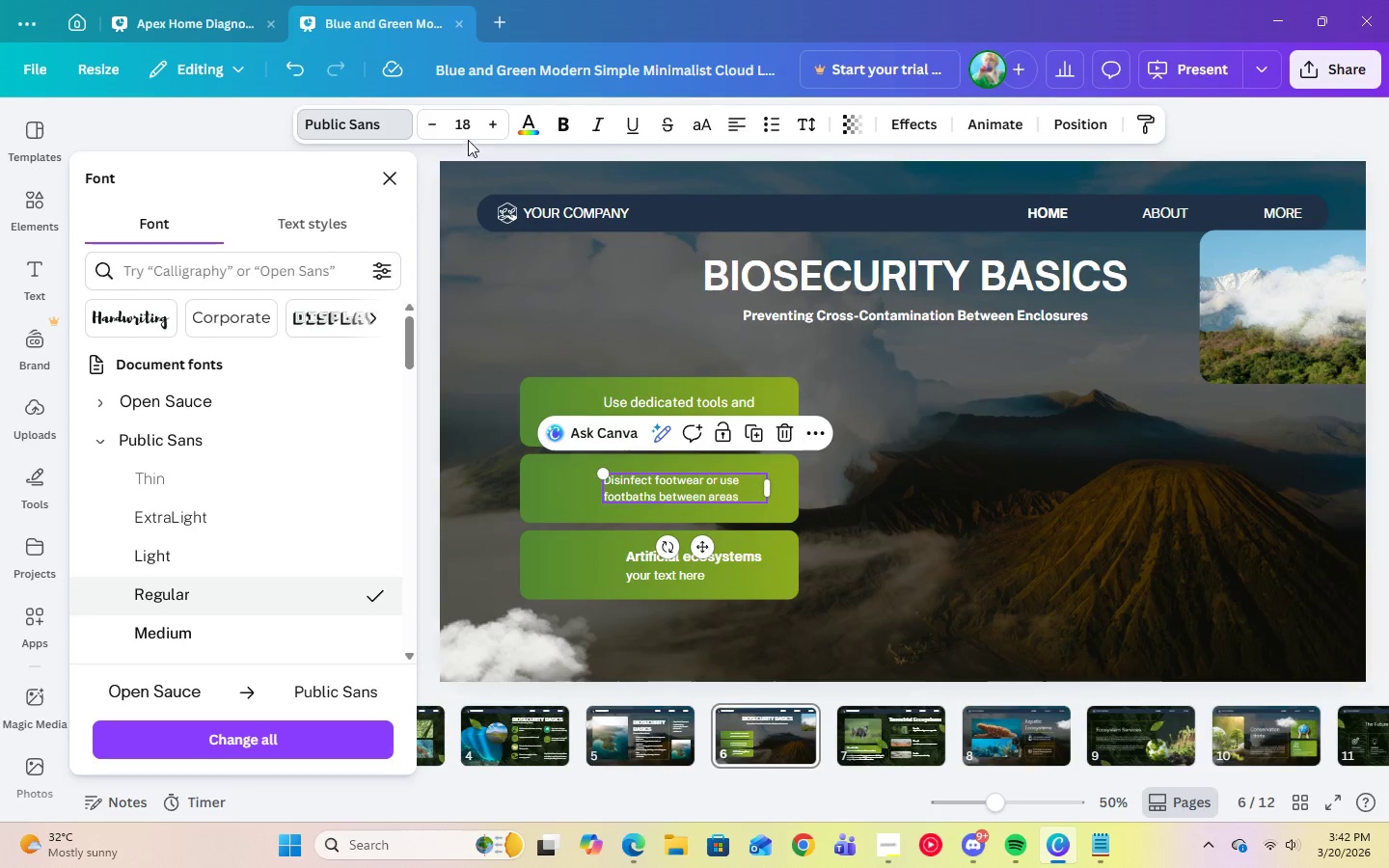 
left_click([463, 123])
 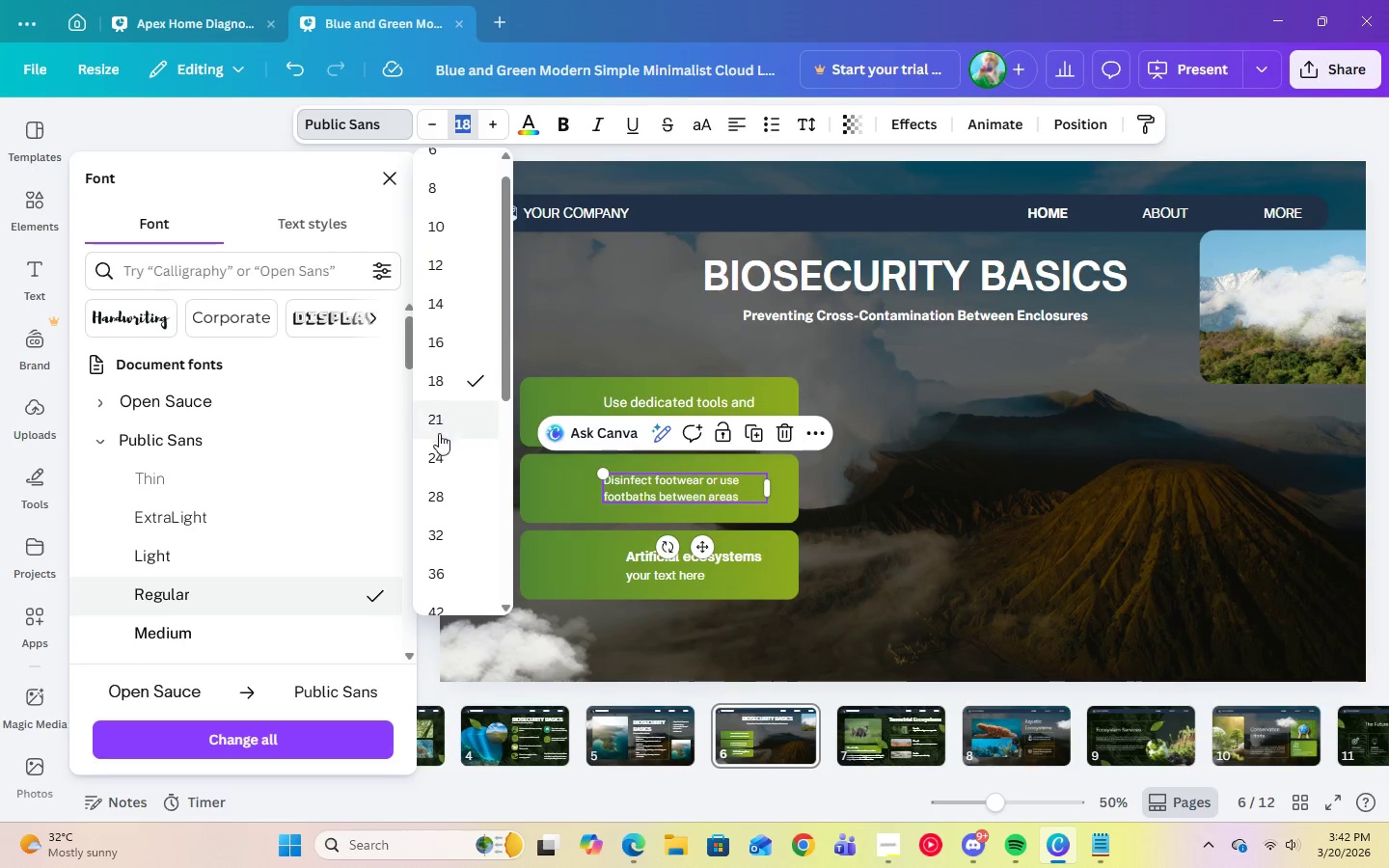 
left_click([440, 419])
 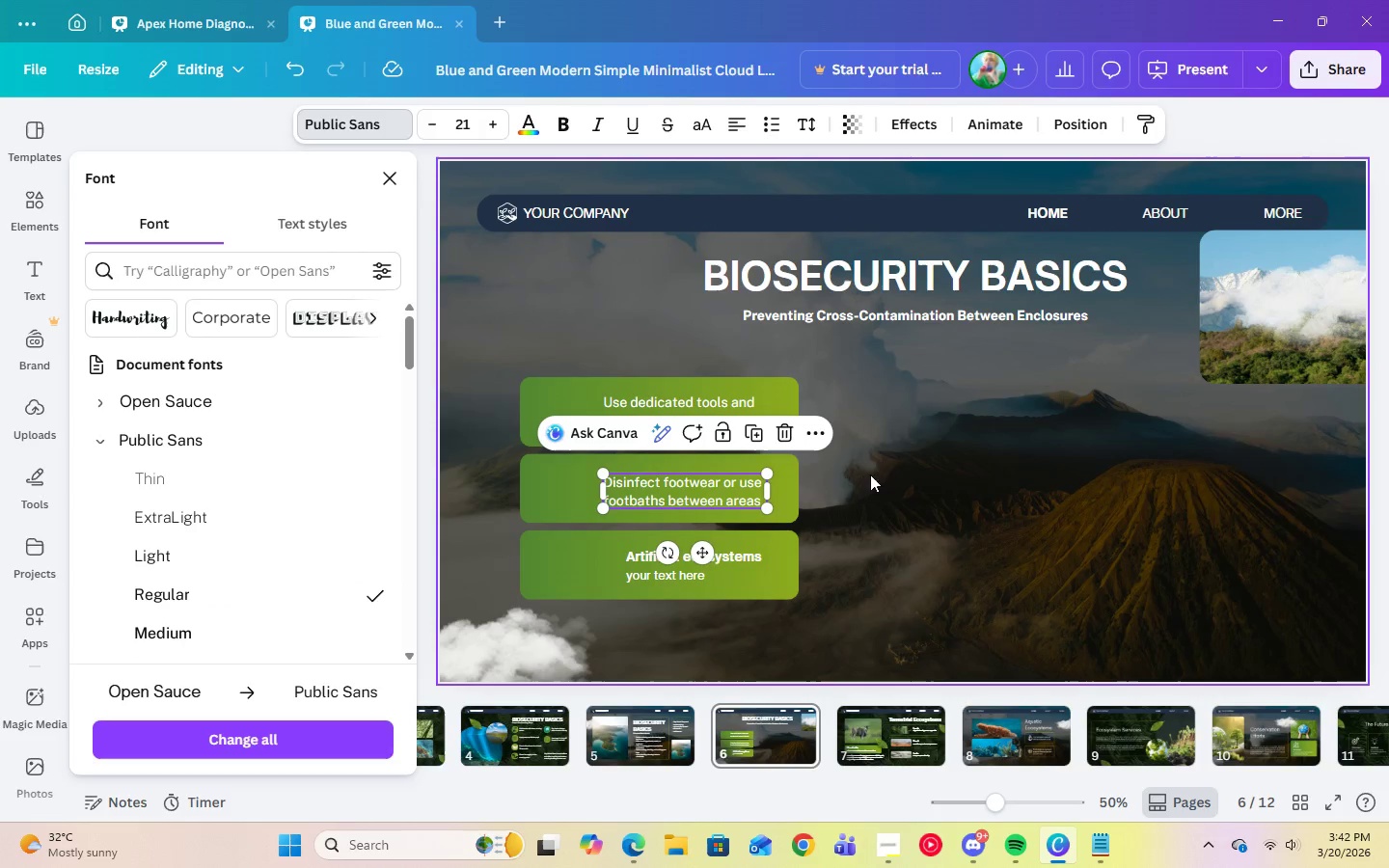 
left_click([919, 495])
 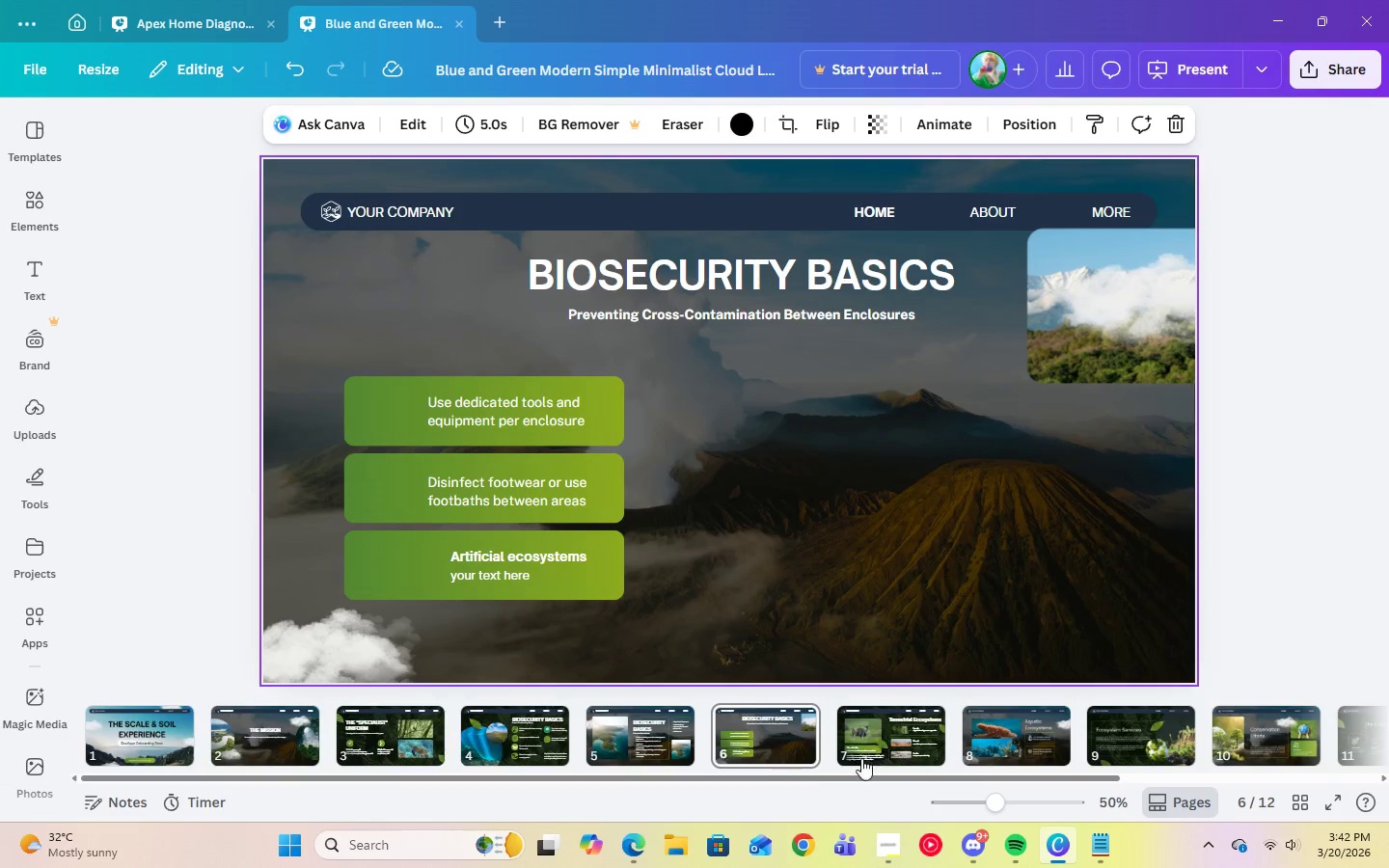 
left_click([489, 558])
 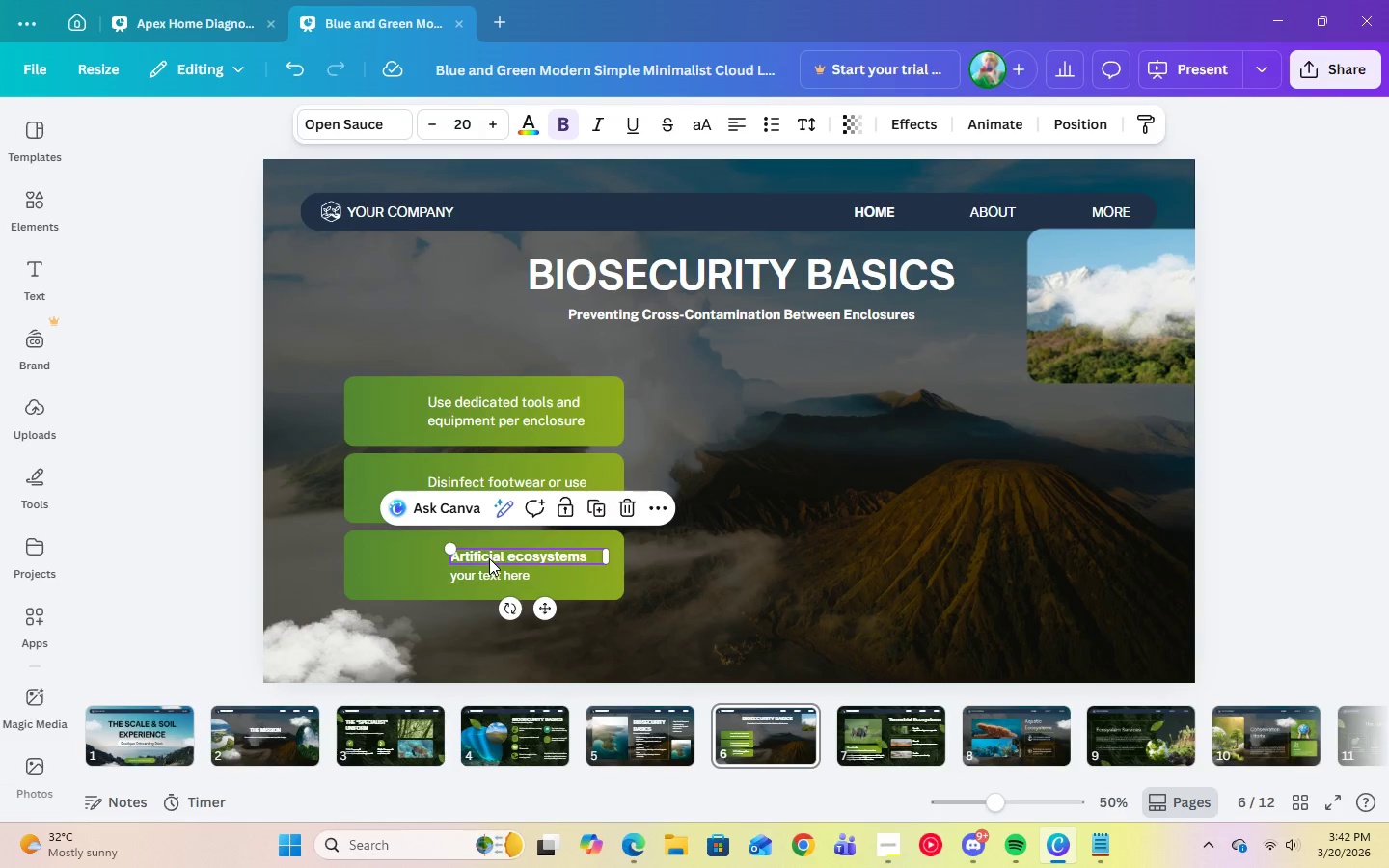 
key(Delete)
 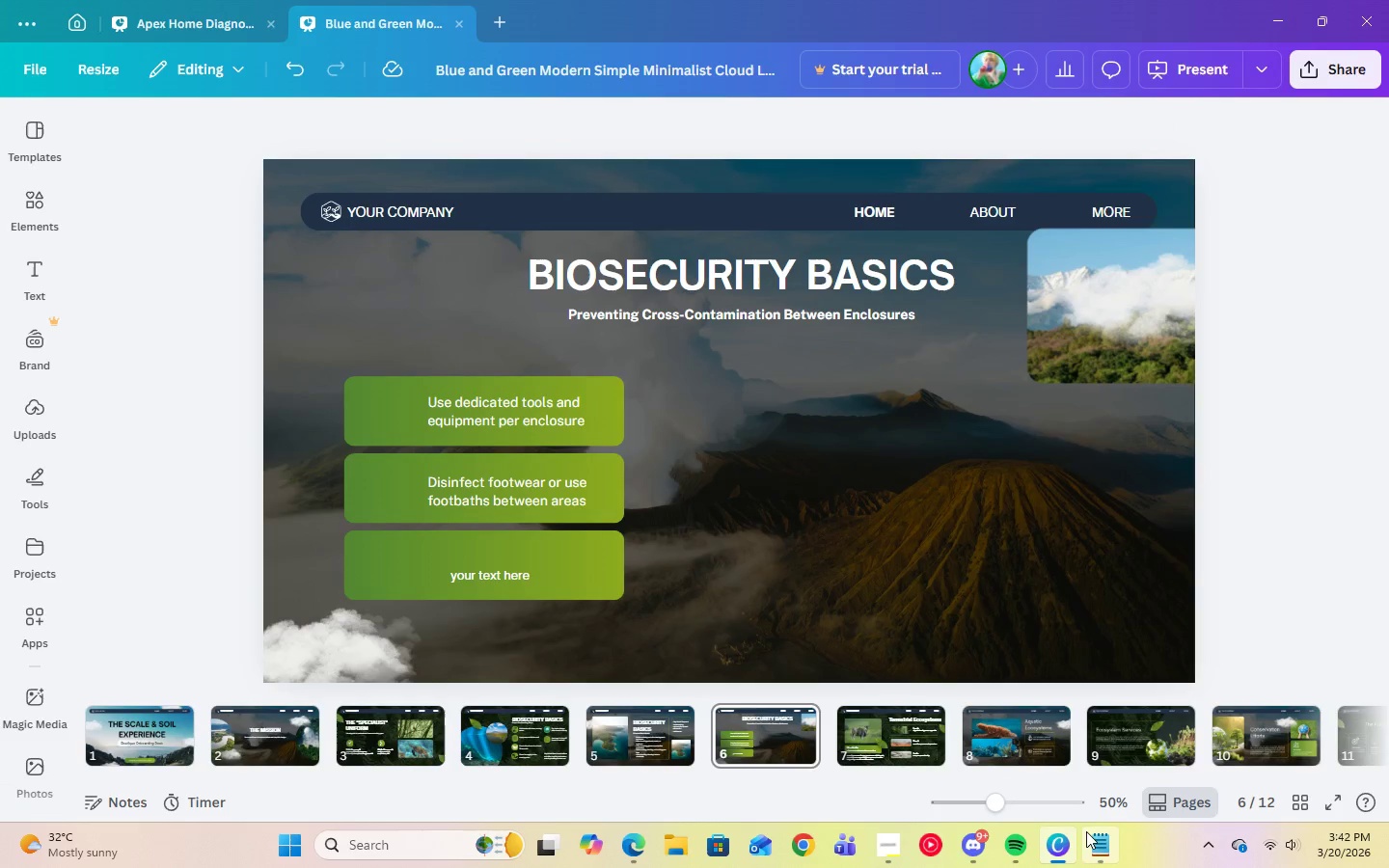 
left_click([1089, 837])
 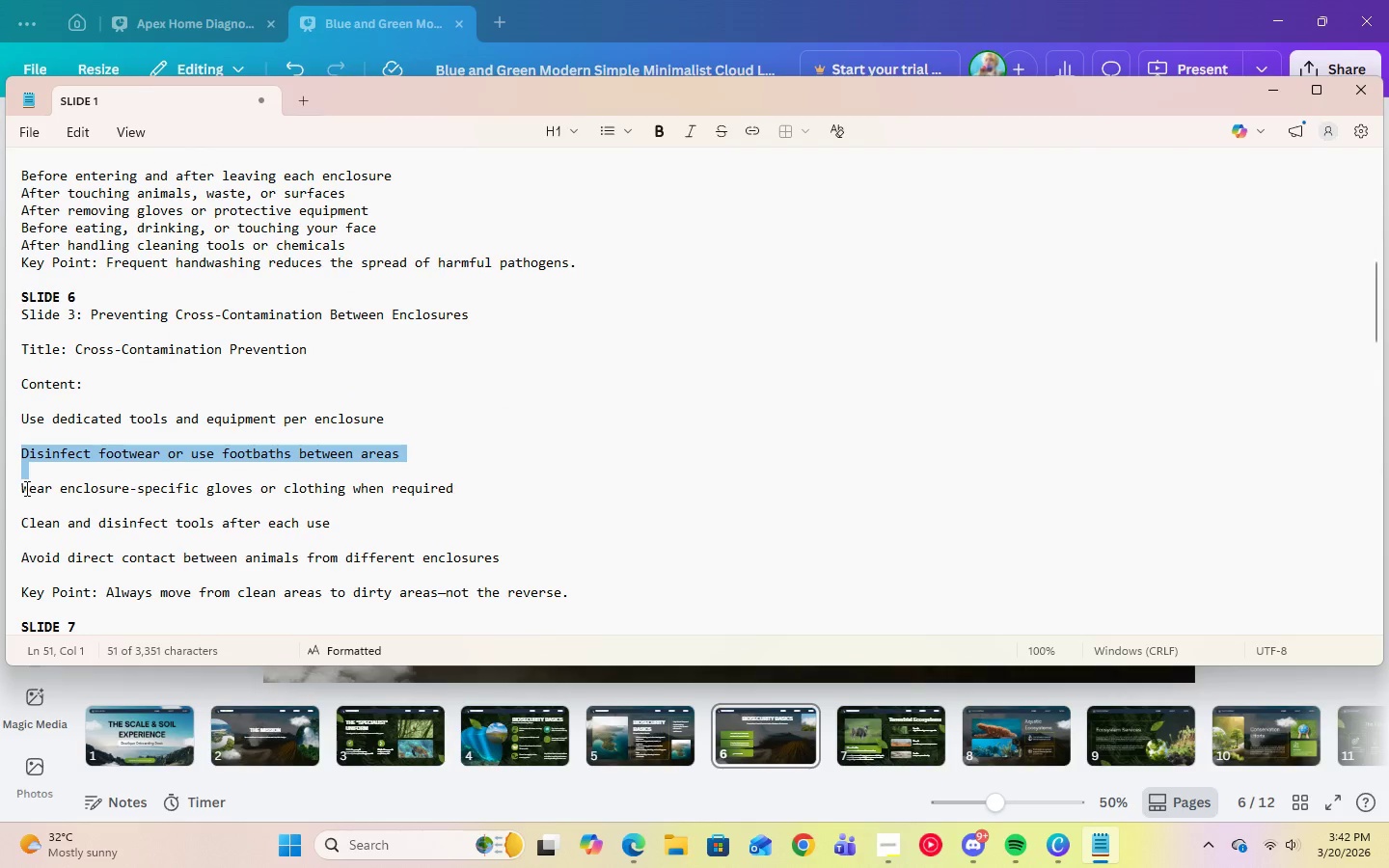 
left_click_drag(start_coordinate=[24, 488], to_coordinate=[428, 500])
 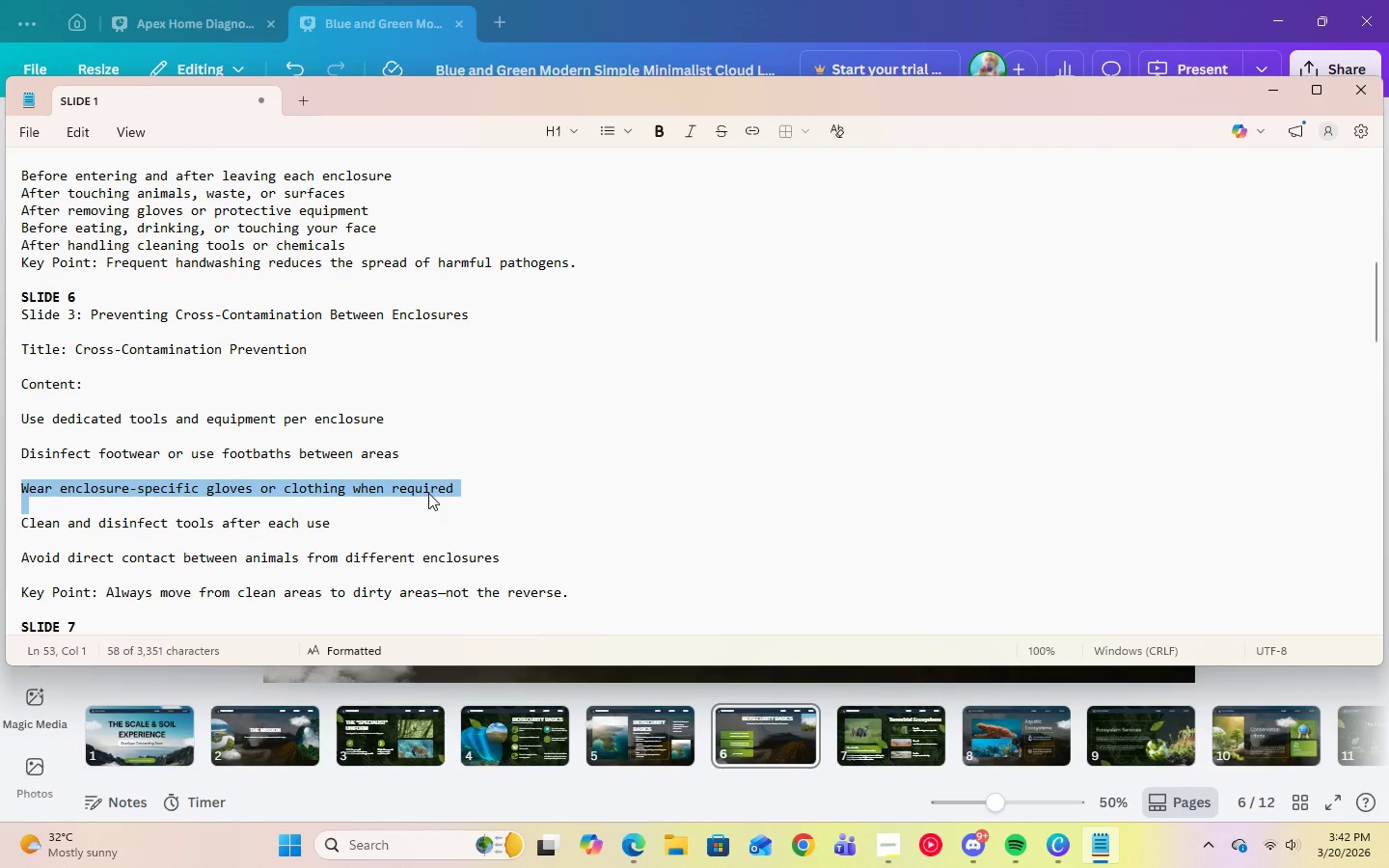 
right_click([428, 493])
 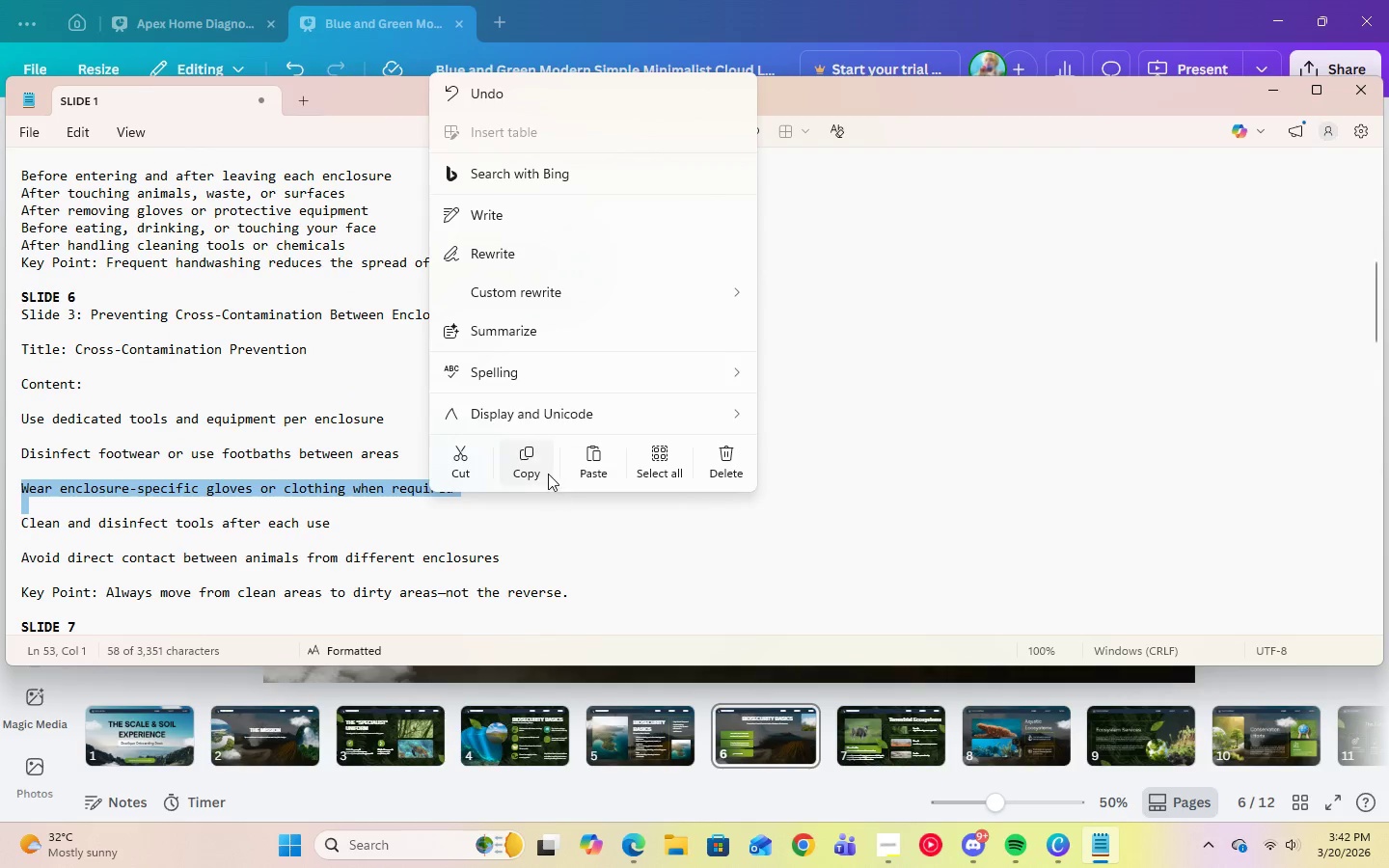 
left_click([537, 465])
 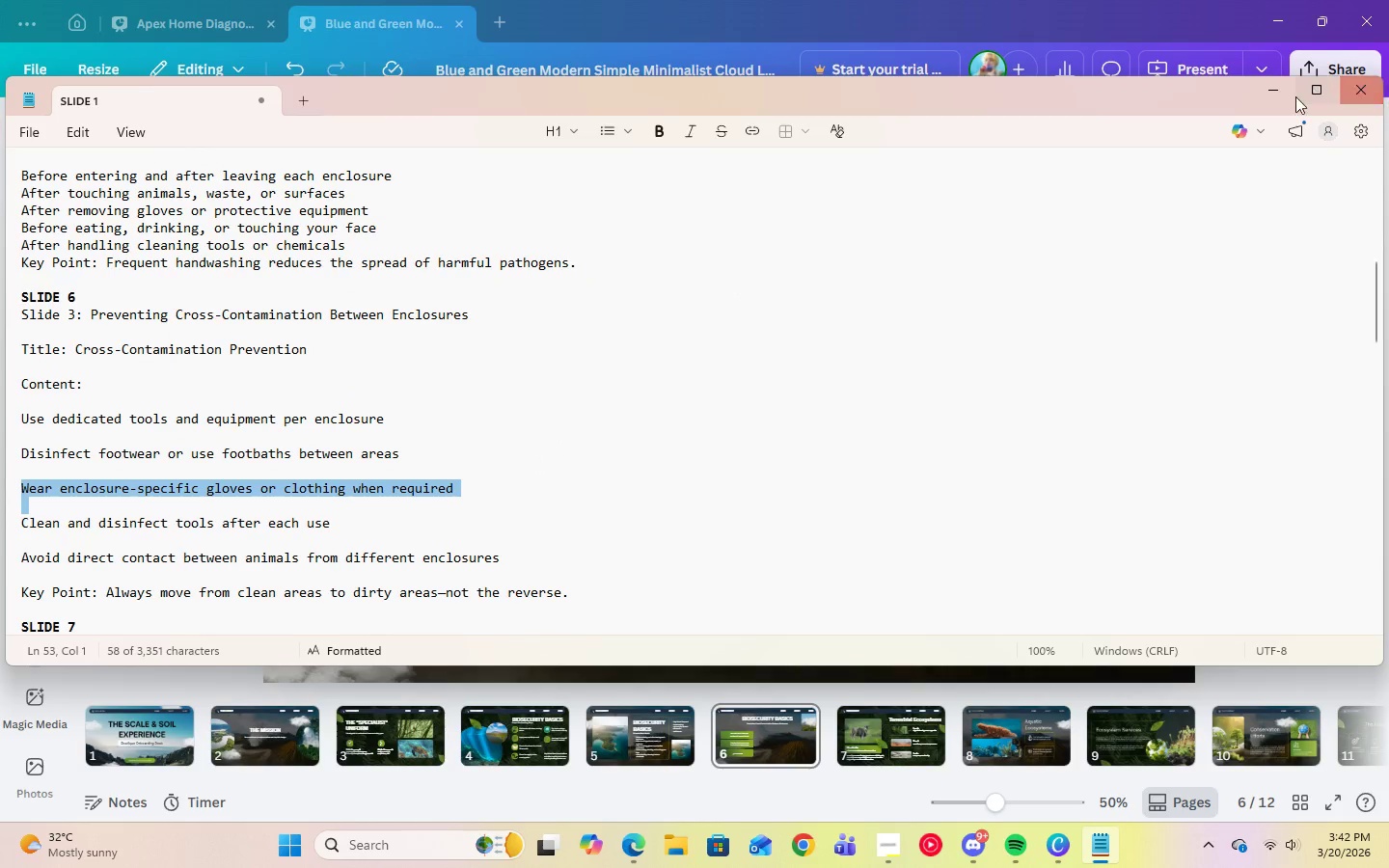 
left_click([1288, 96])
 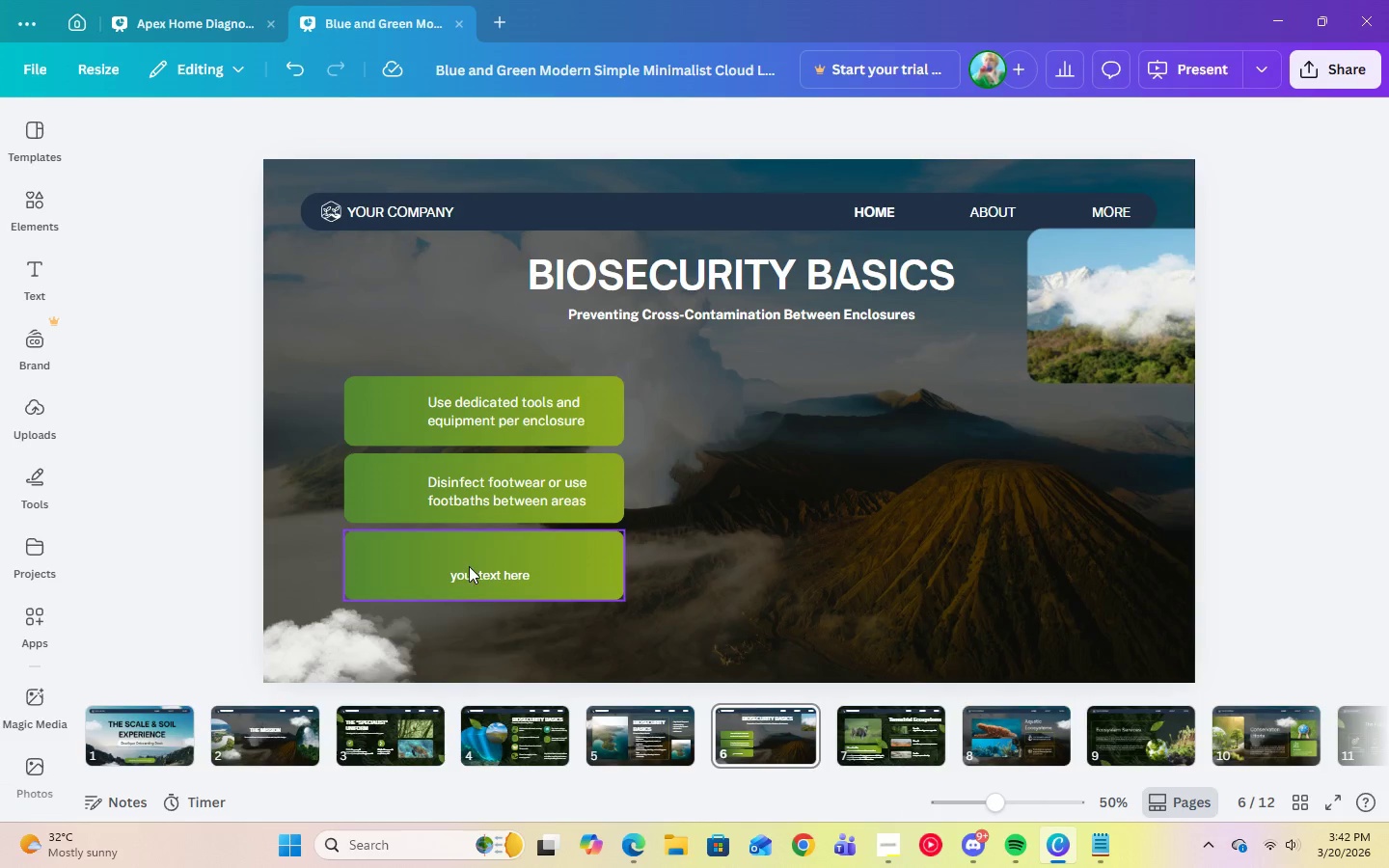 
double_click([472, 574])
 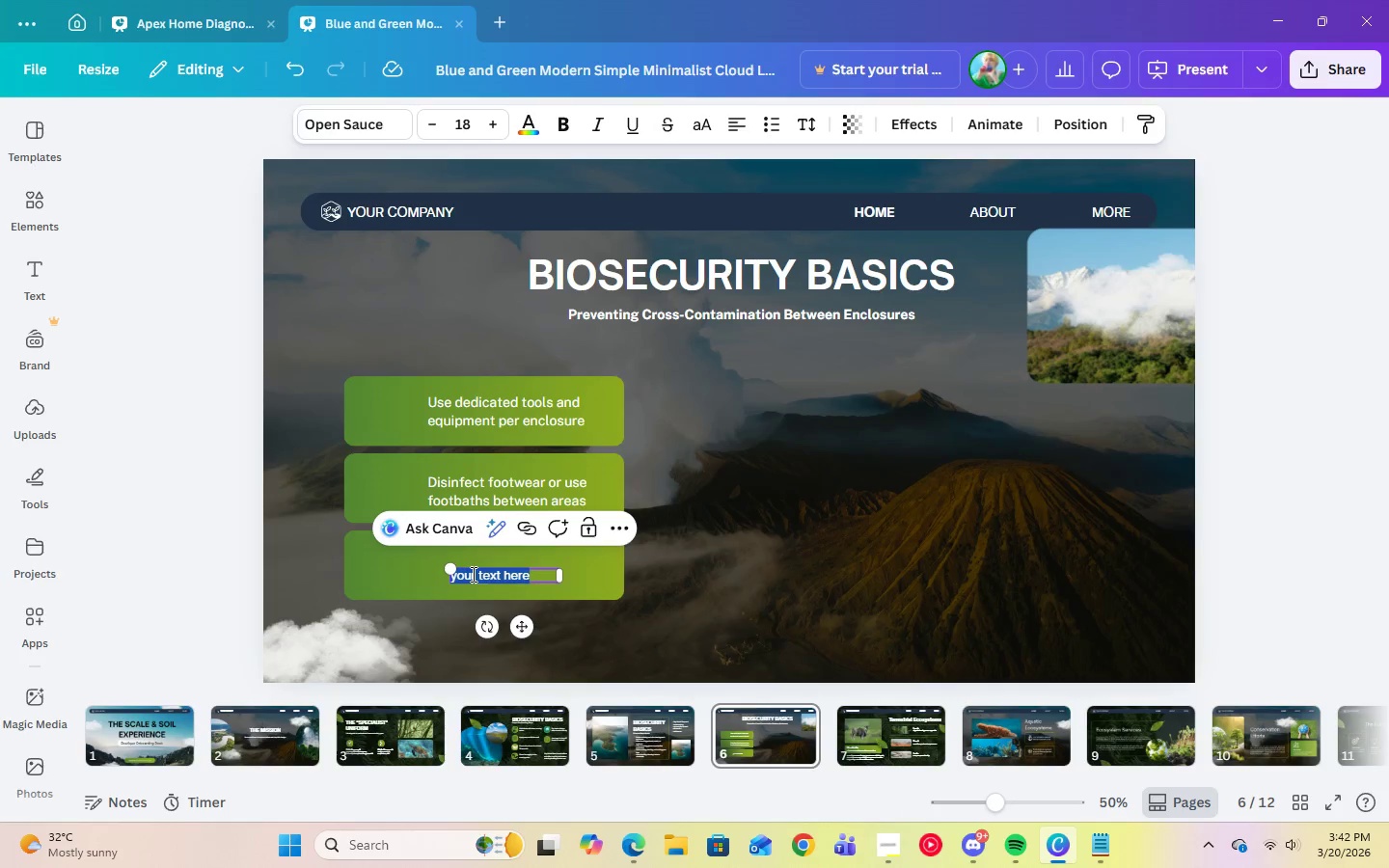 
right_click([472, 574])
 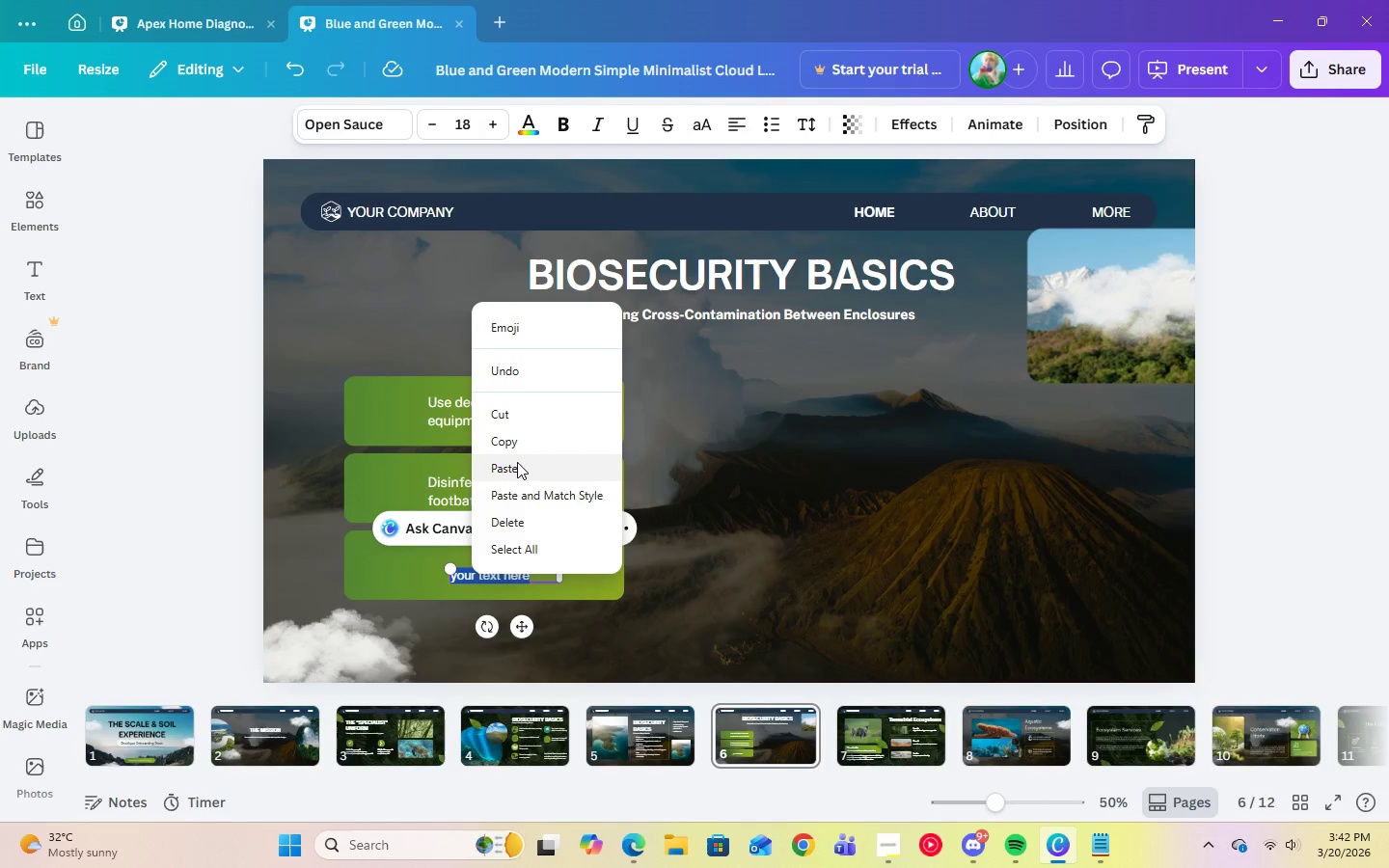 
left_click([517, 463])
 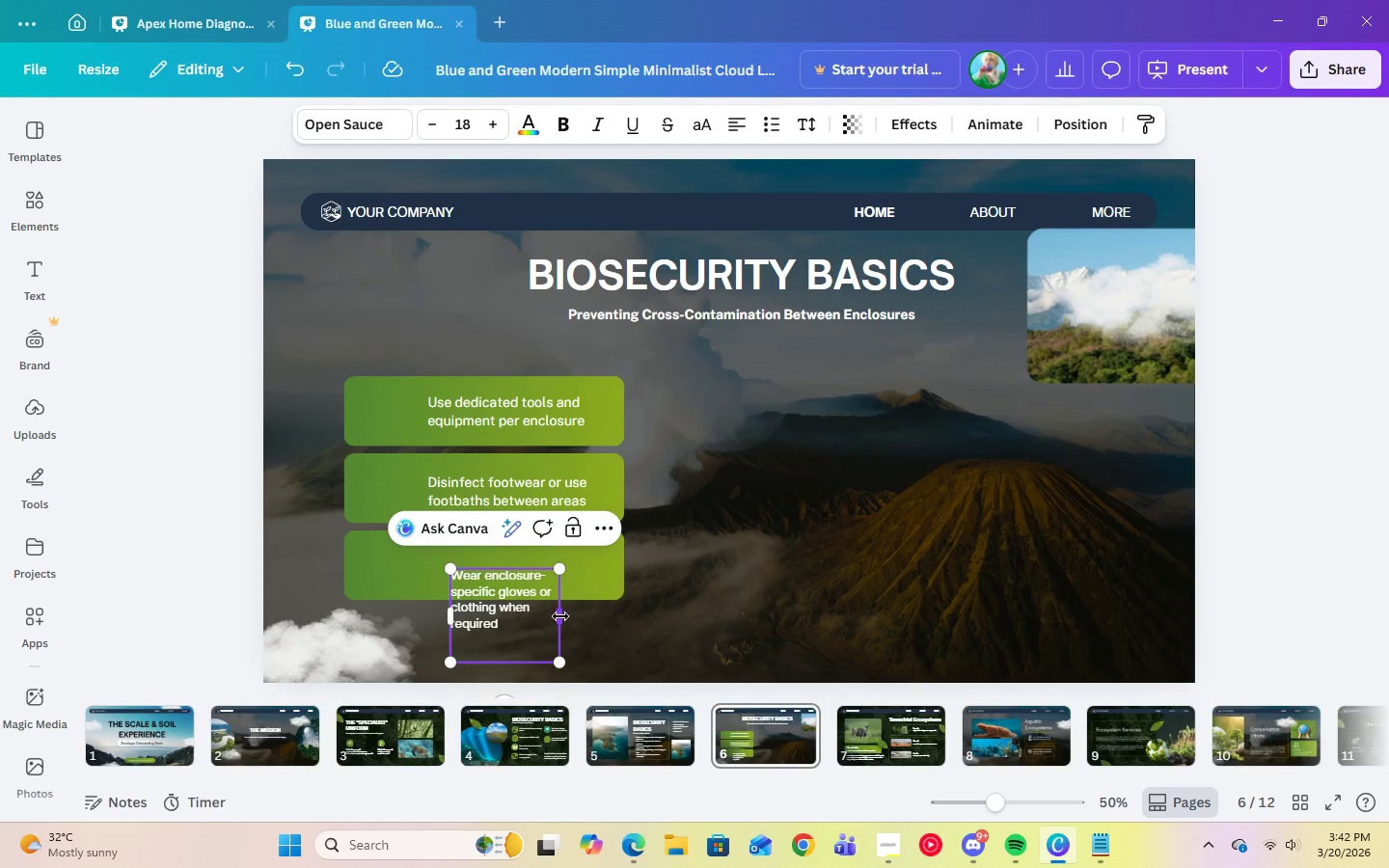 
left_click_drag(start_coordinate=[560, 616], to_coordinate=[635, 612])
 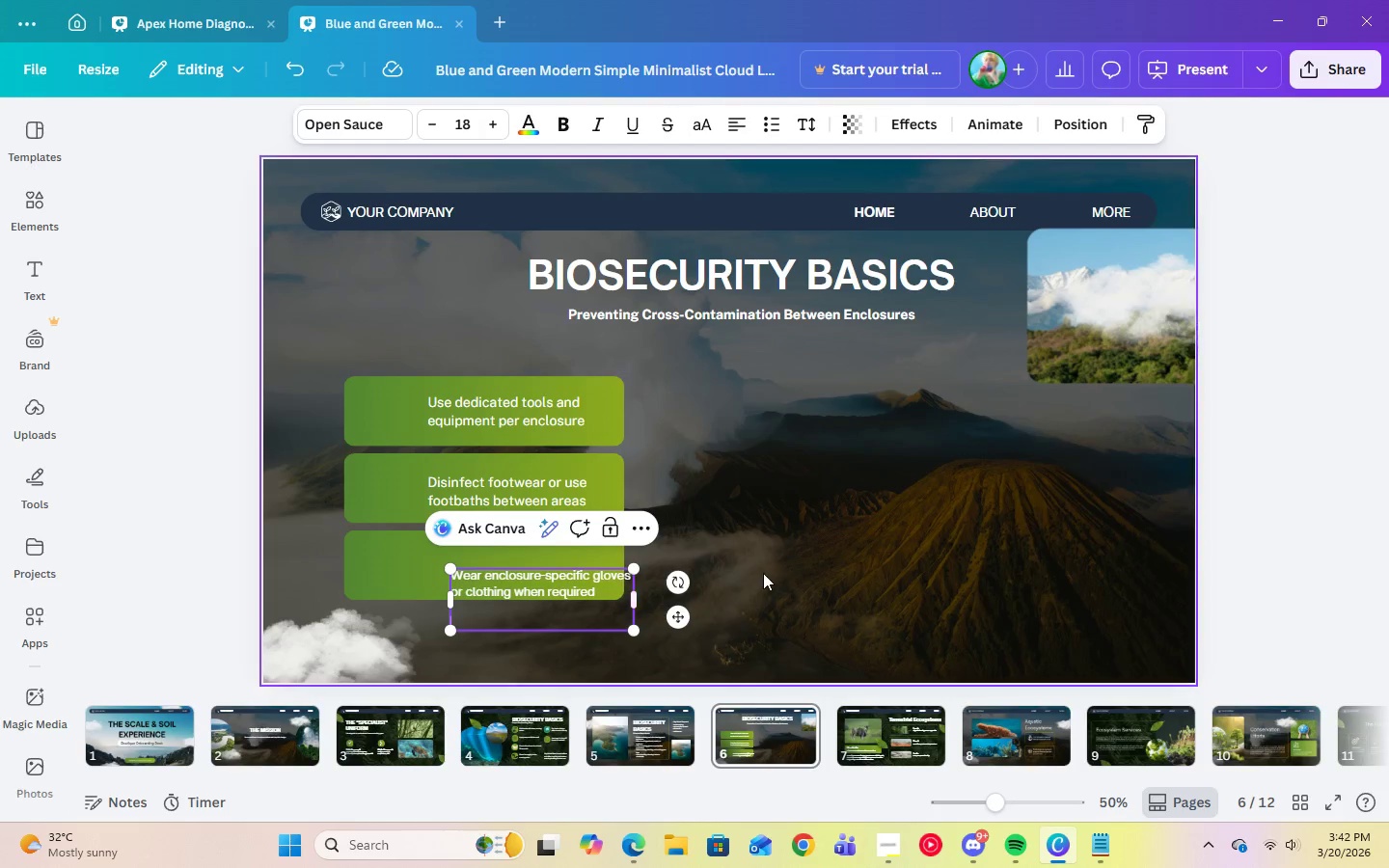 
left_click([763, 573])
 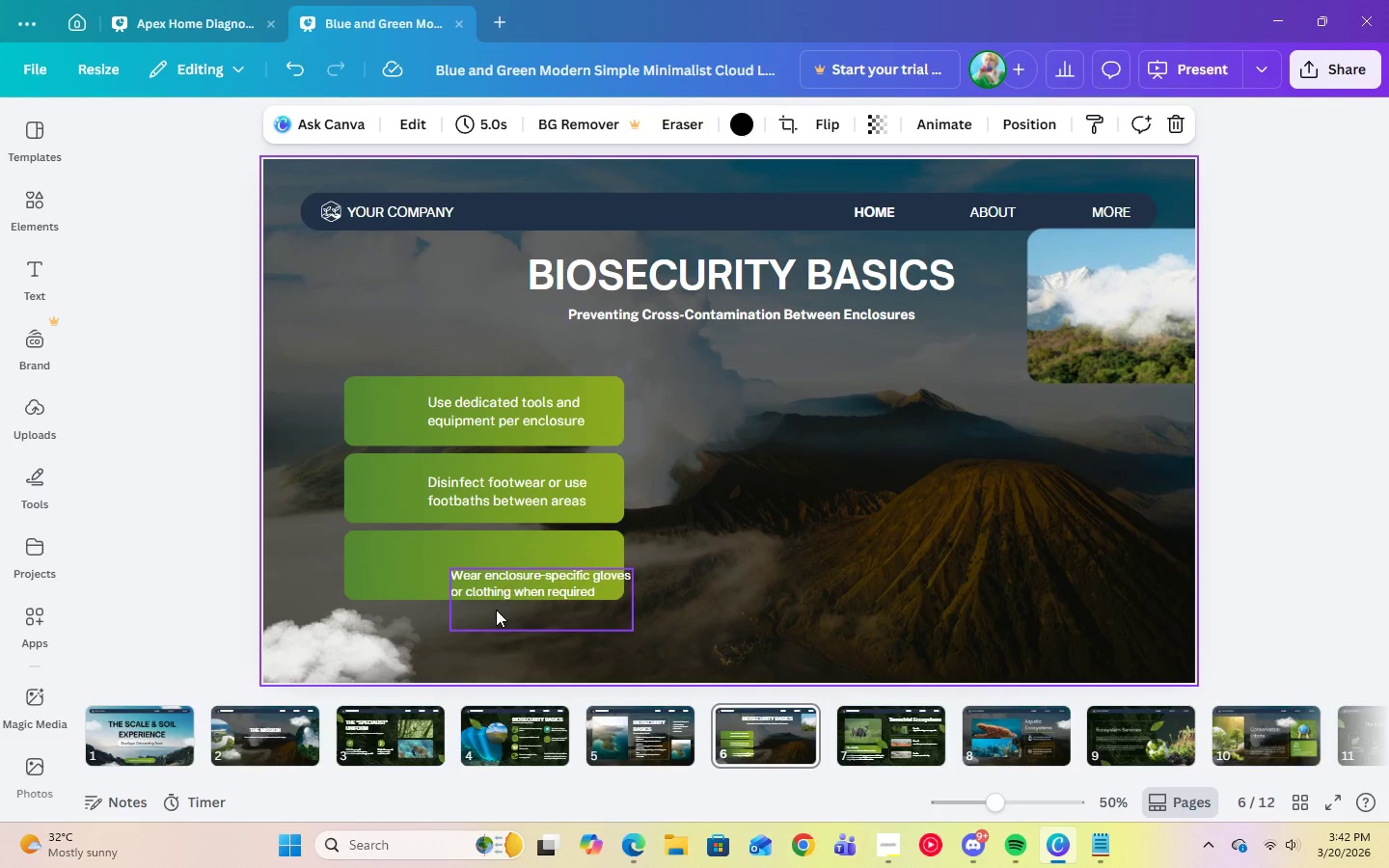 
left_click([489, 614])
 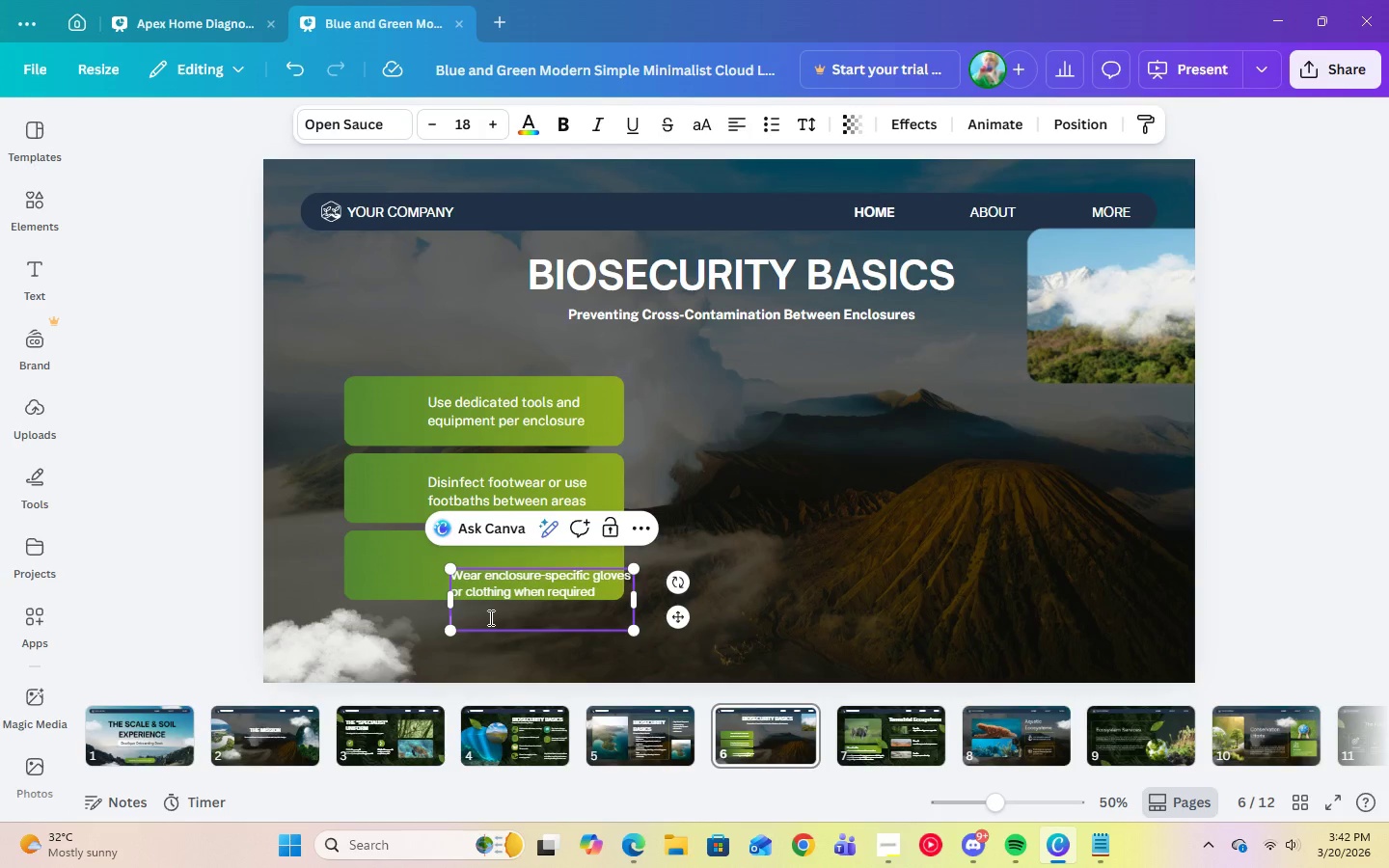 
key(Backspace)
 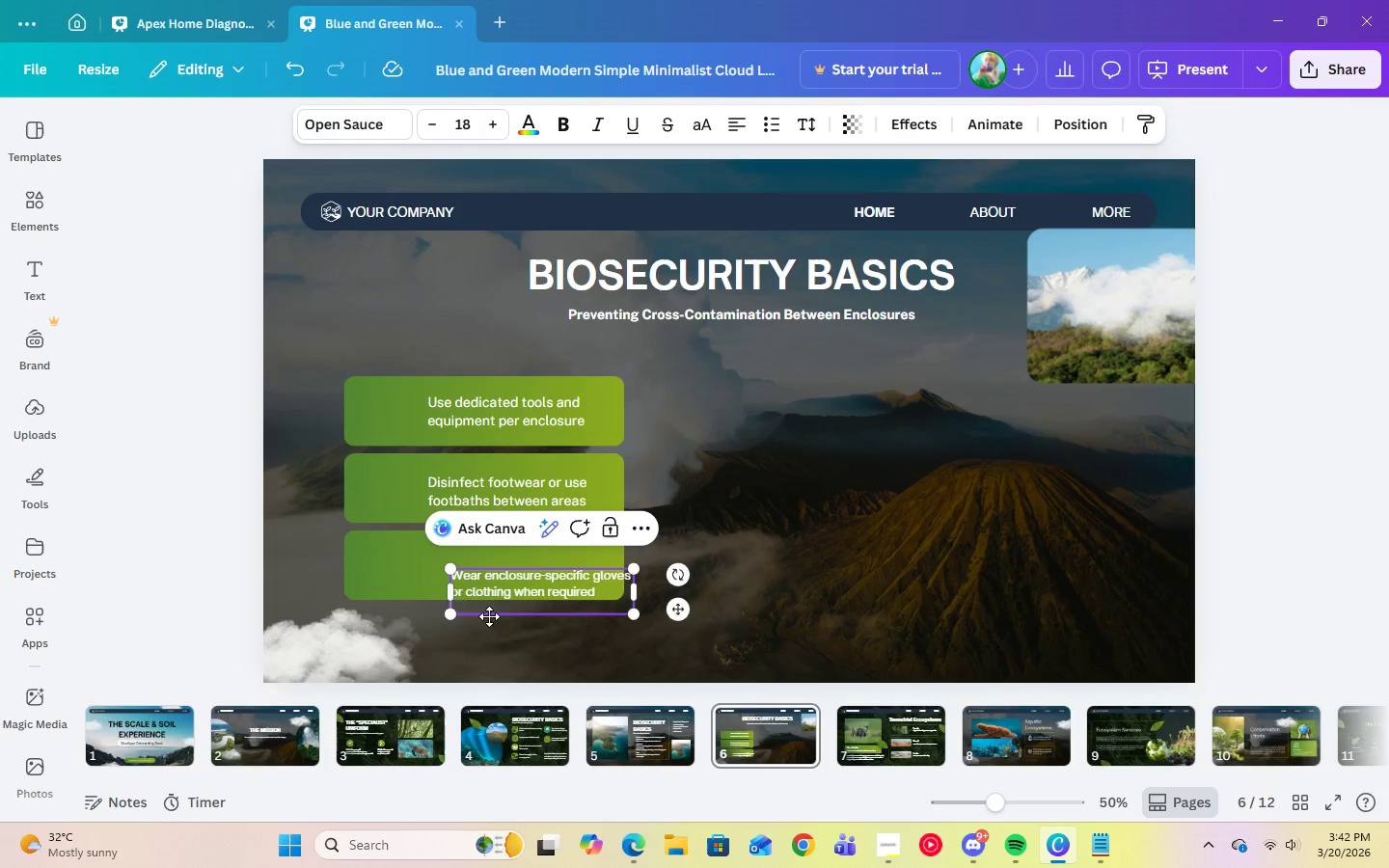 
key(Backspace)
 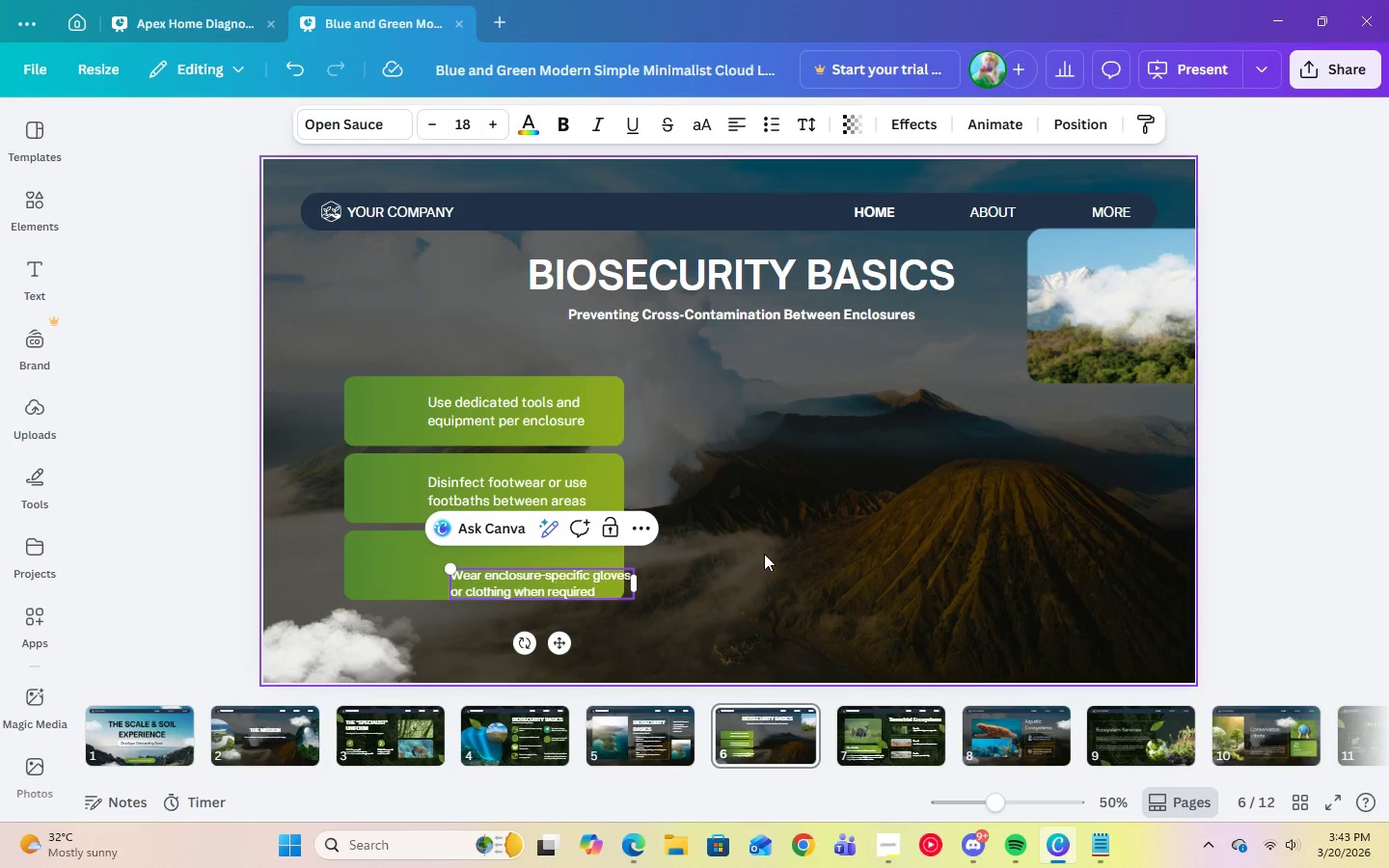 
left_click([764, 554])
 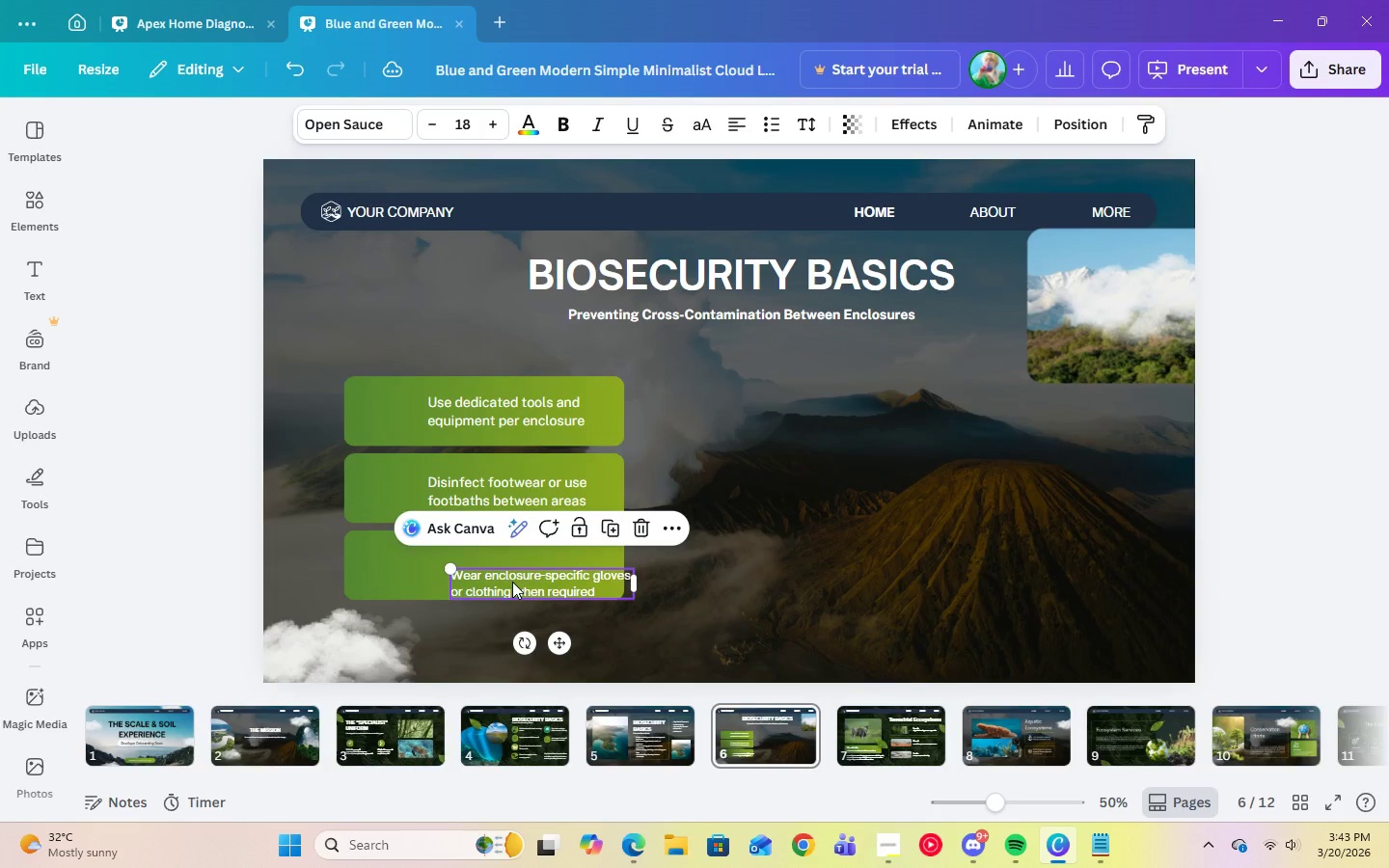 
left_click_drag(start_coordinate=[512, 583], to_coordinate=[488, 563])
 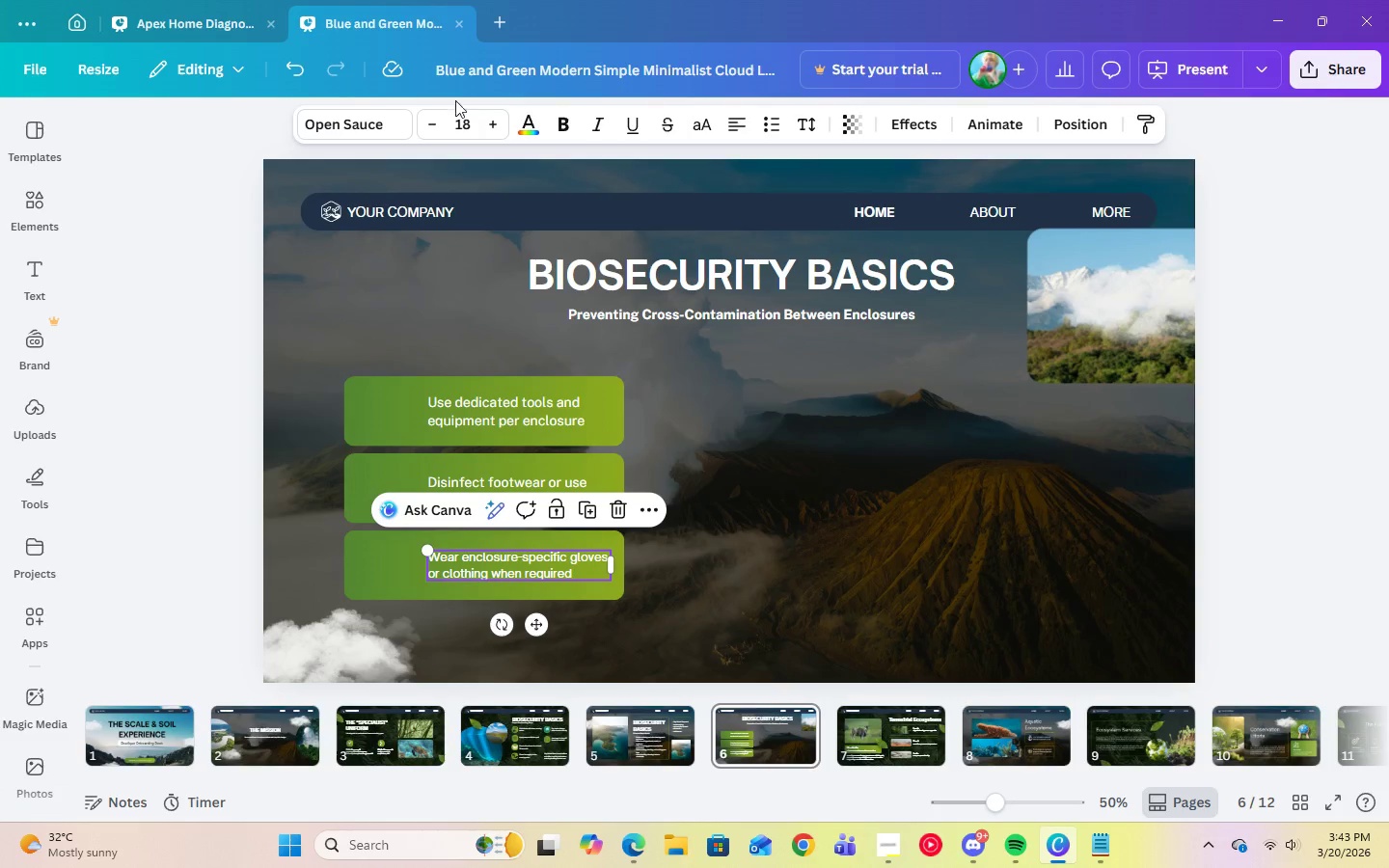 
left_click([463, 112])
 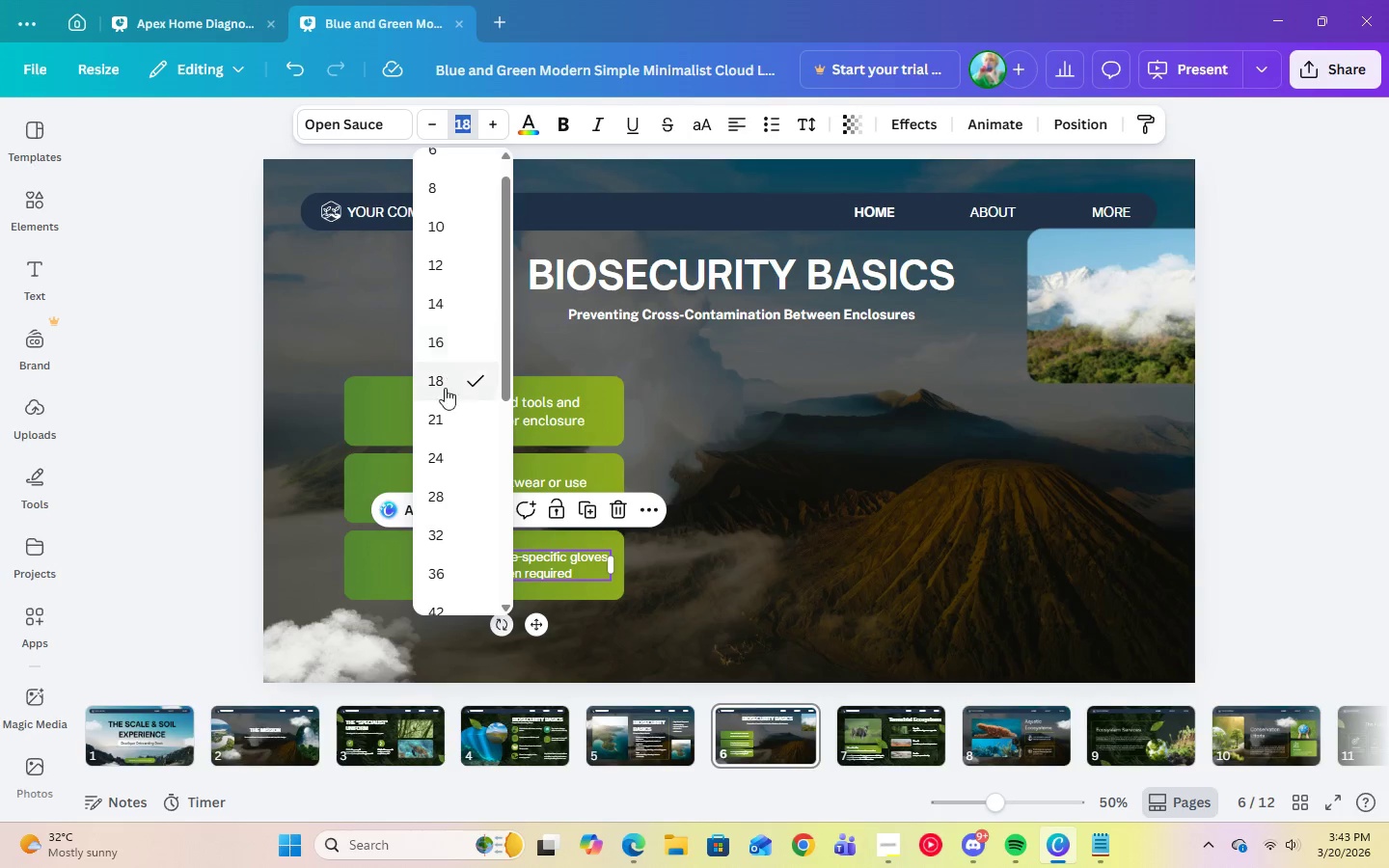 
left_click([445, 413])
 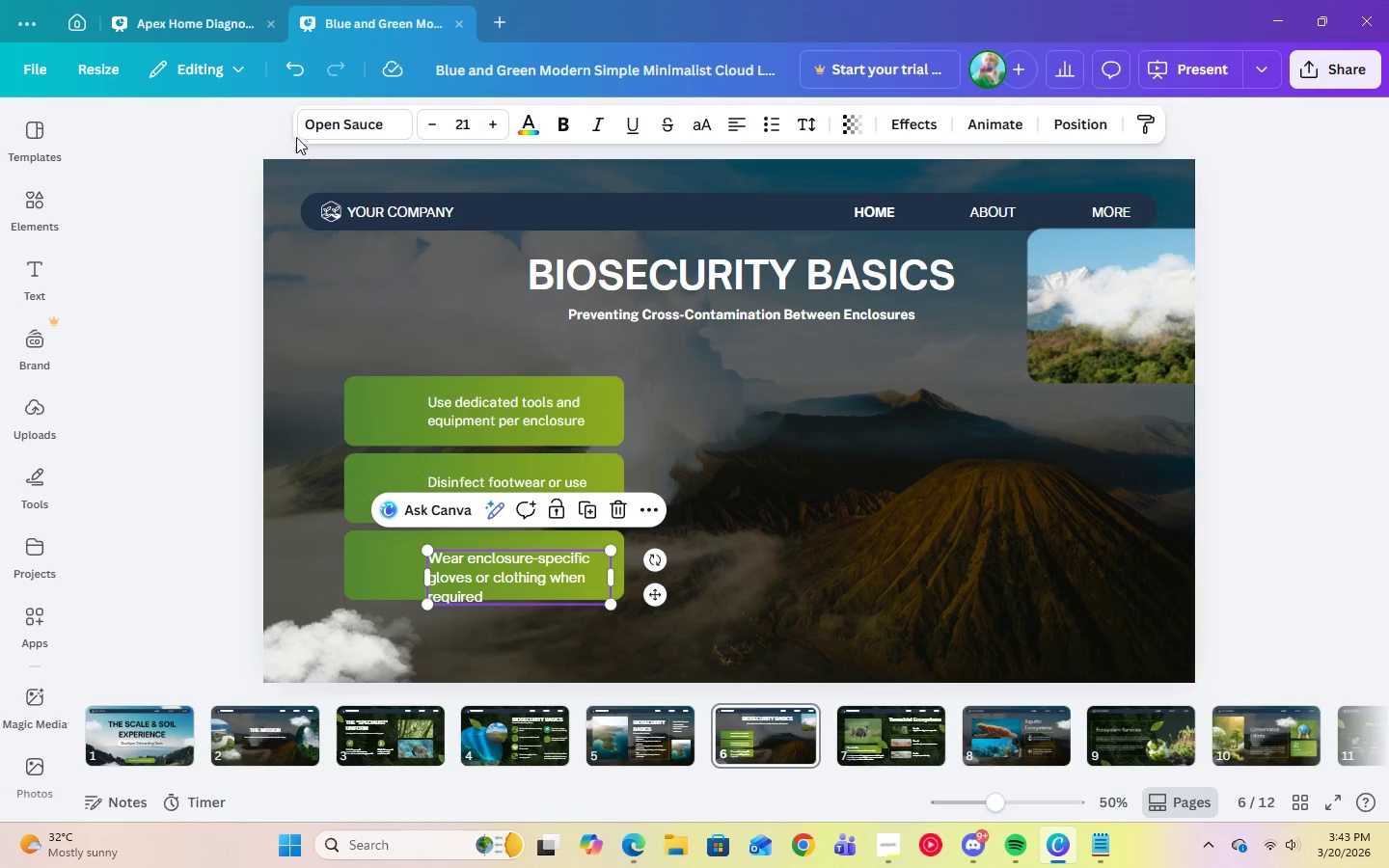 
left_click([303, 128])
 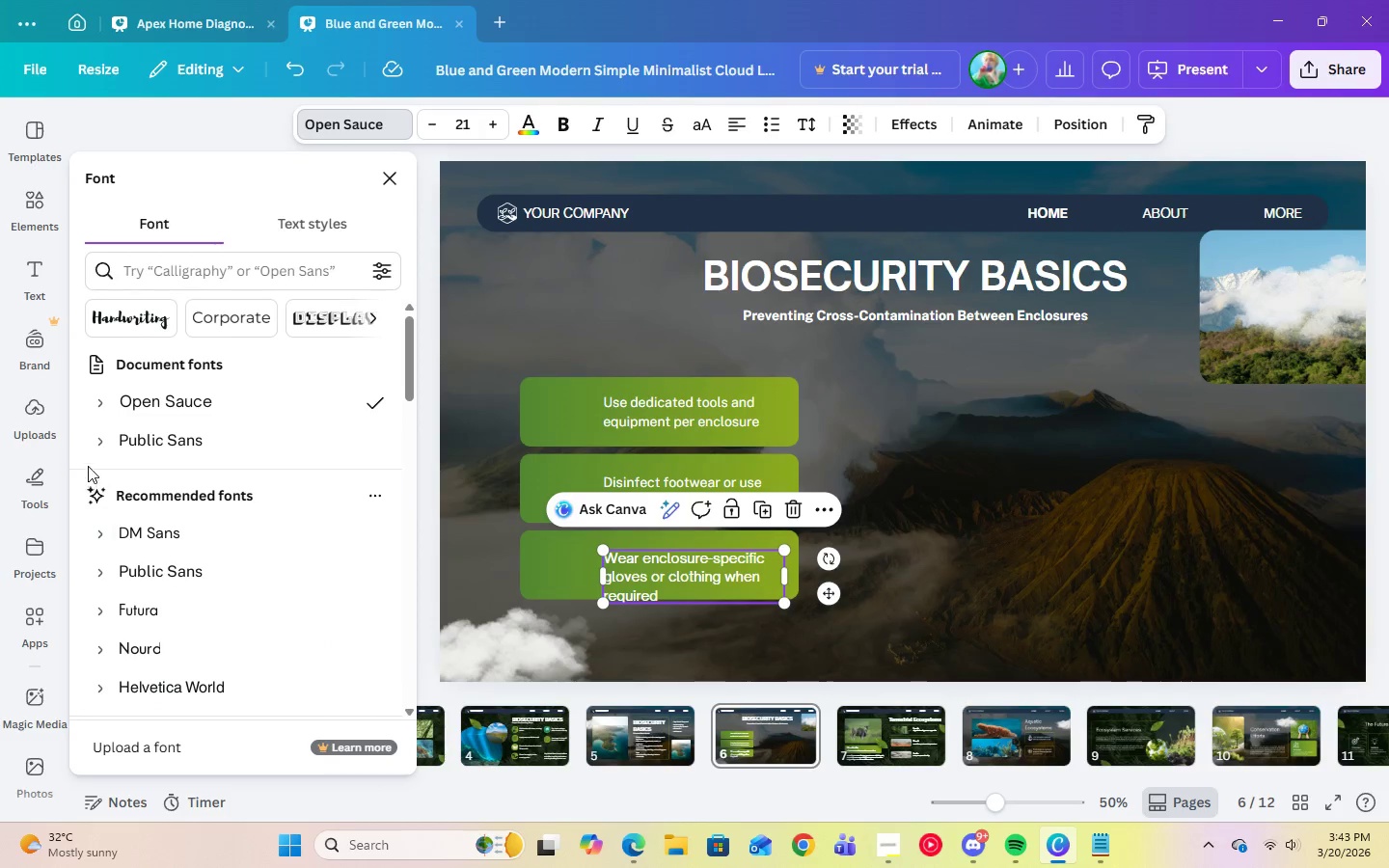 
left_click([95, 441])
 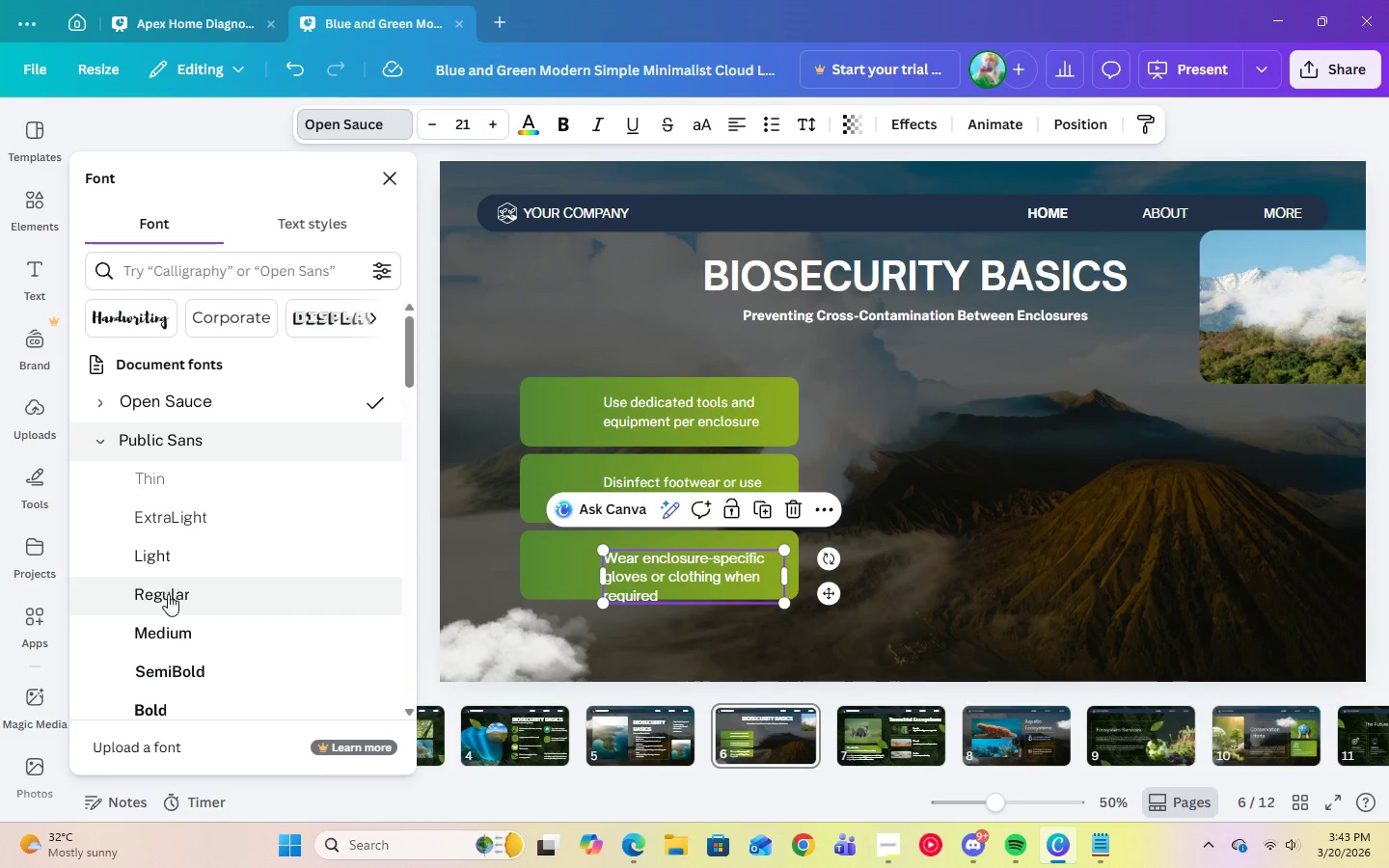 
left_click([168, 601])
 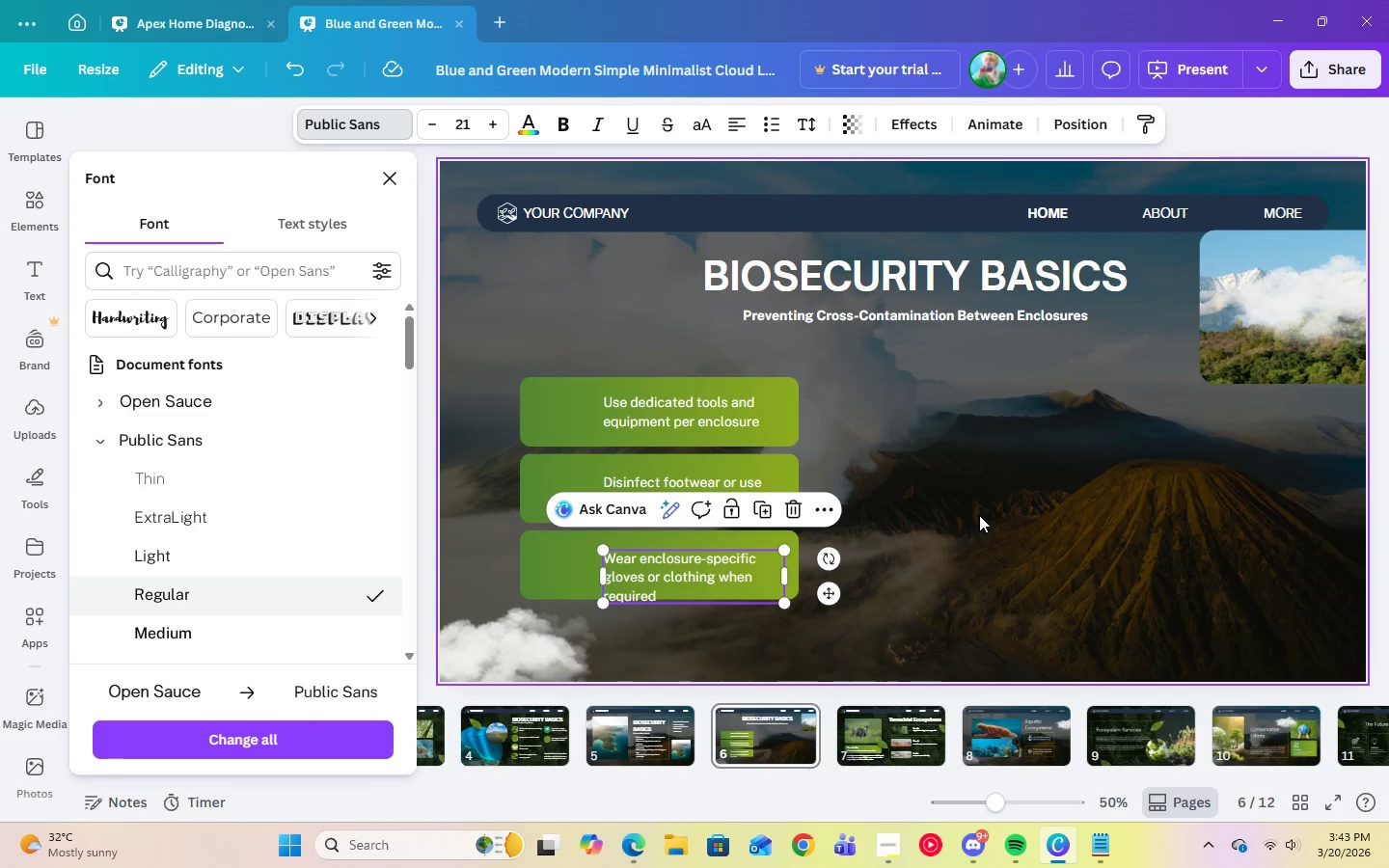 
left_click([979, 515])
 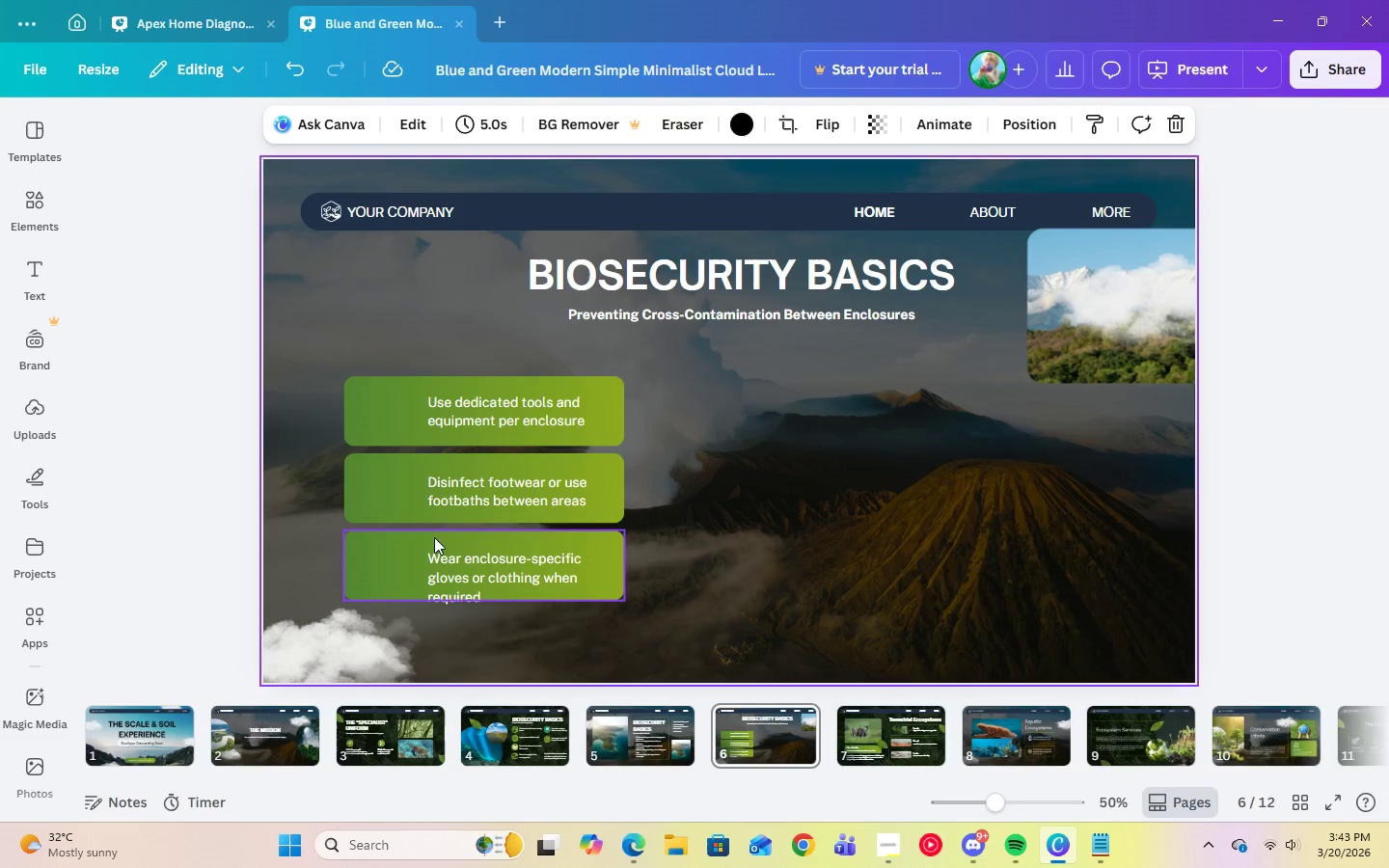 
left_click([478, 563])
 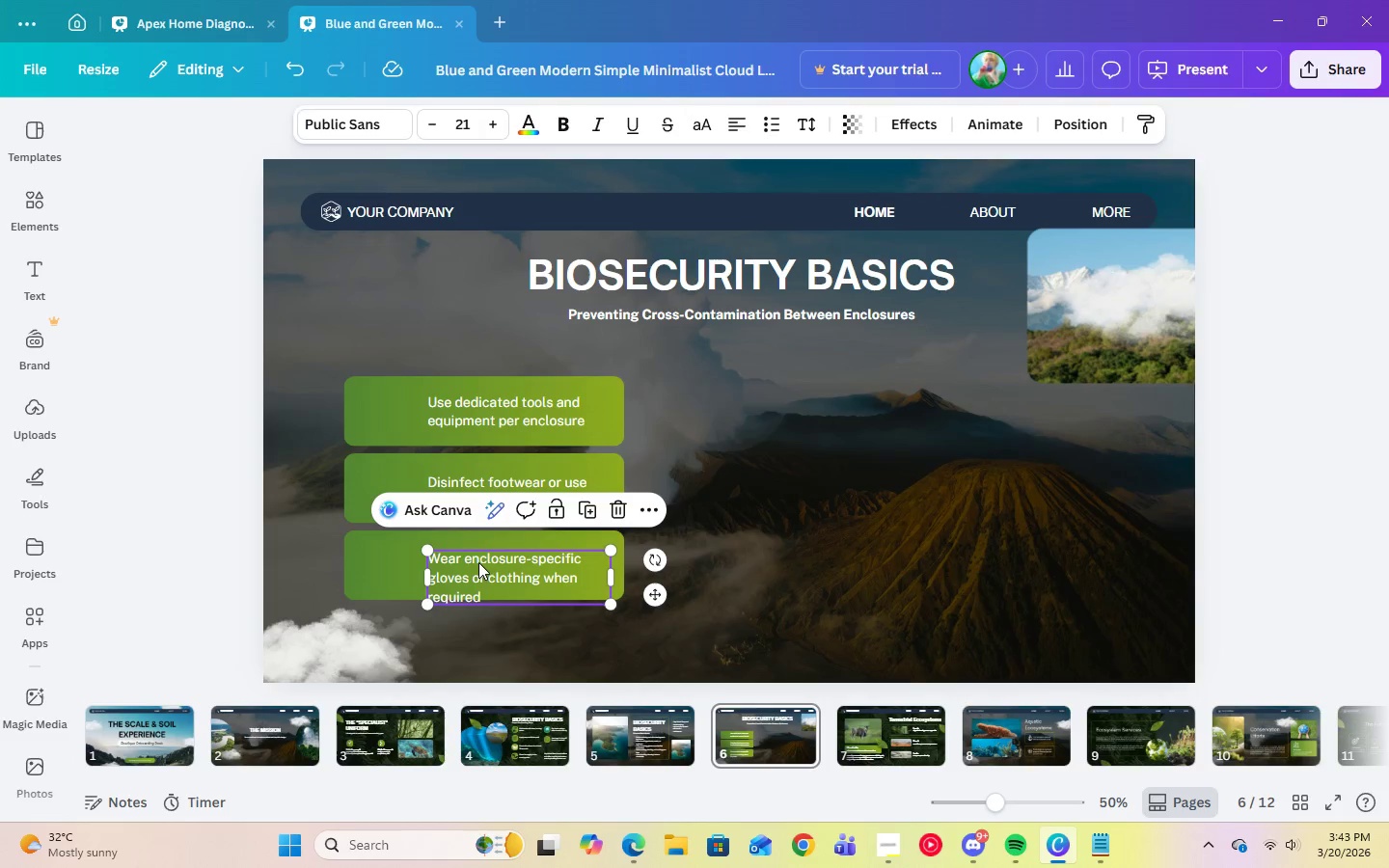 
left_click_drag(start_coordinate=[478, 563], to_coordinate=[477, 553])
 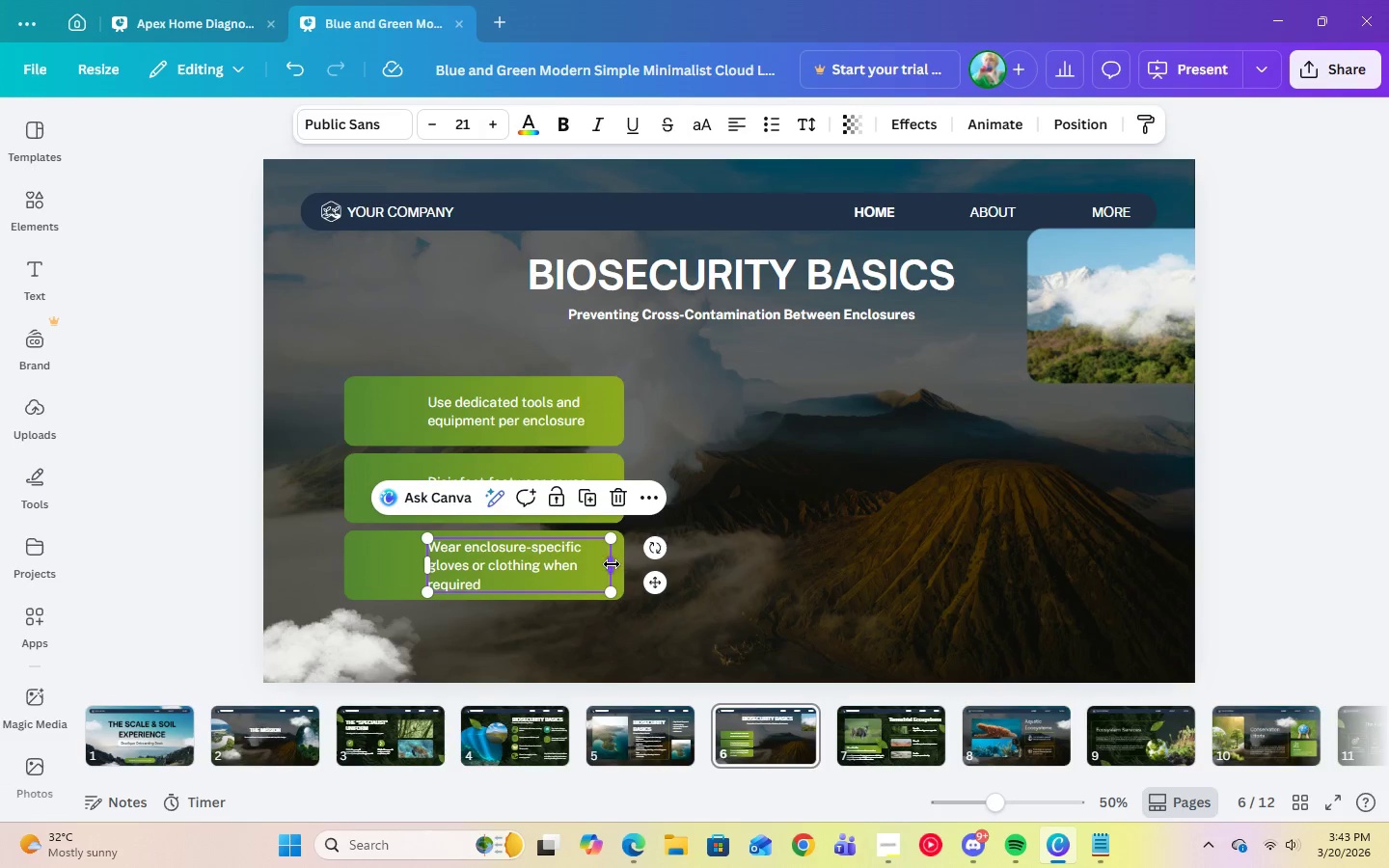 
left_click_drag(start_coordinate=[612, 564], to_coordinate=[635, 565])
 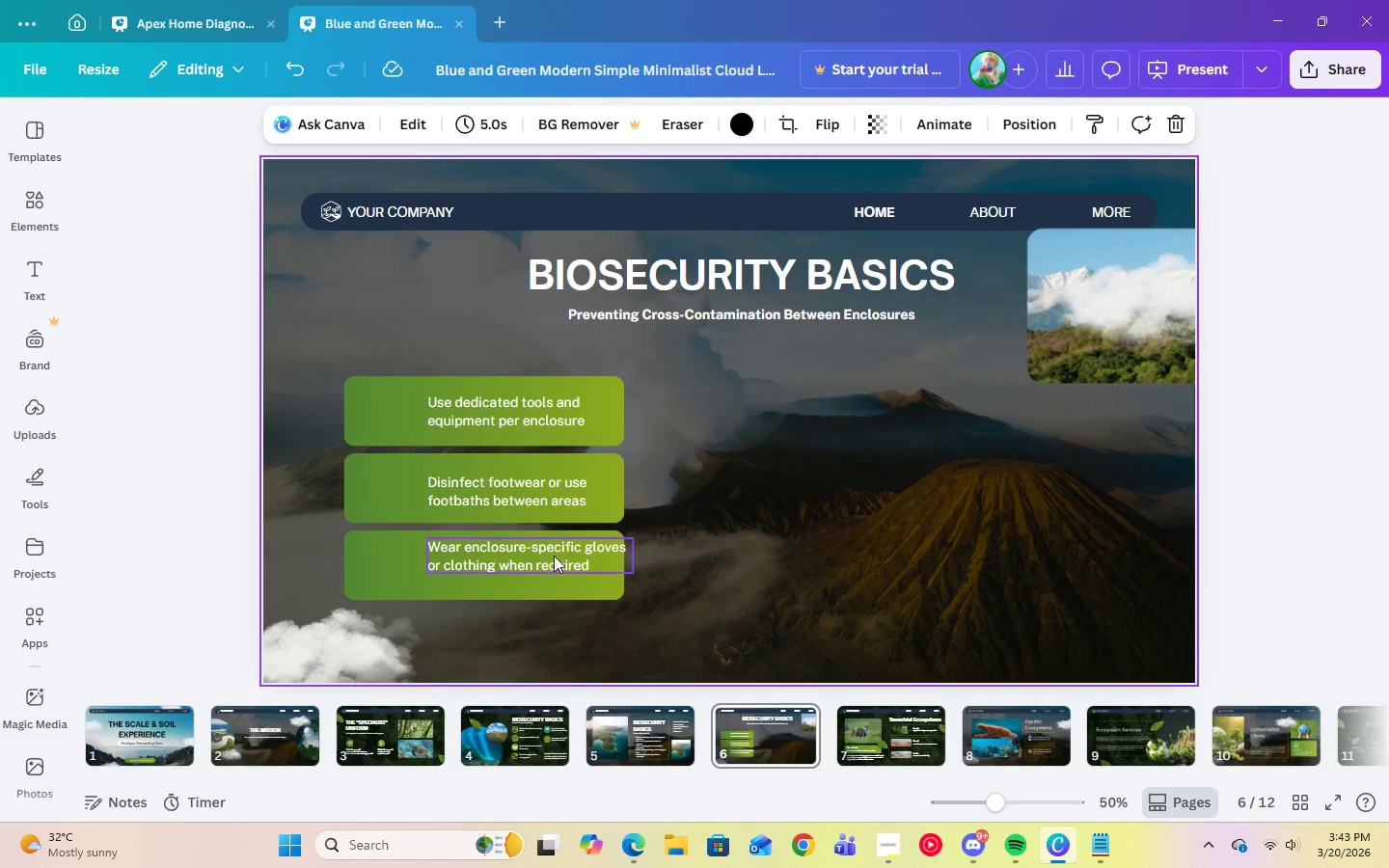 
left_click_drag(start_coordinate=[499, 551], to_coordinate=[495, 556])
 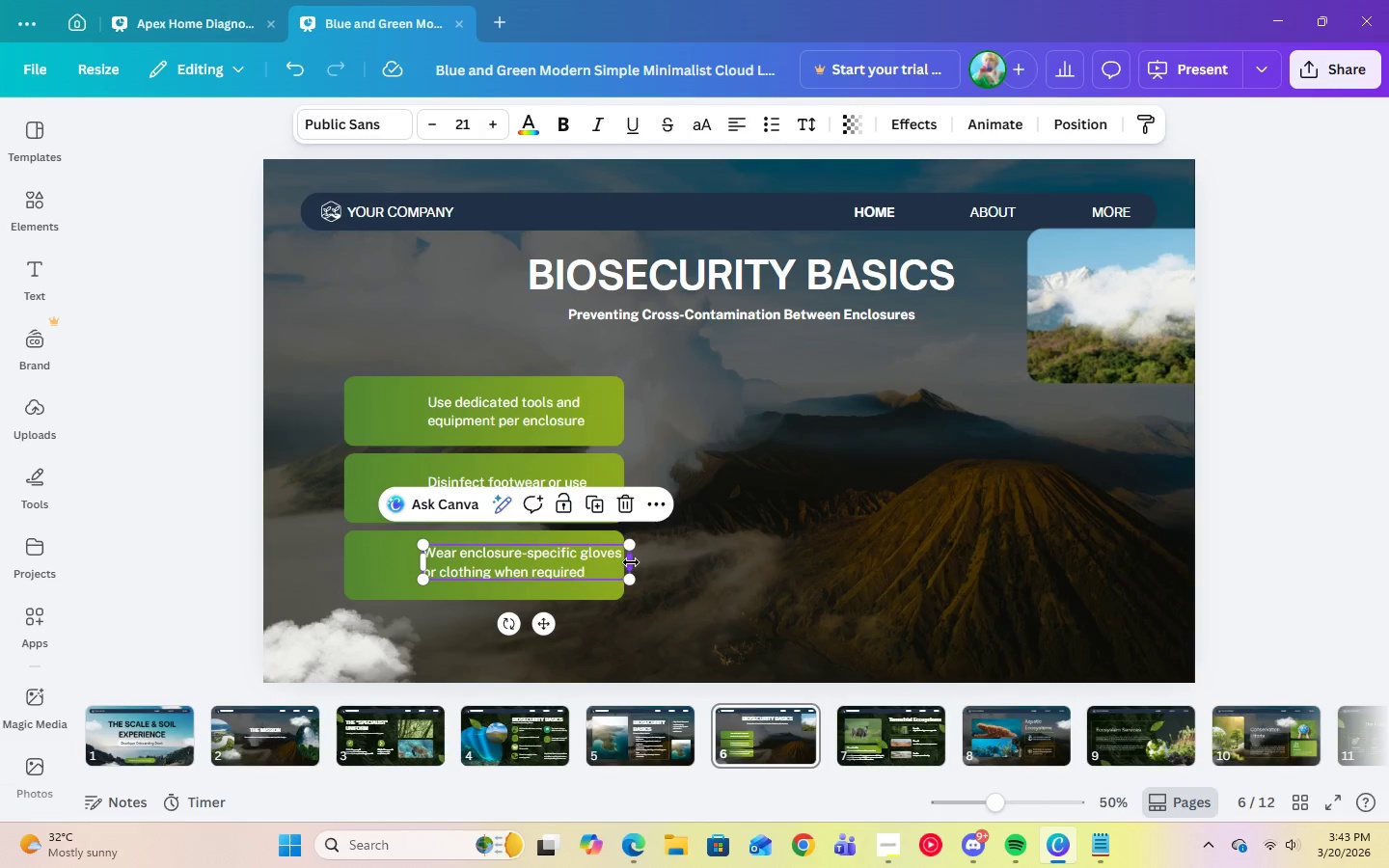 
left_click_drag(start_coordinate=[631, 562], to_coordinate=[614, 562])
 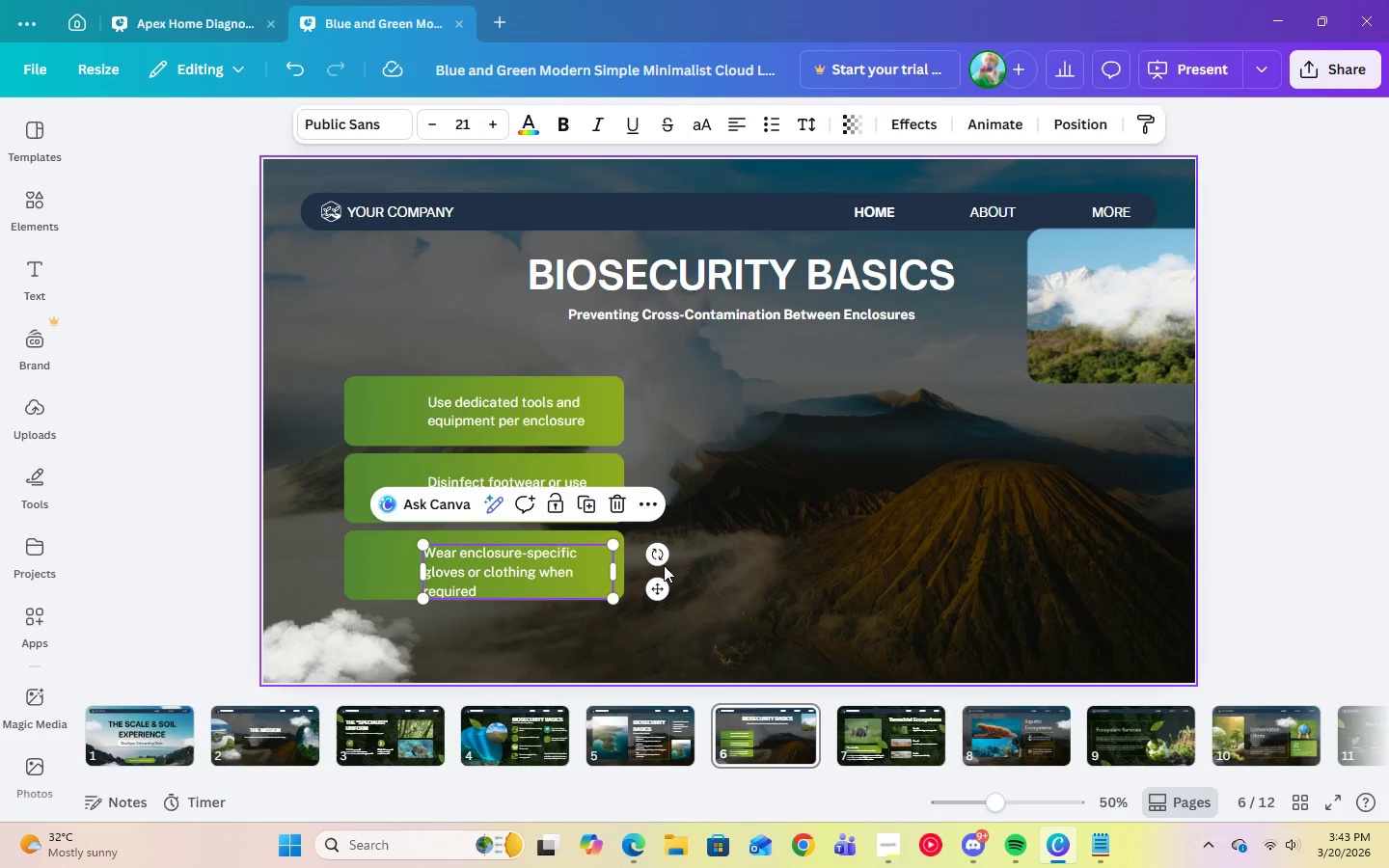 
left_click_drag(start_coordinate=[683, 565], to_coordinate=[664, 565])
 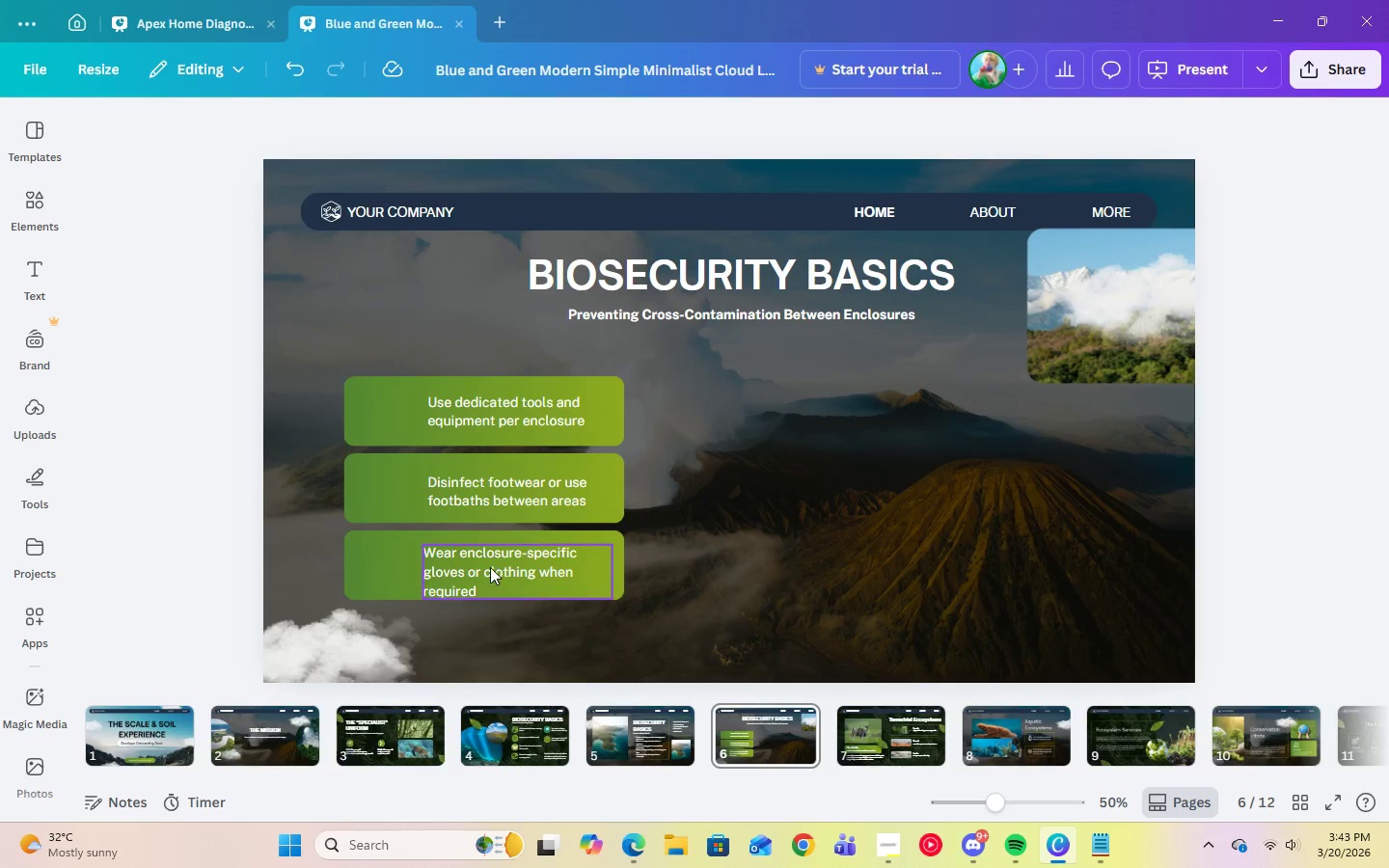 
left_click_drag(start_coordinate=[490, 567], to_coordinate=[490, 560])
 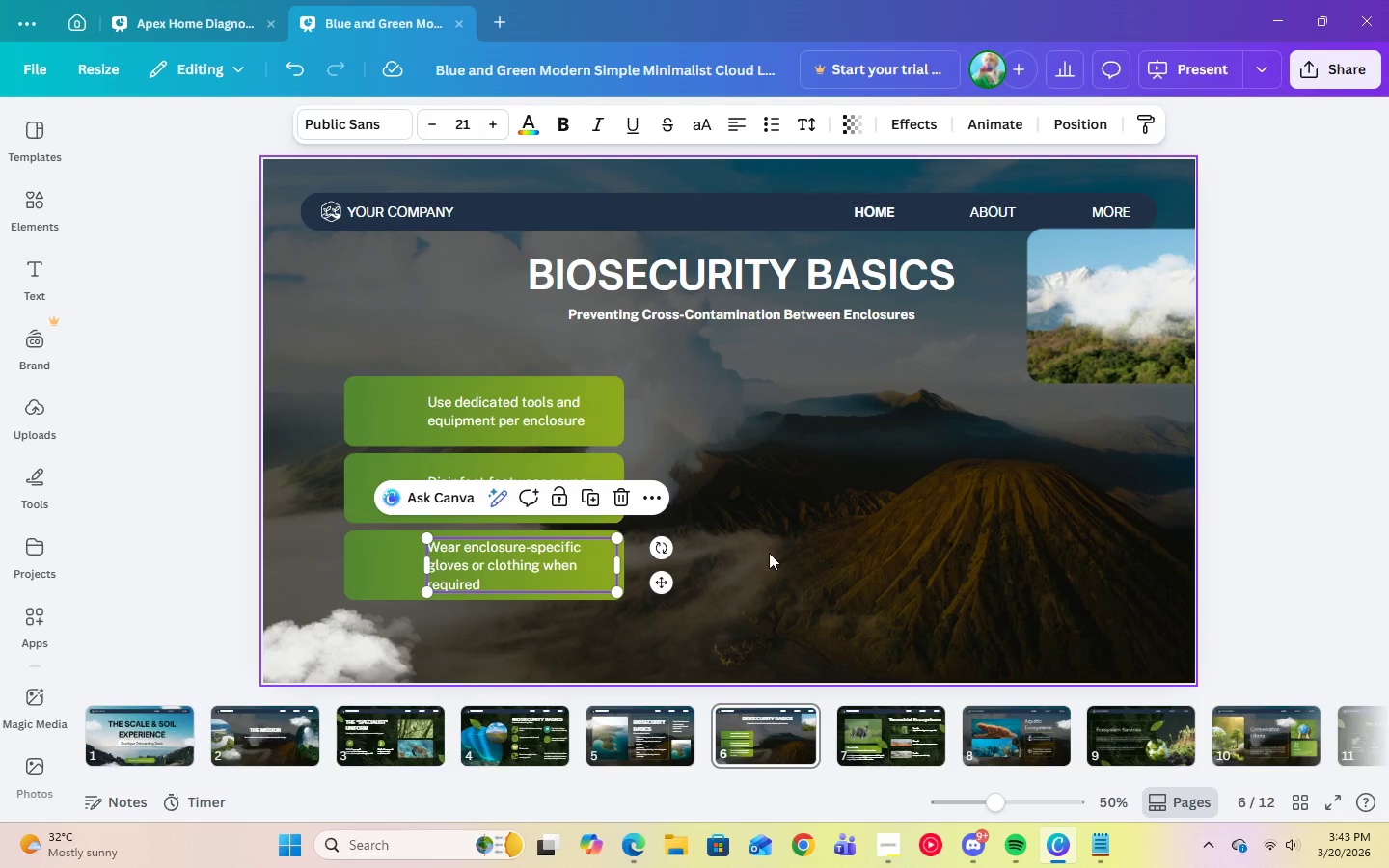 
left_click([770, 553])
 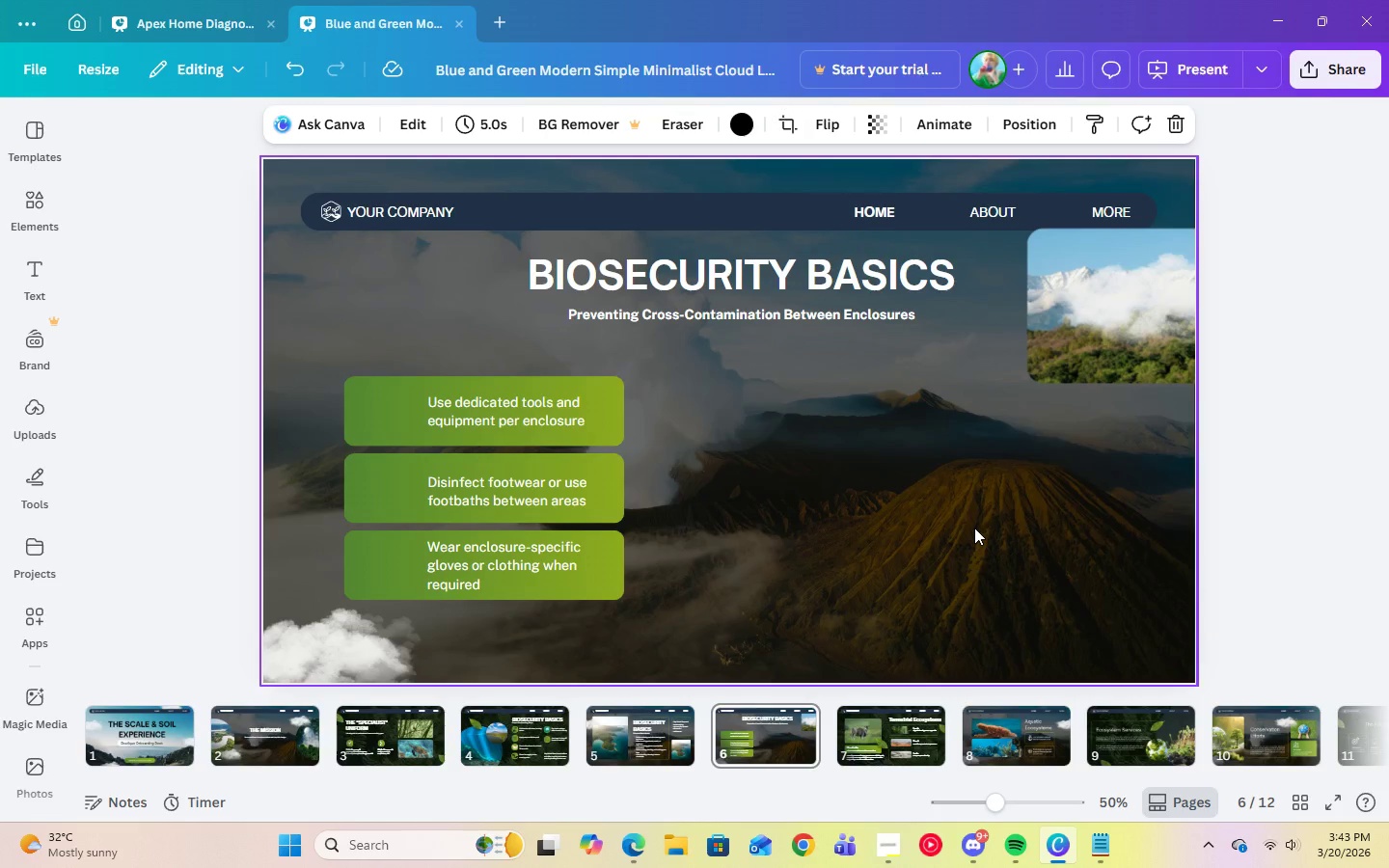 
wait(6.44)
 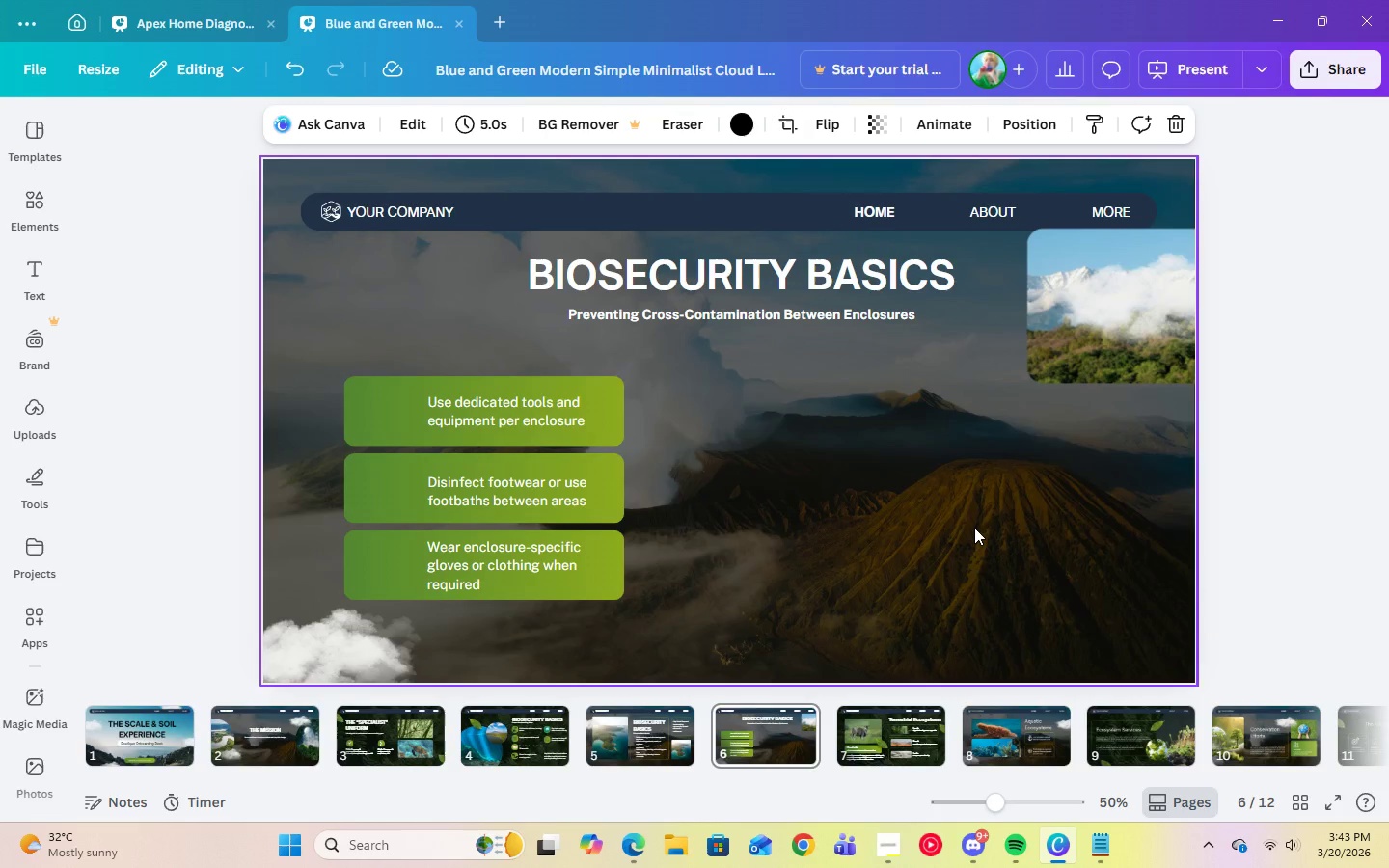 
left_click([370, 419])
 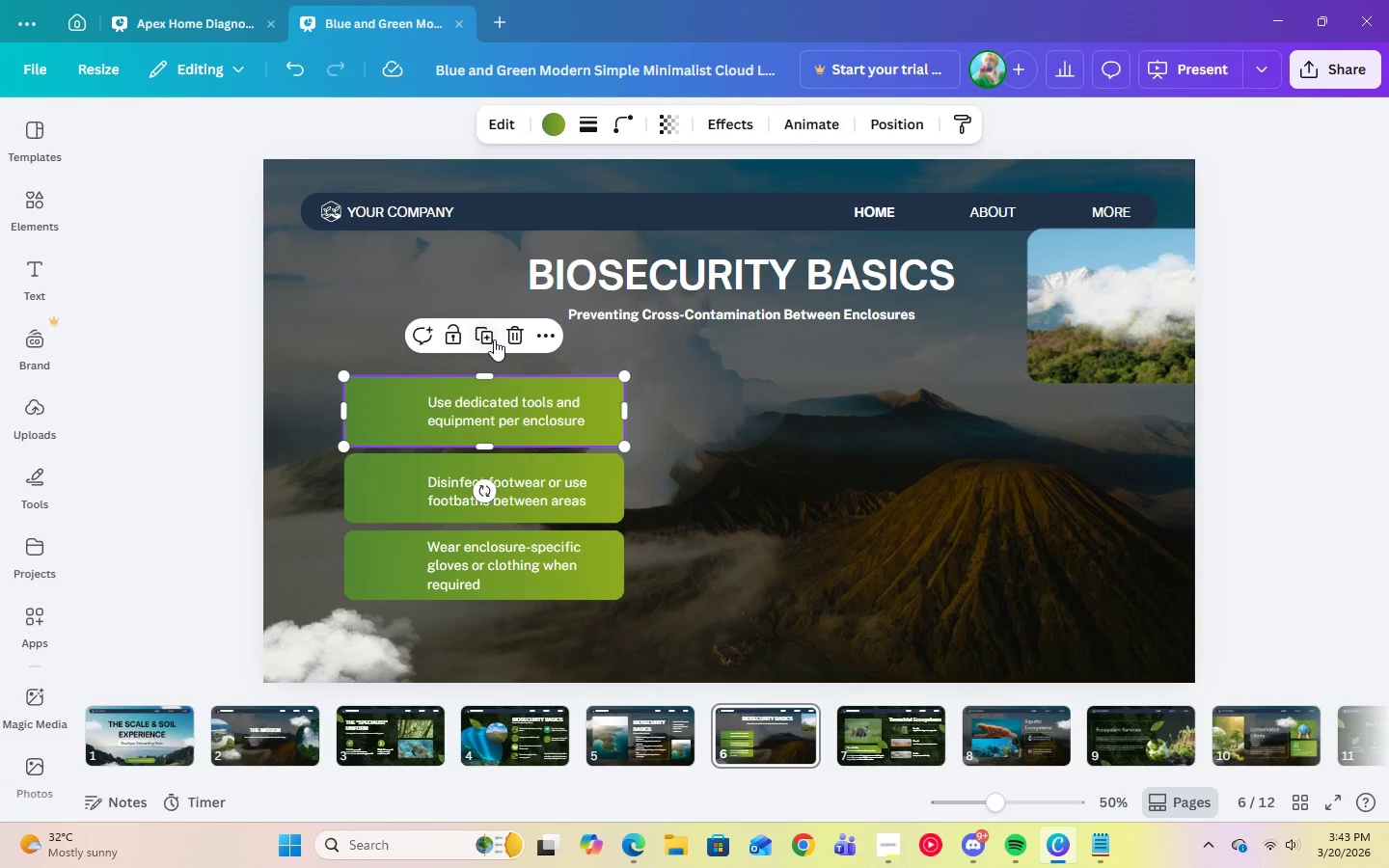 
left_click([491, 339])
 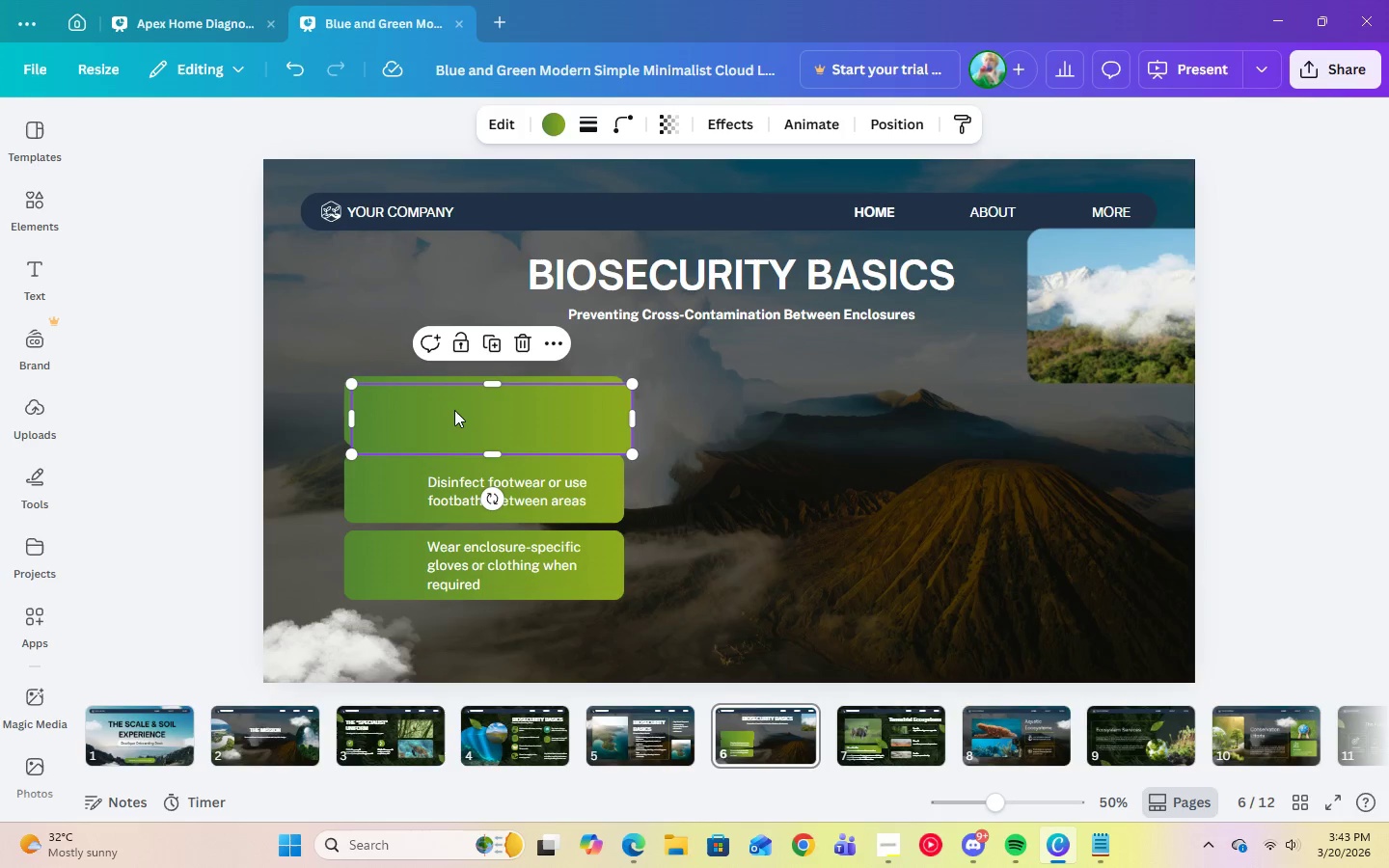 
left_click_drag(start_coordinate=[465, 411], to_coordinate=[787, 398])
 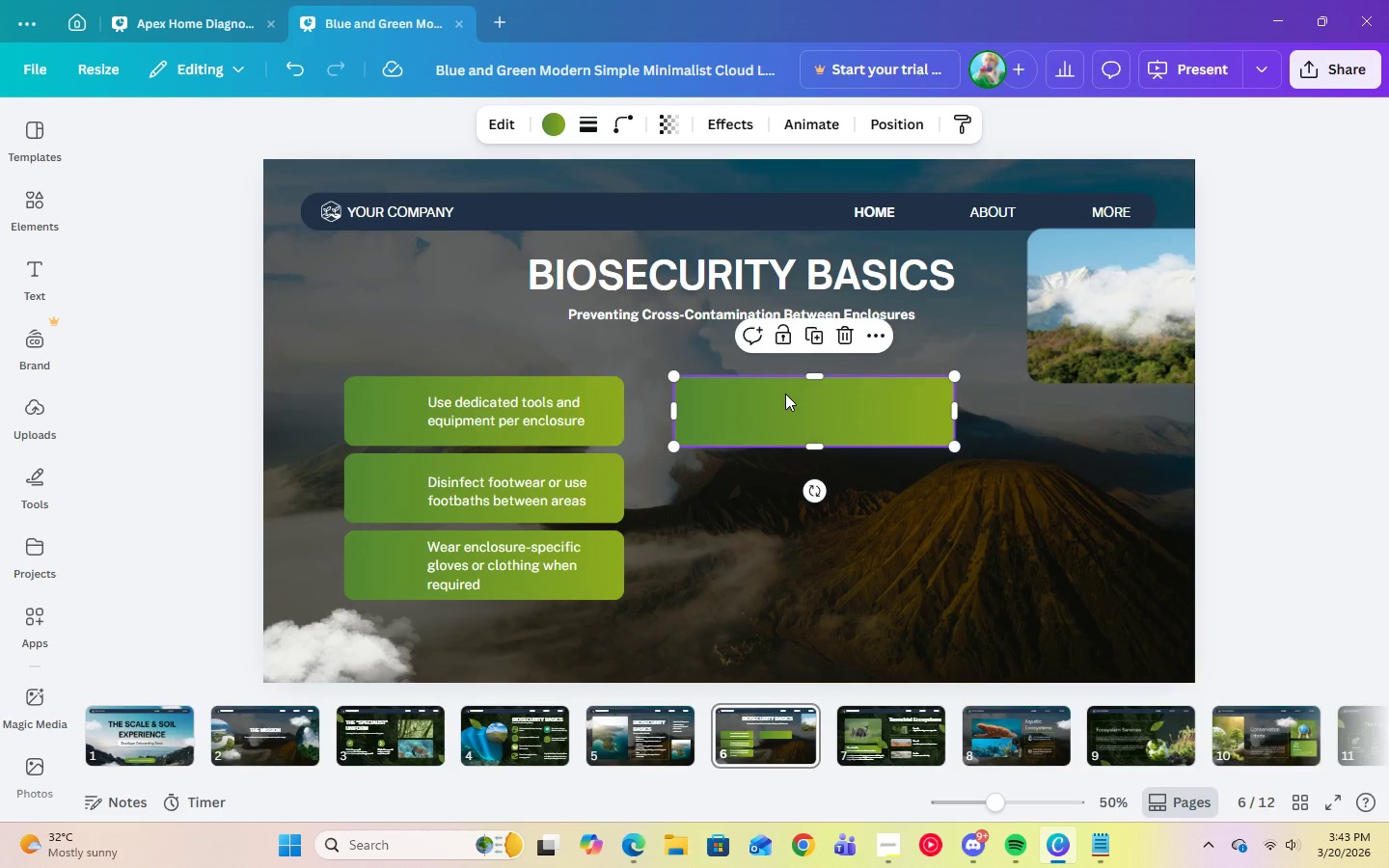 
wait(5.05)
 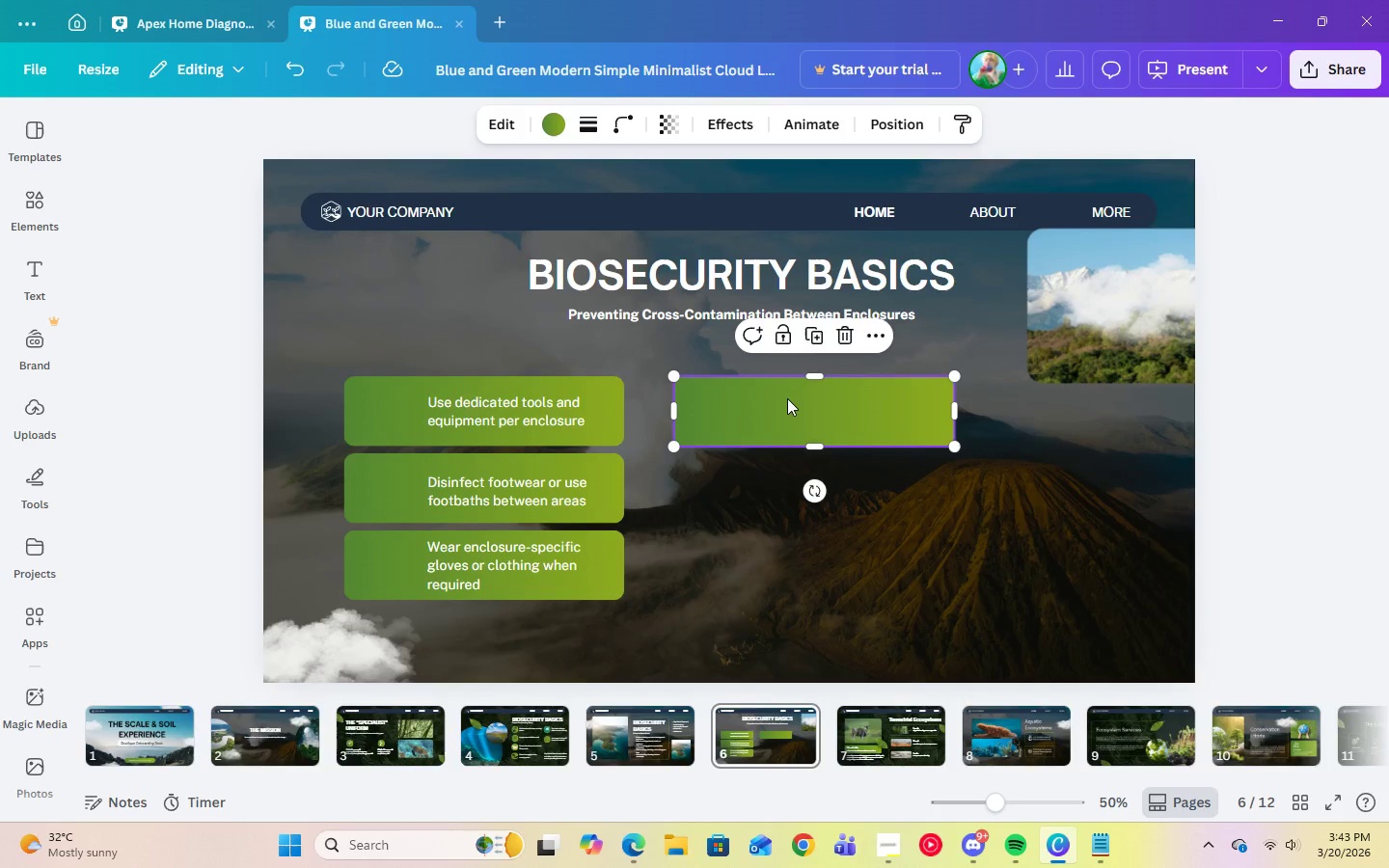 
left_click([810, 335])
 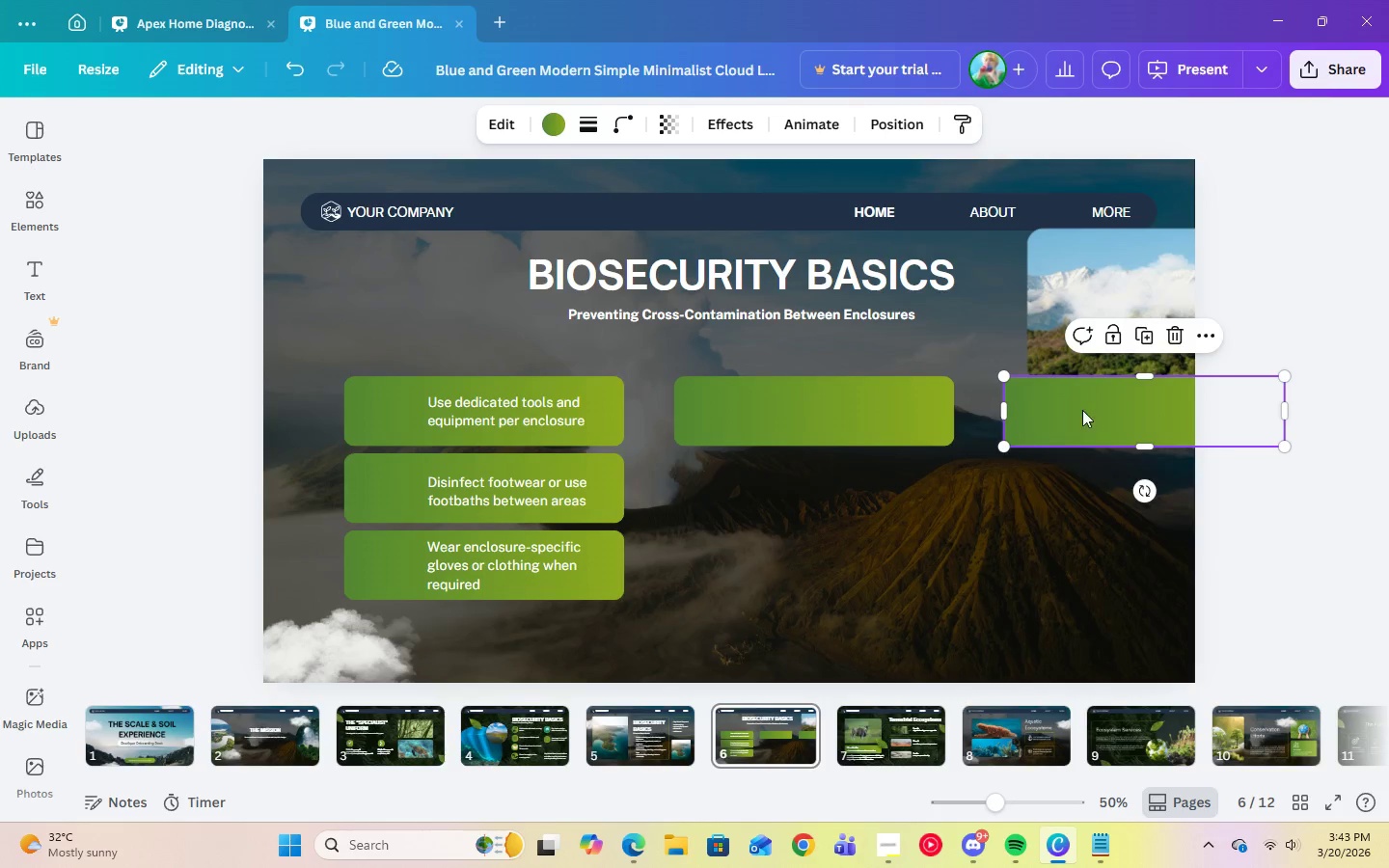 
left_click_drag(start_coordinate=[1090, 409], to_coordinate=[763, 495])
 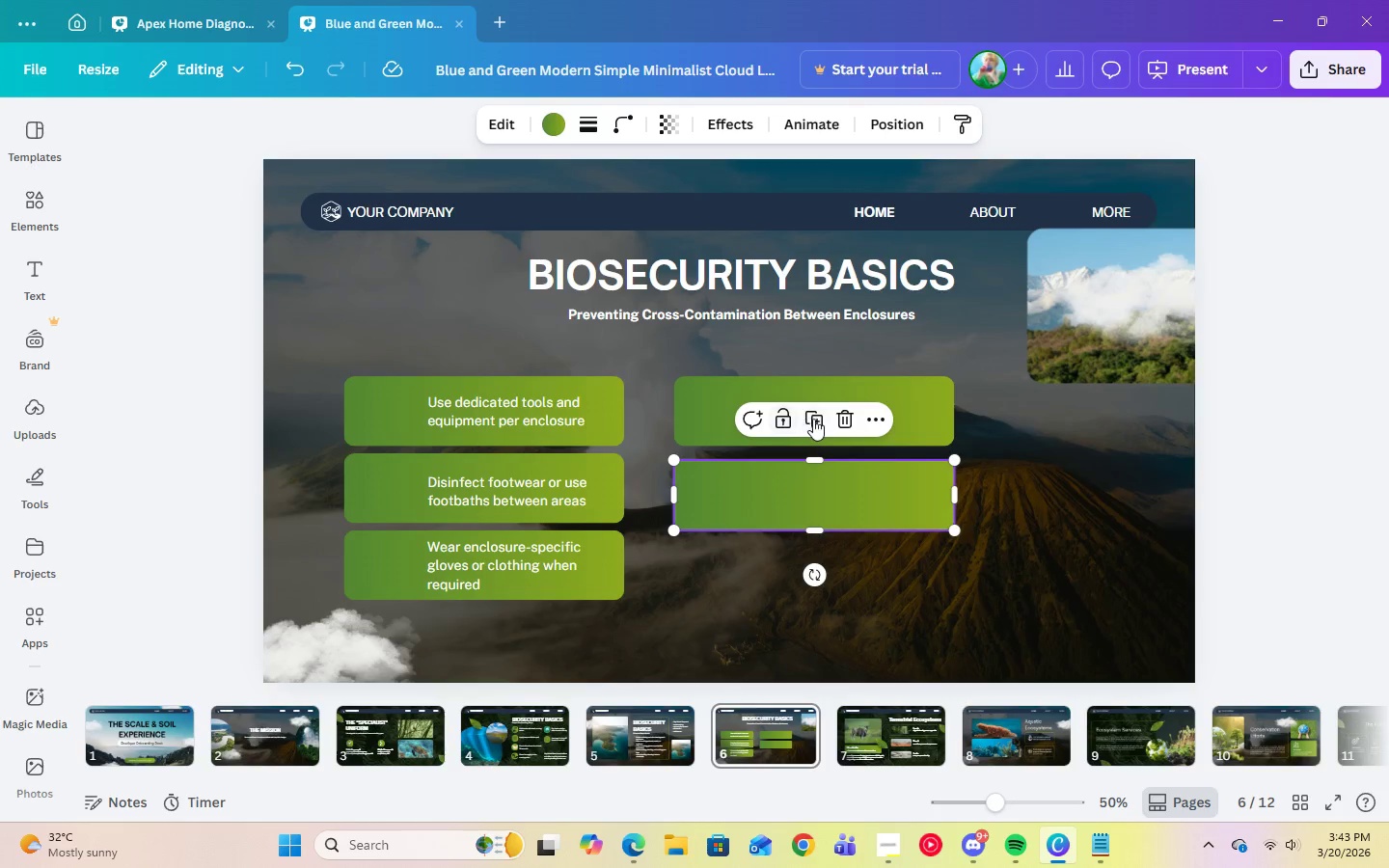 
left_click([813, 419])
 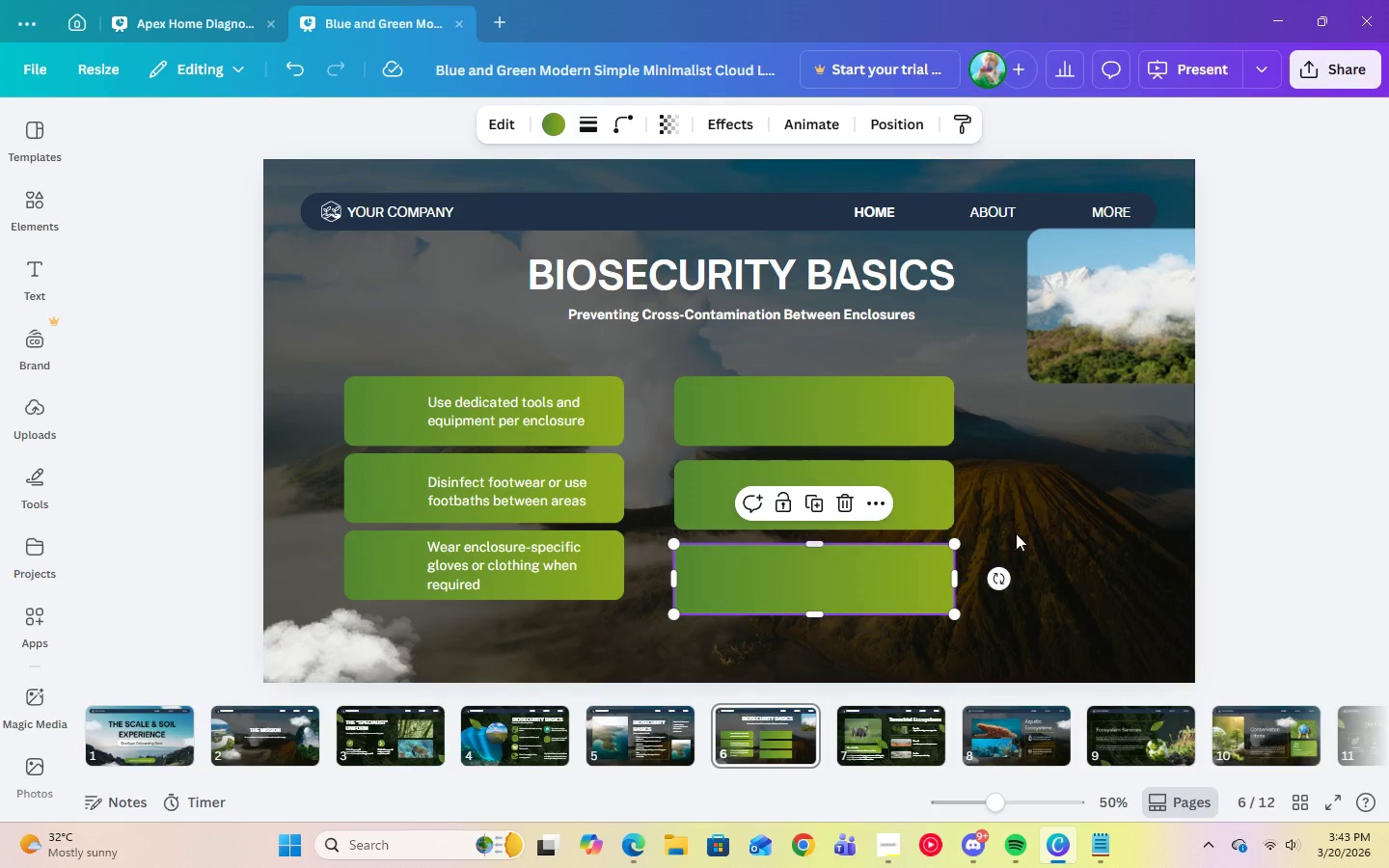 
left_click([1120, 504])
 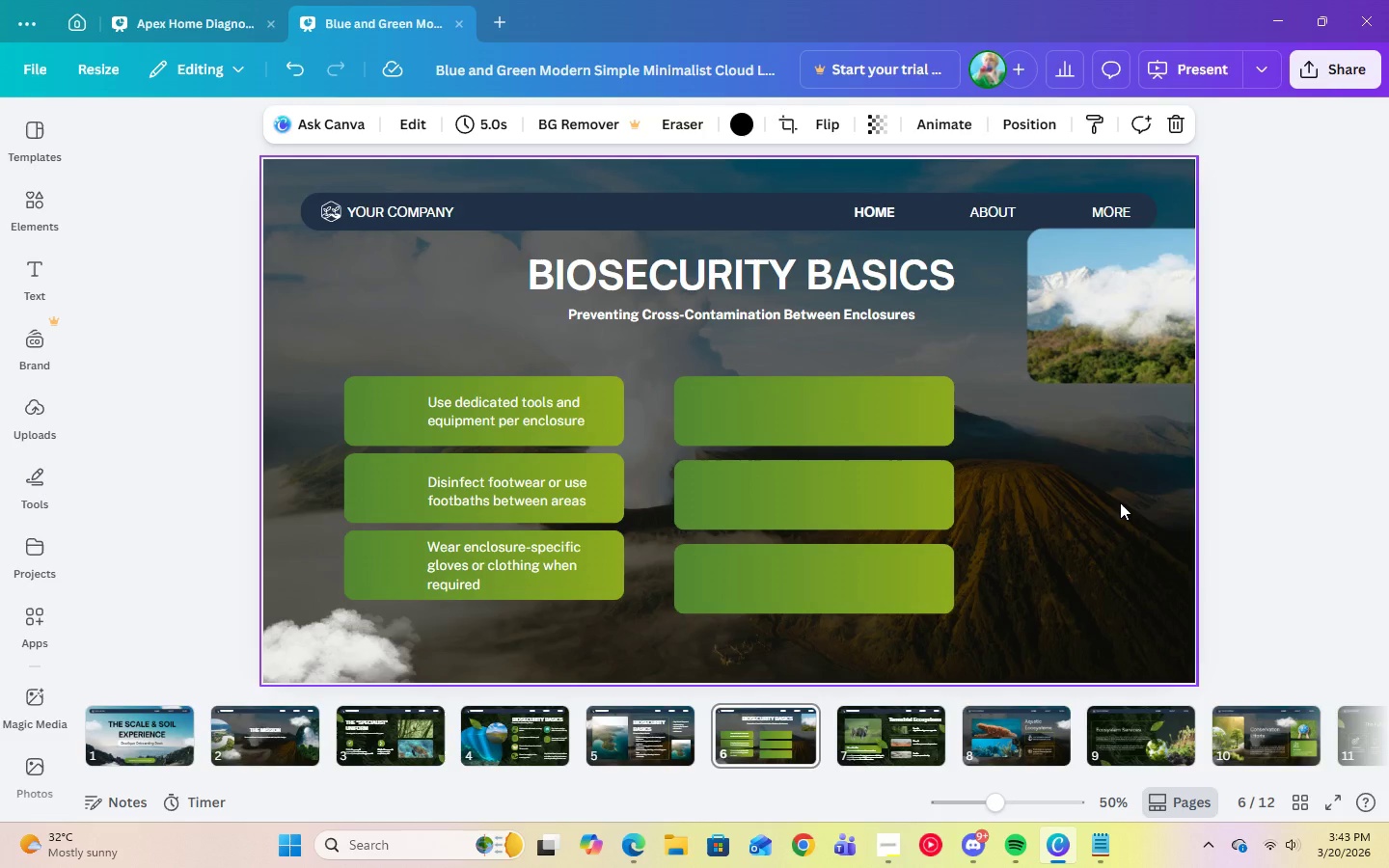 
left_click([1279, 475])
 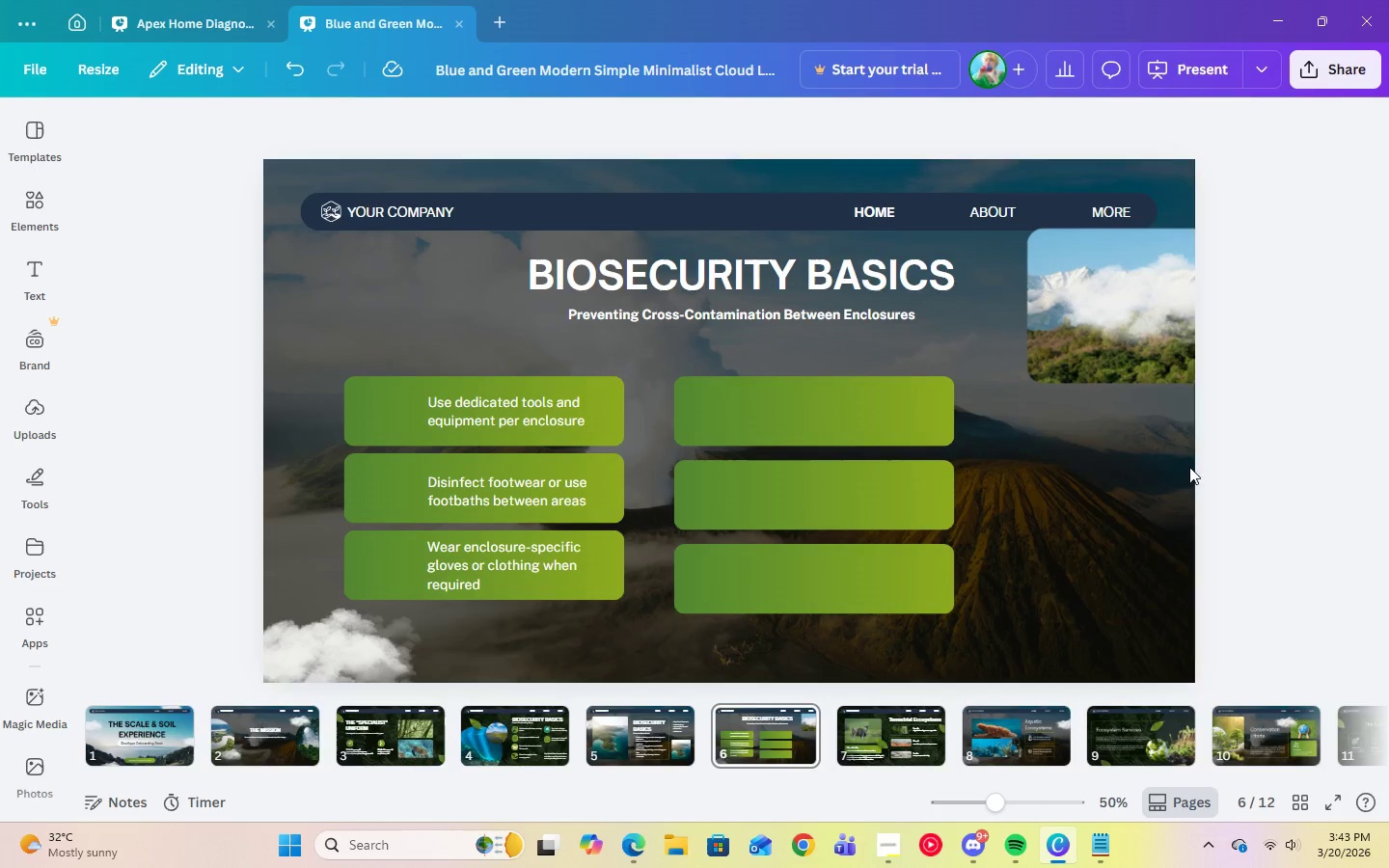 
left_click([832, 405])
 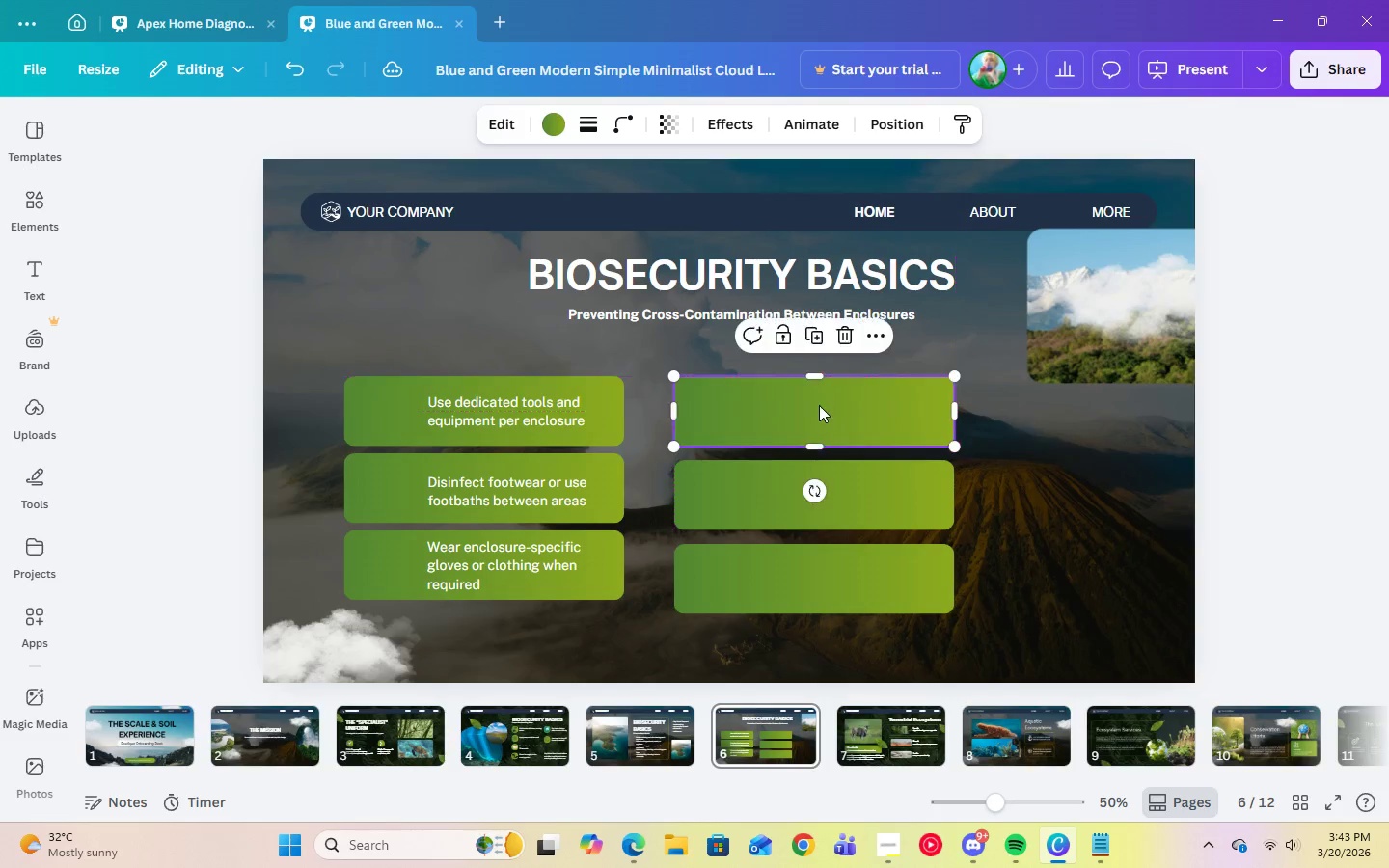 
left_click([882, 477])
 